 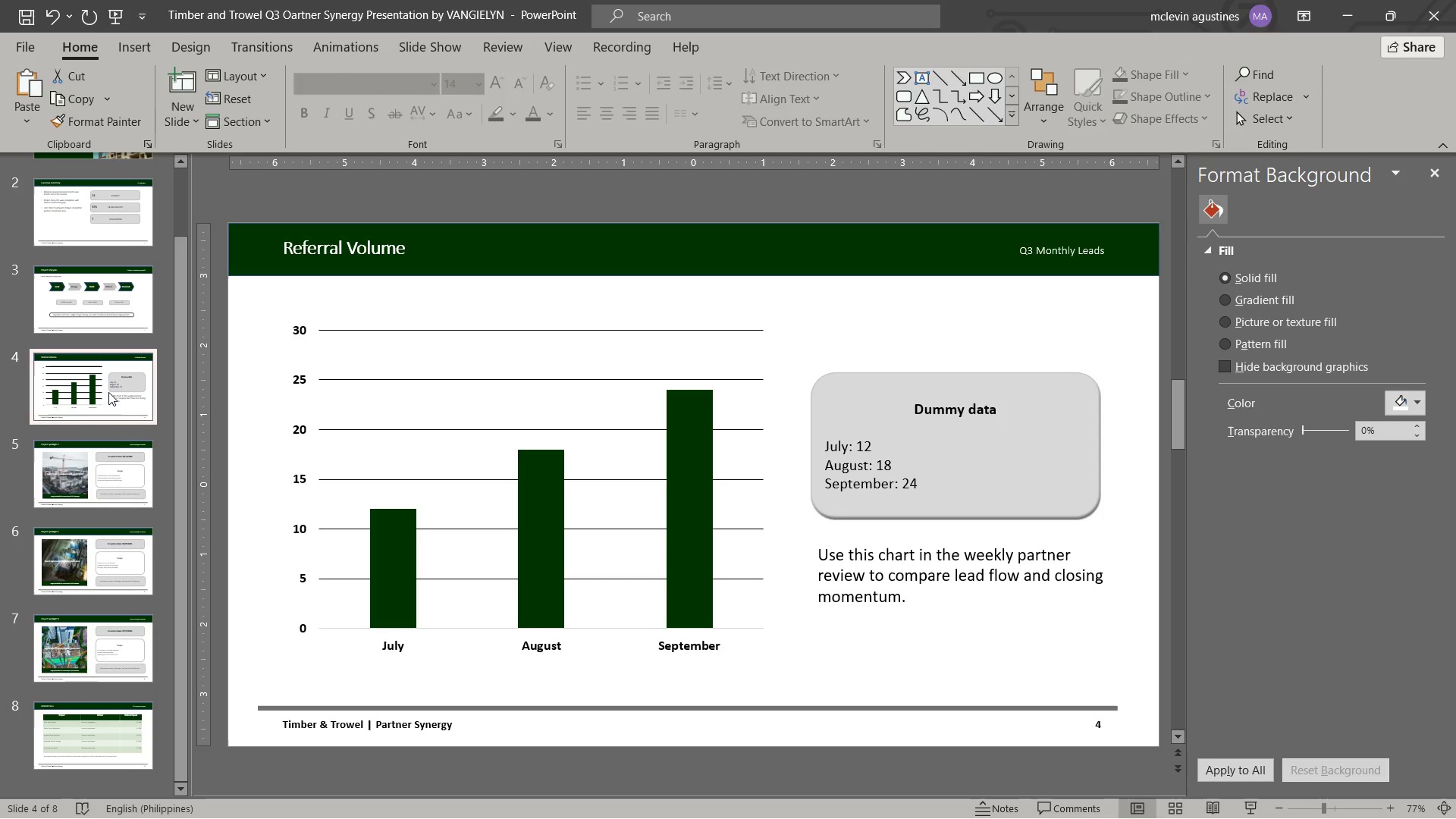 
key(Control+C)
 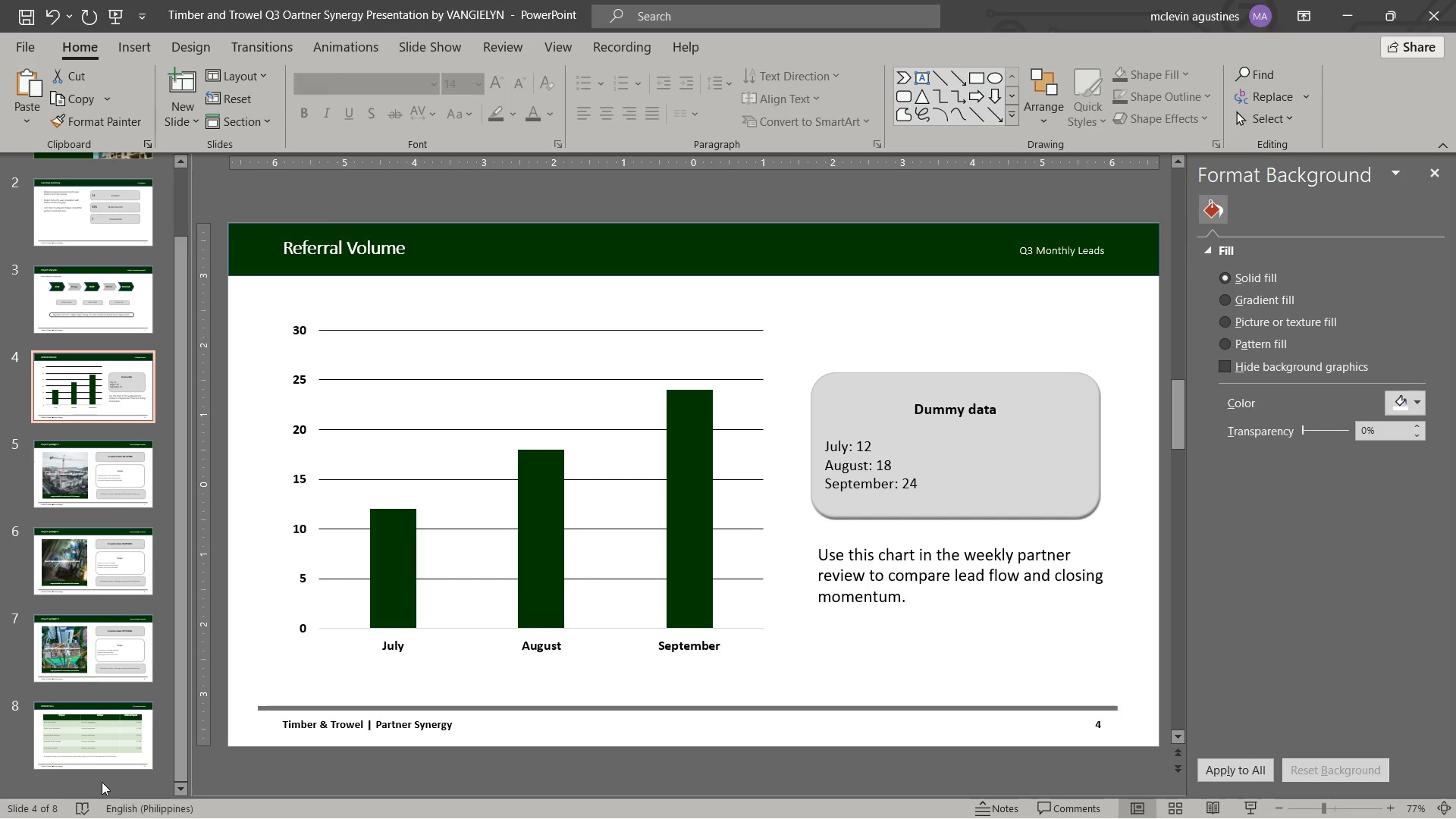 
left_click([99, 762])
 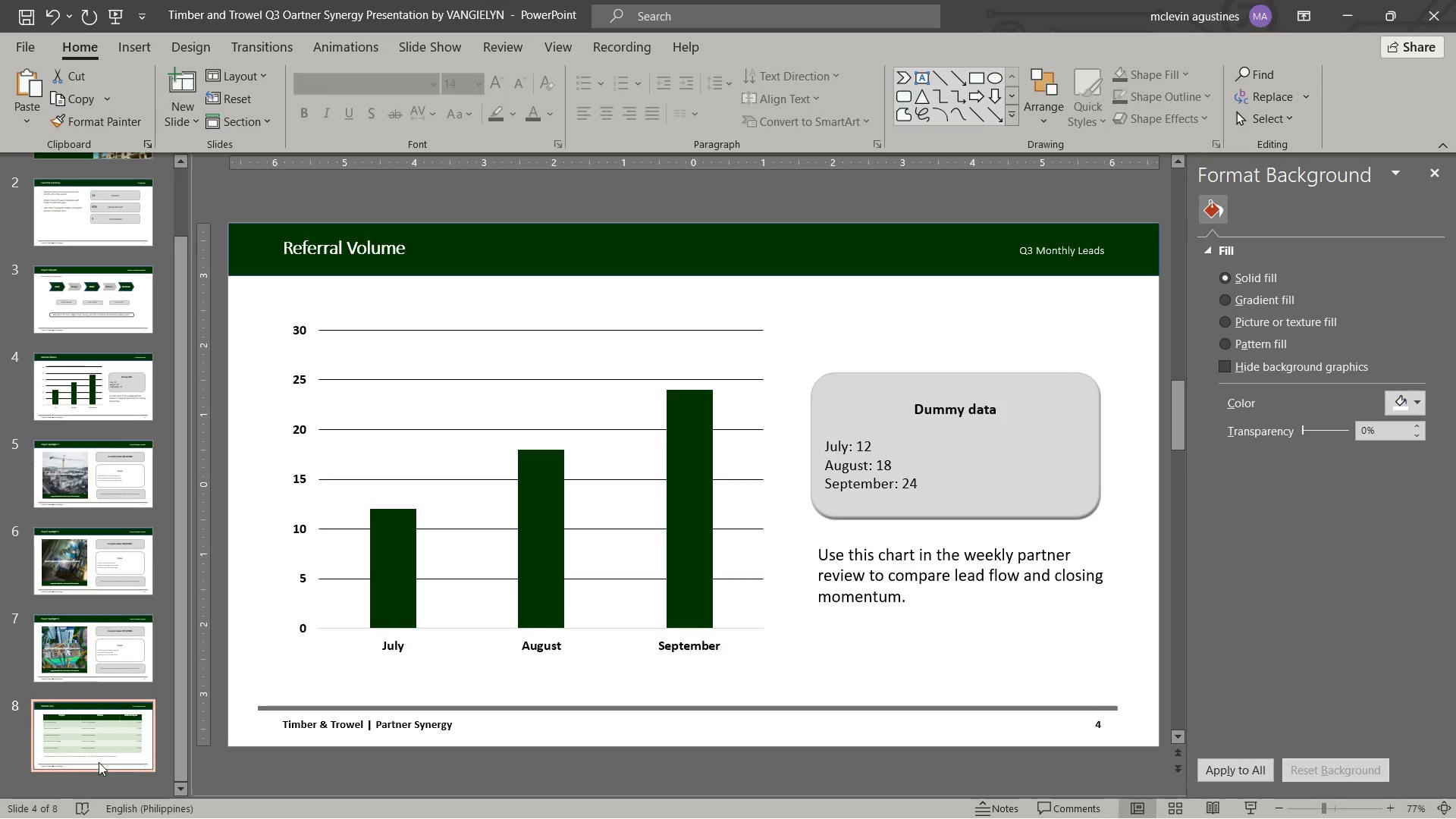 
key(Control+V)
 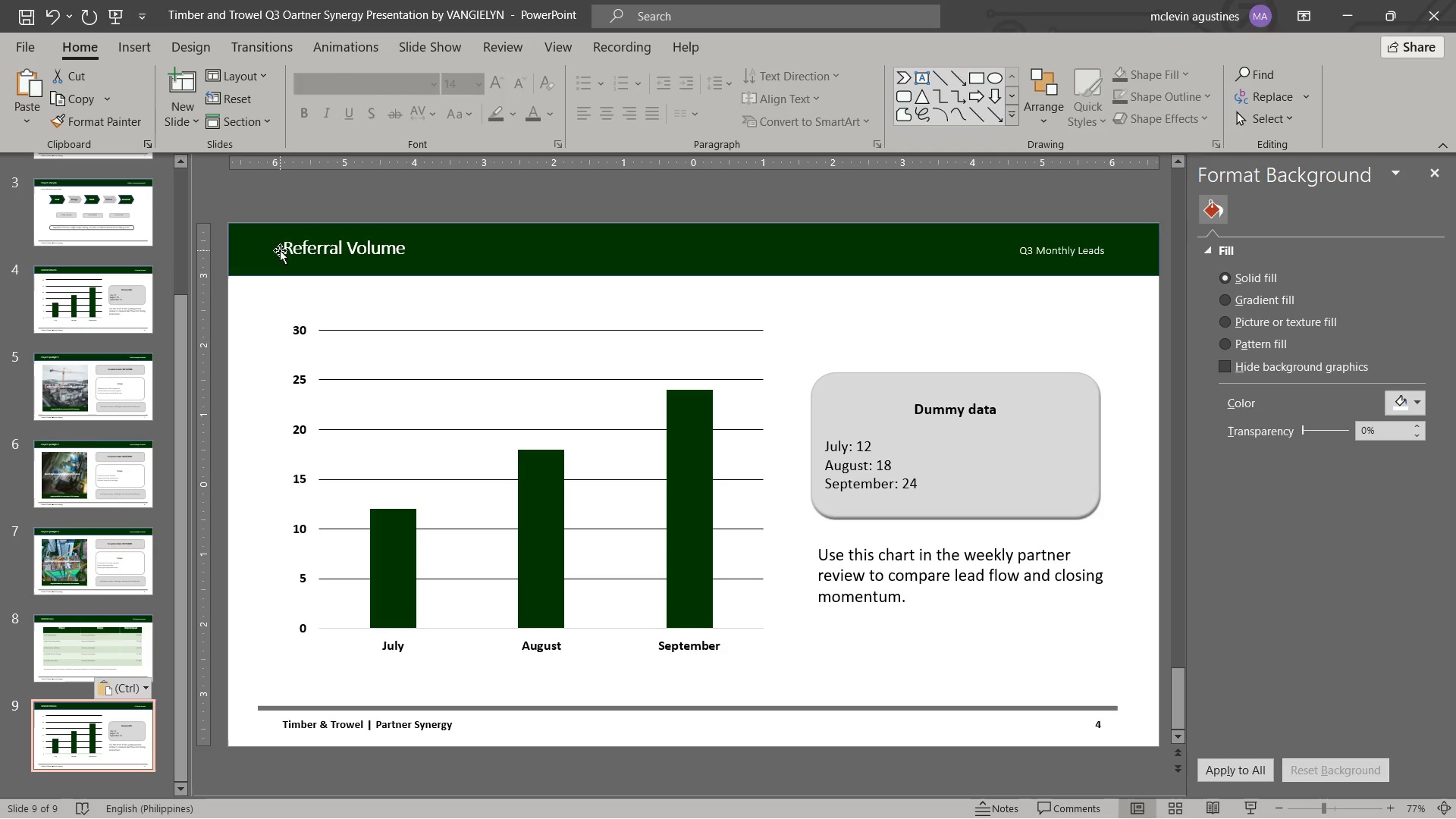 
left_click_drag(start_coordinate=[284, 246], to_coordinate=[422, 262])
 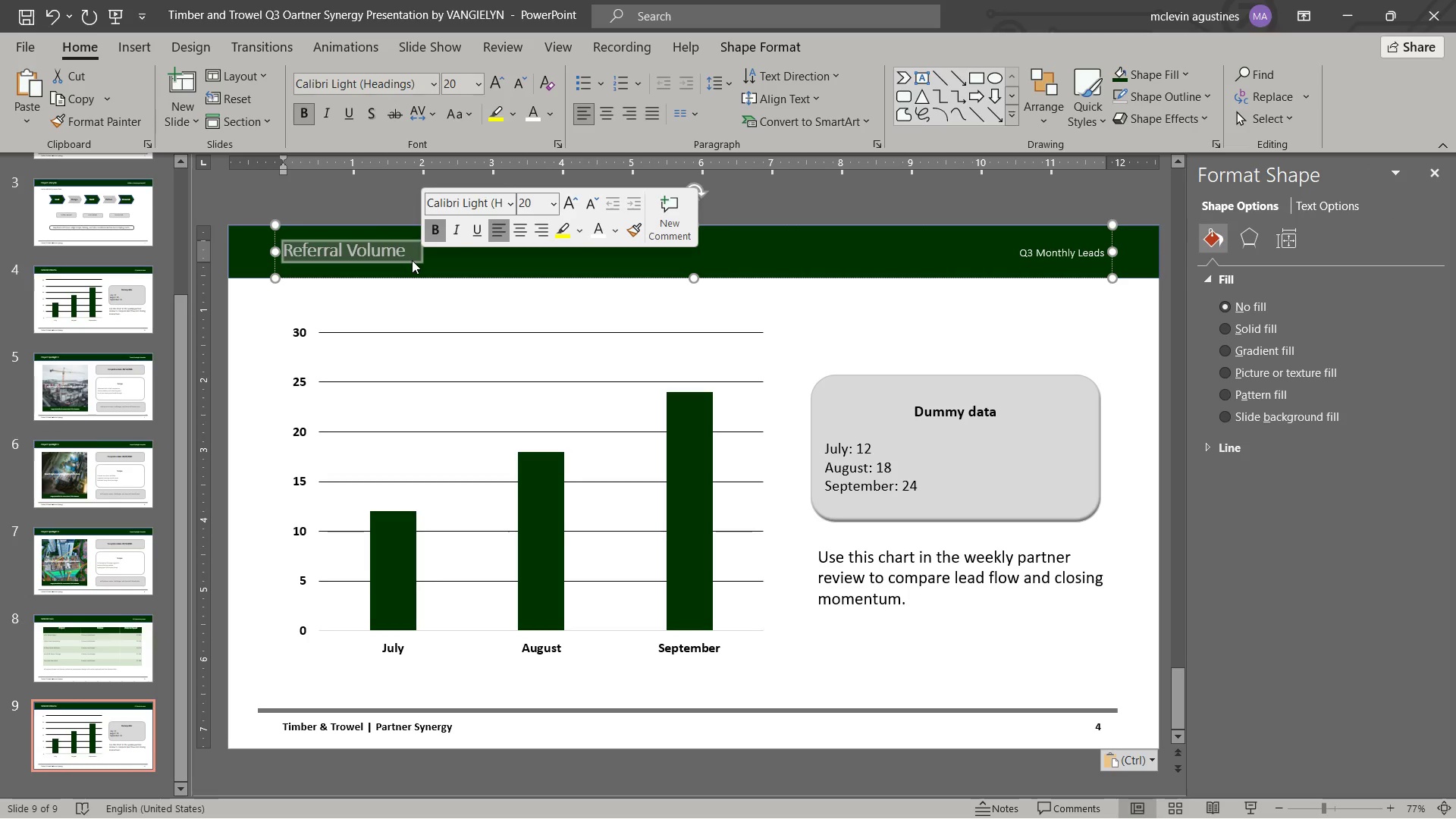 
type(Q4 Outlook)
 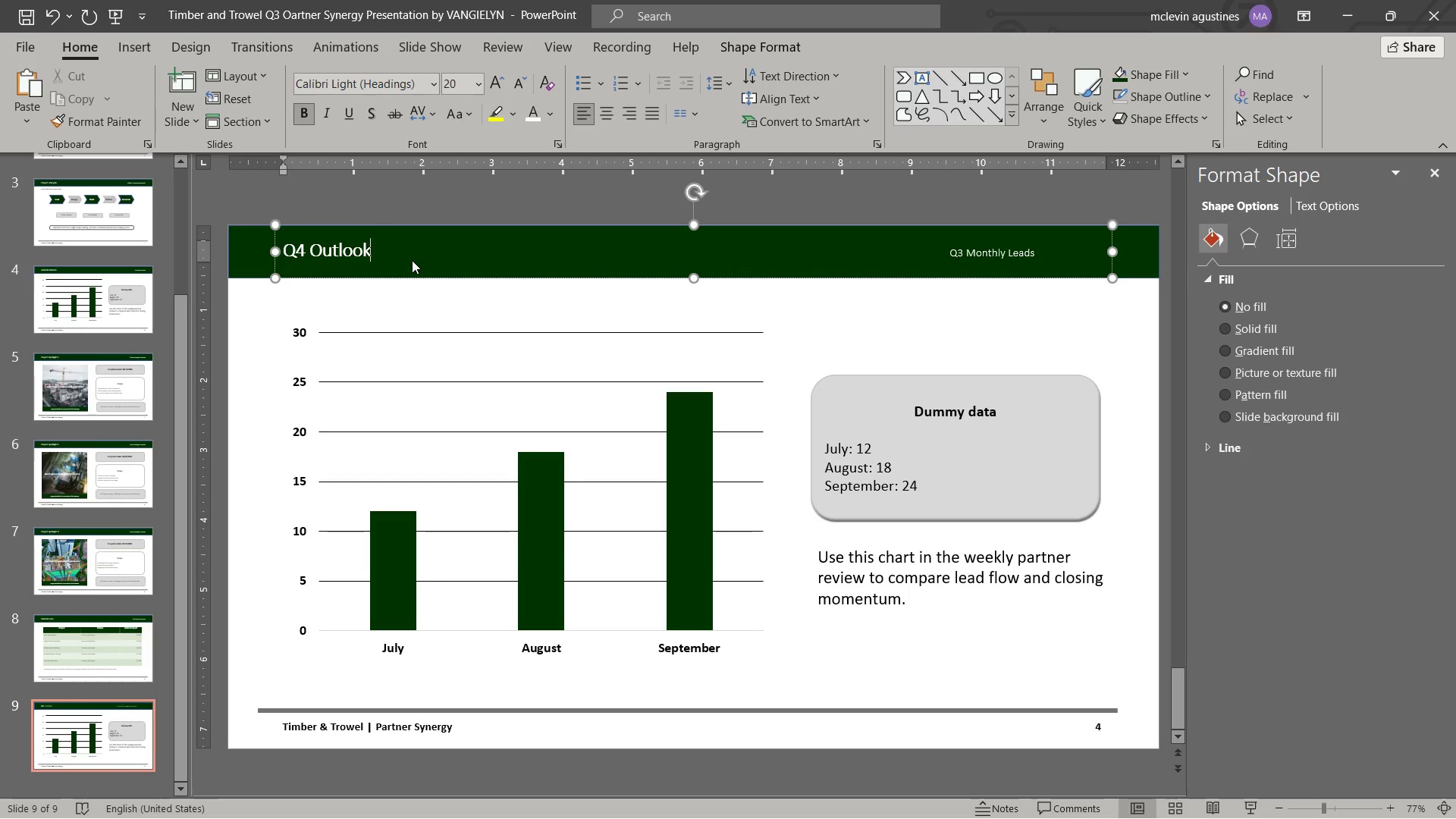 
wait(7.17)
 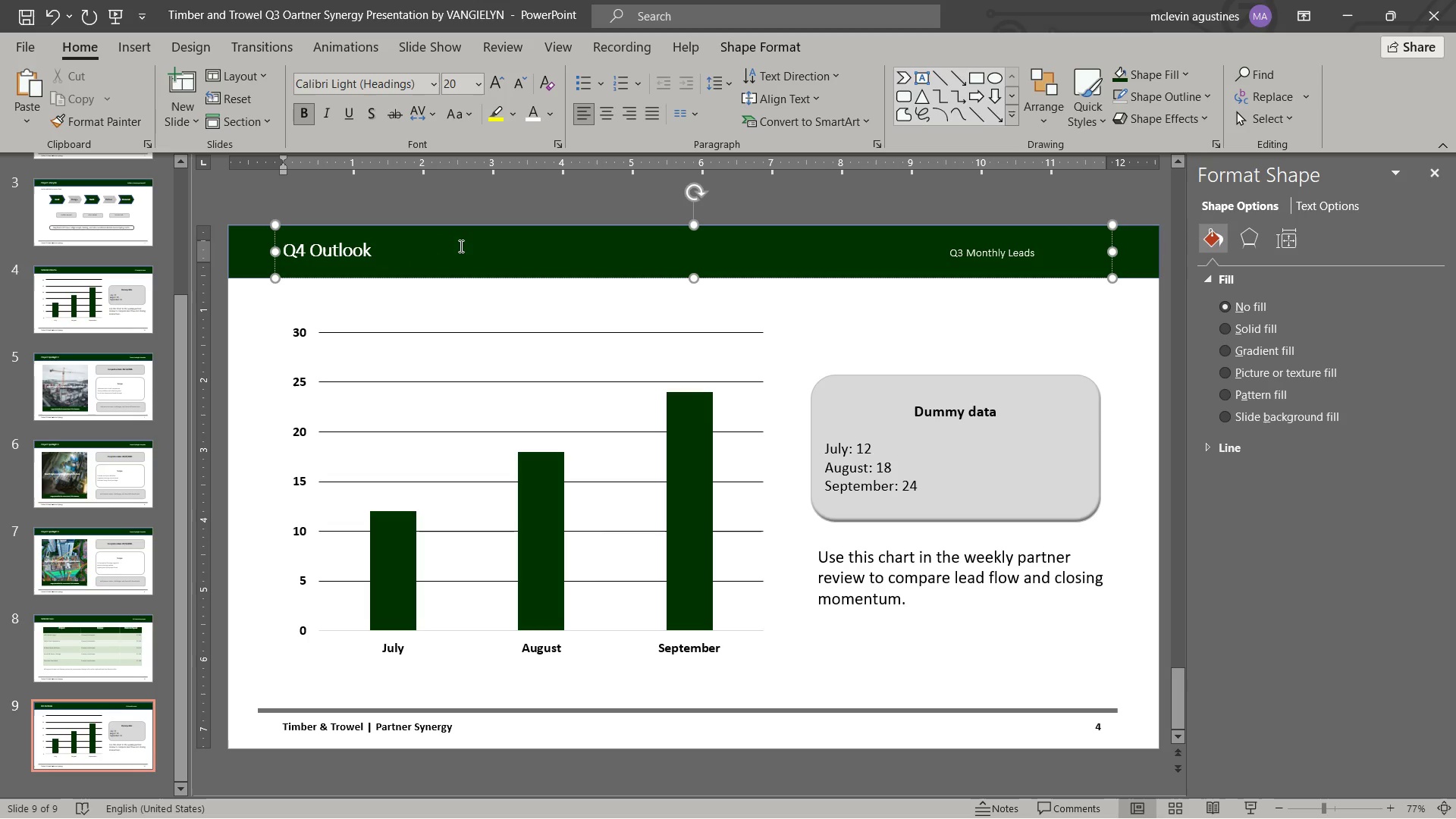 
left_click_drag(start_coordinate=[949, 251], to_coordinate=[1043, 231])
 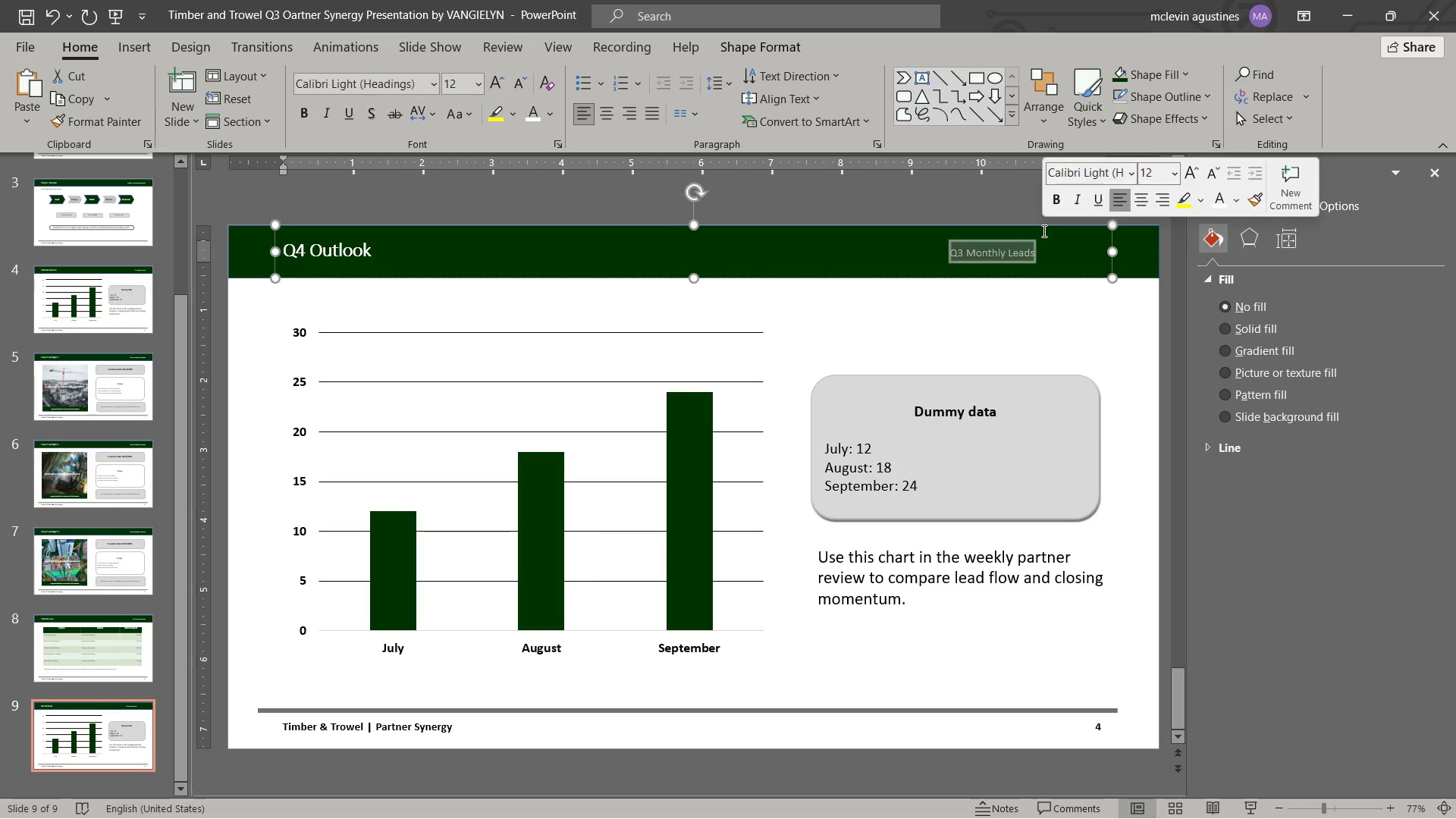 
type(Upcoming starts)
 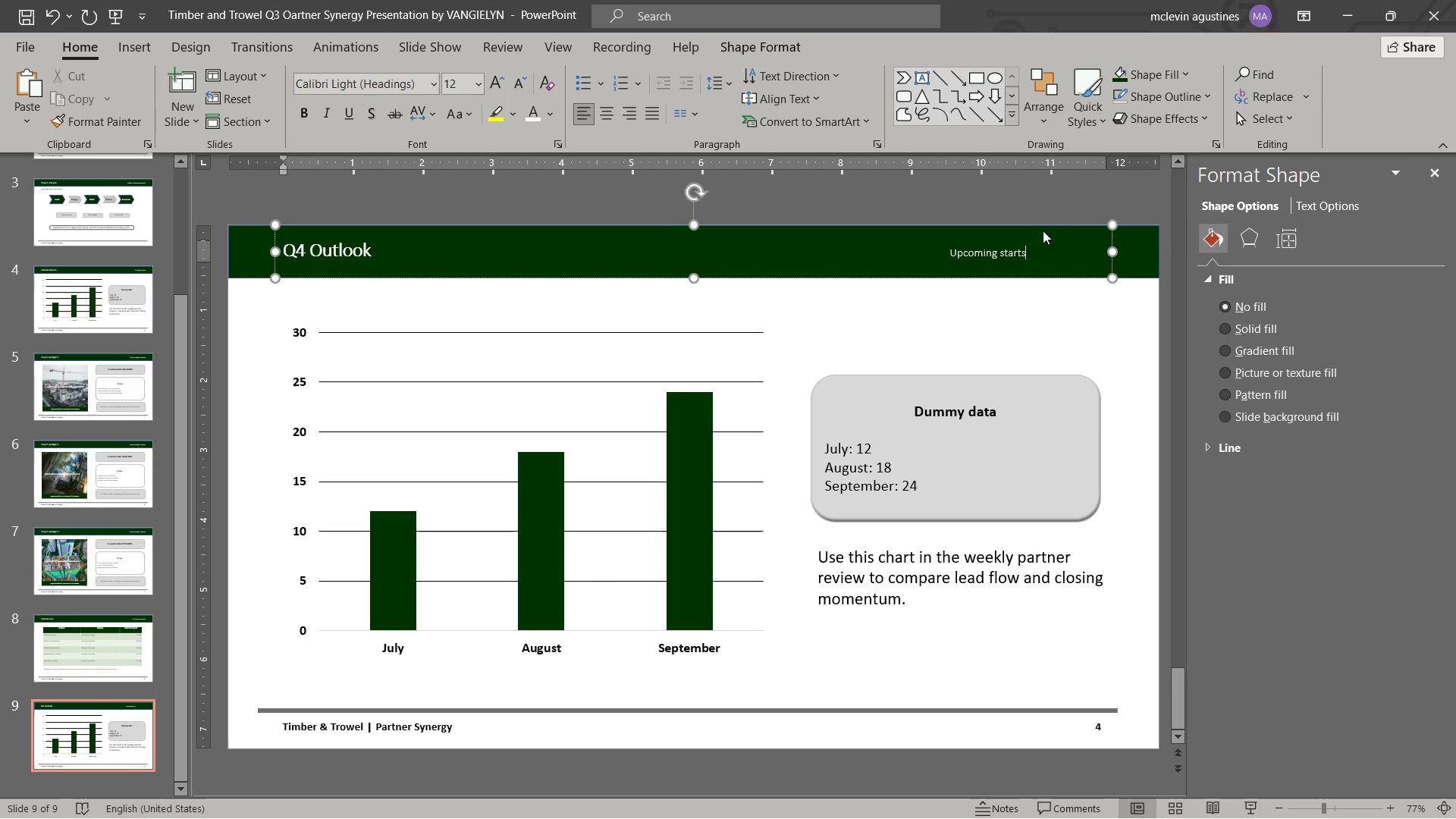 
key(Control+ArrowLeft)
 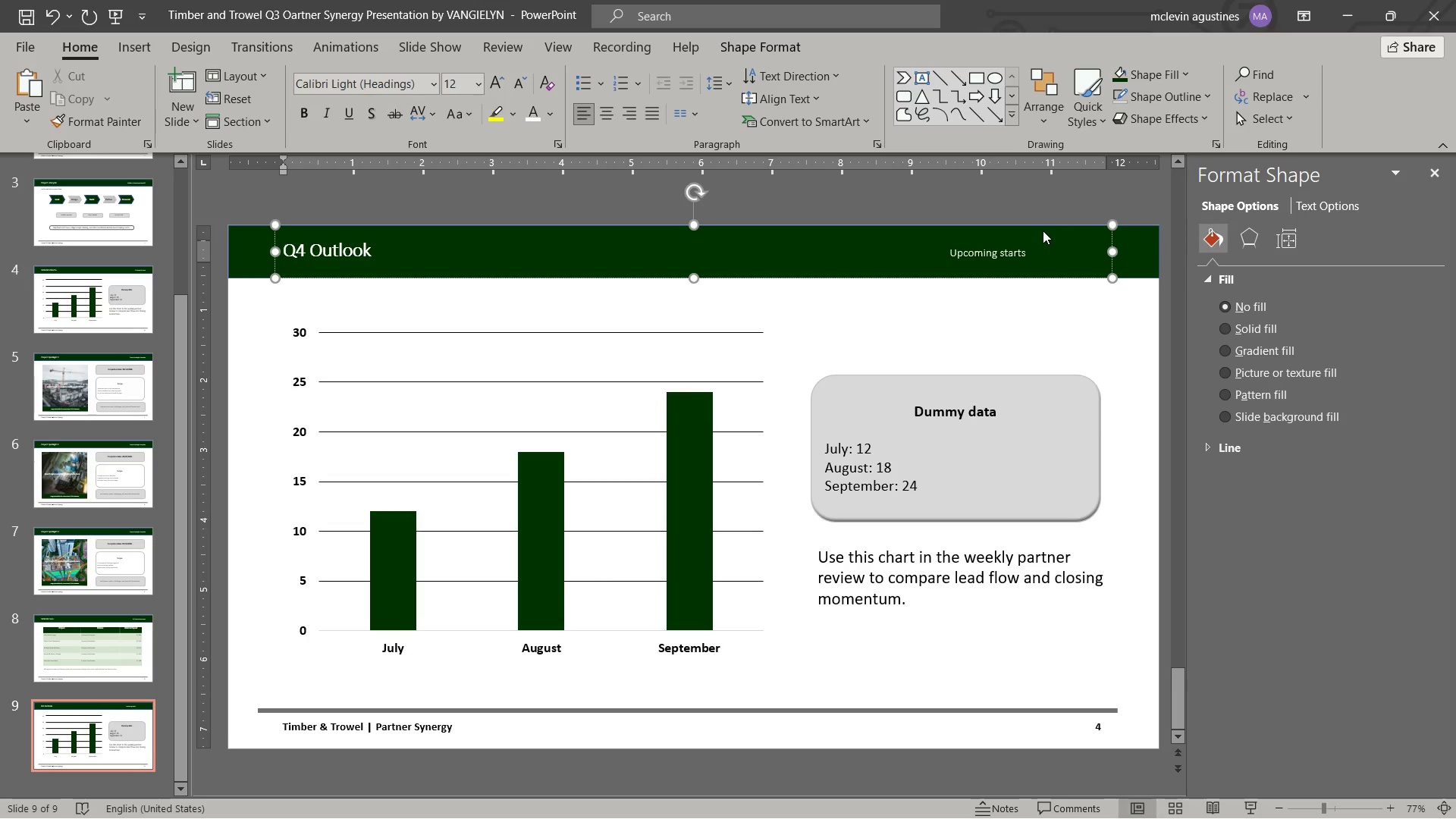 
key(Control+ArrowLeft)
 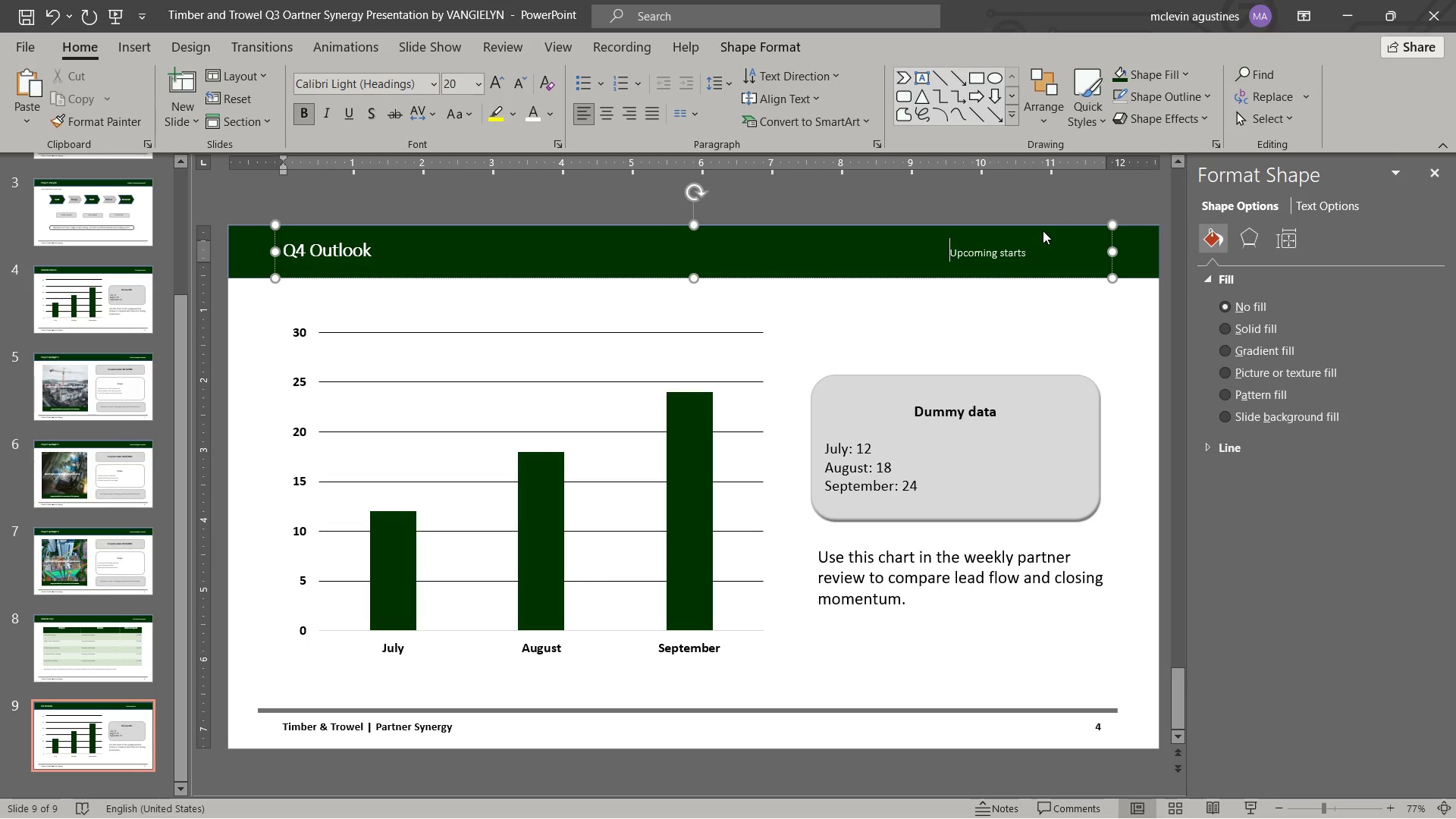 
key(Tab)
 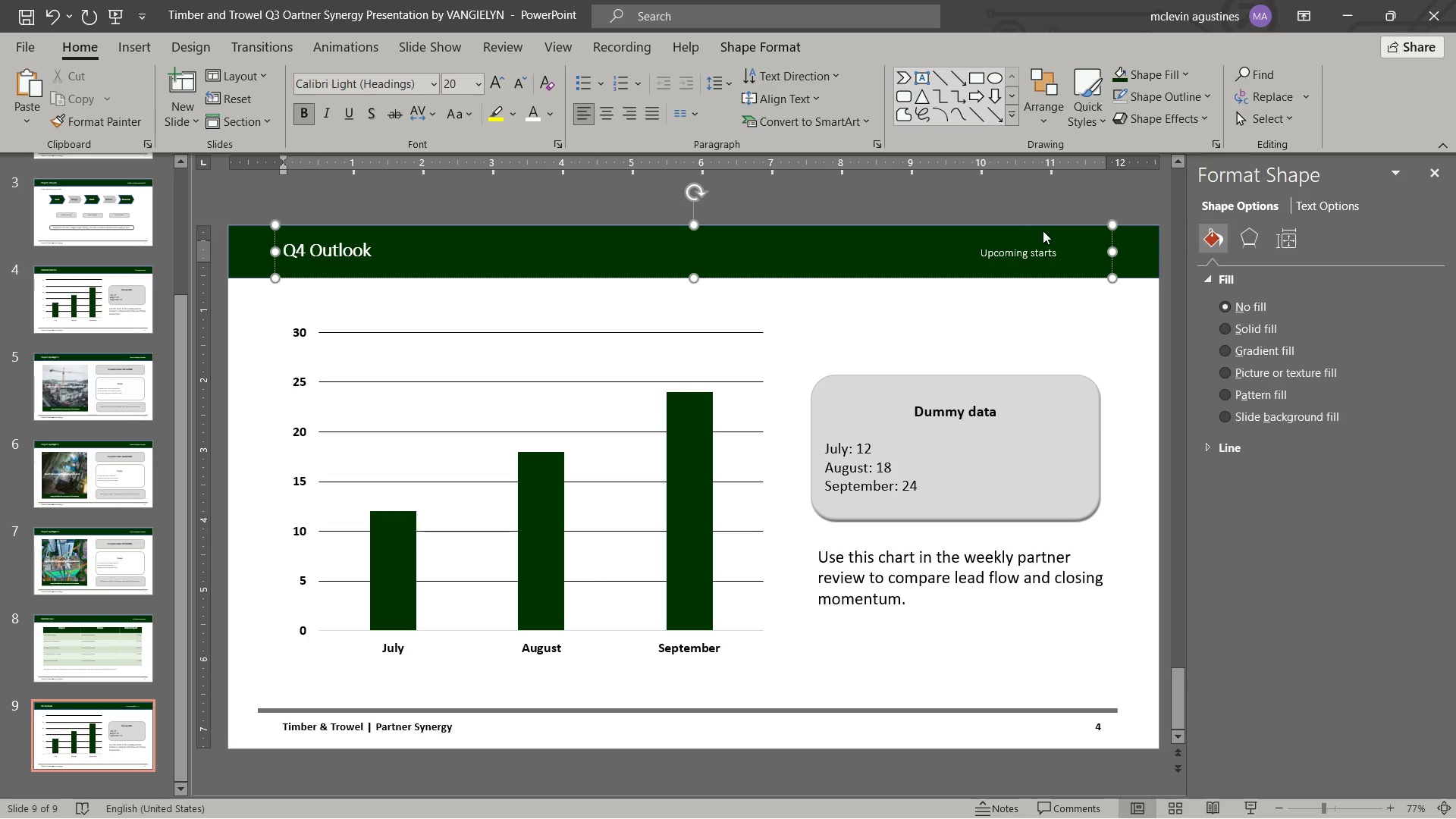 
key(Tab)
 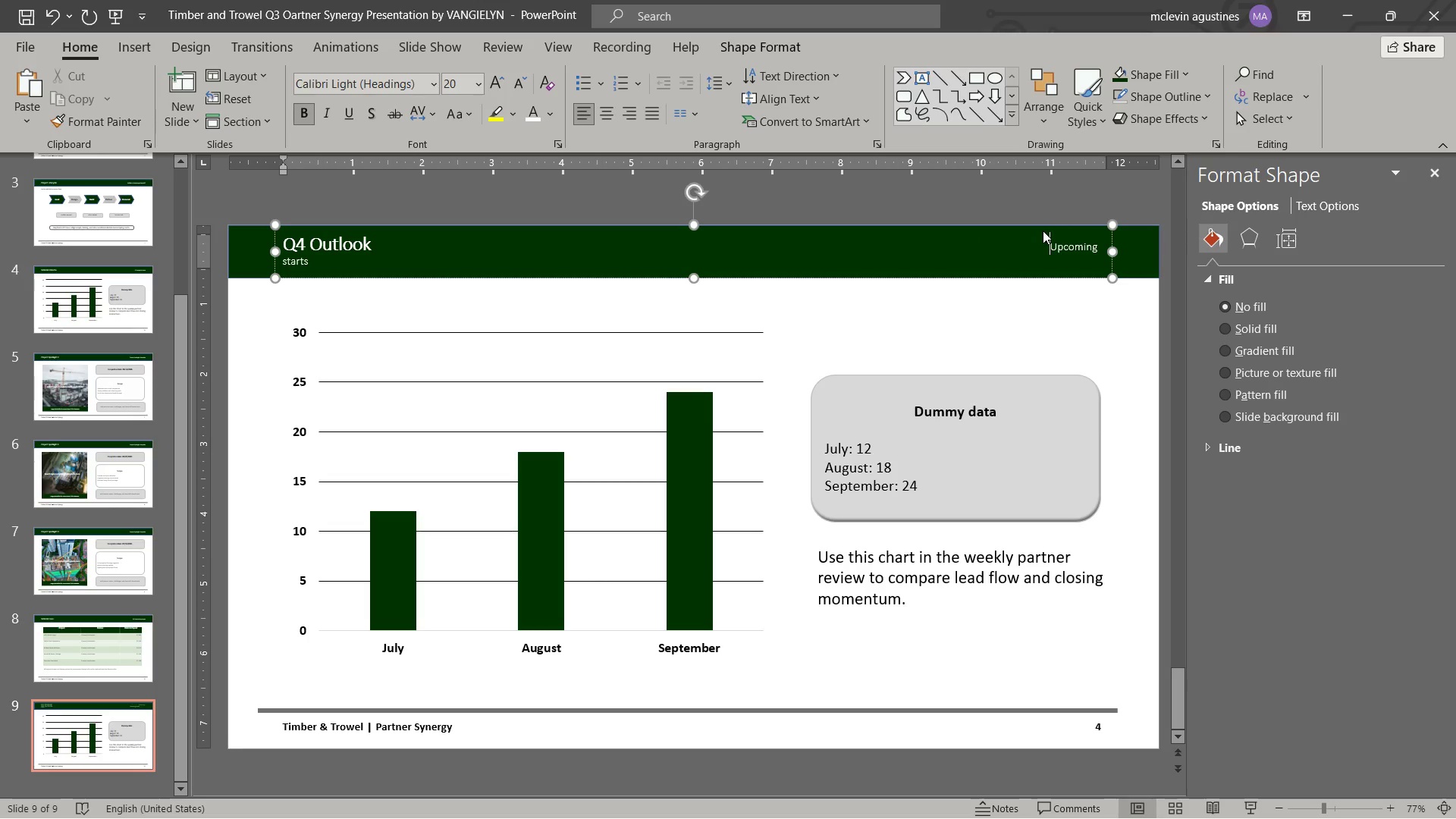 
key(Backspace)
 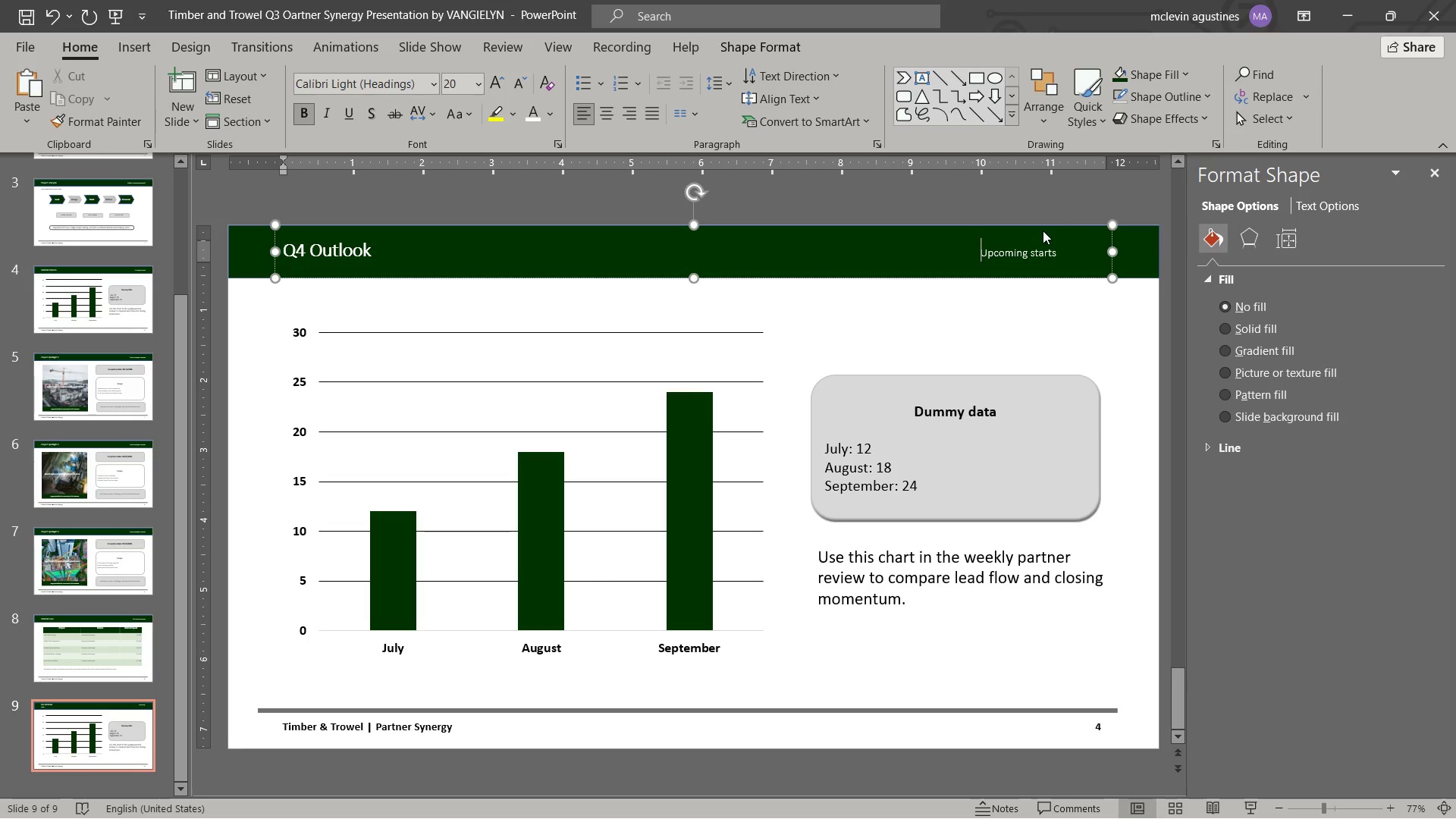 
hold_key(key=Space, duration=0.64)
 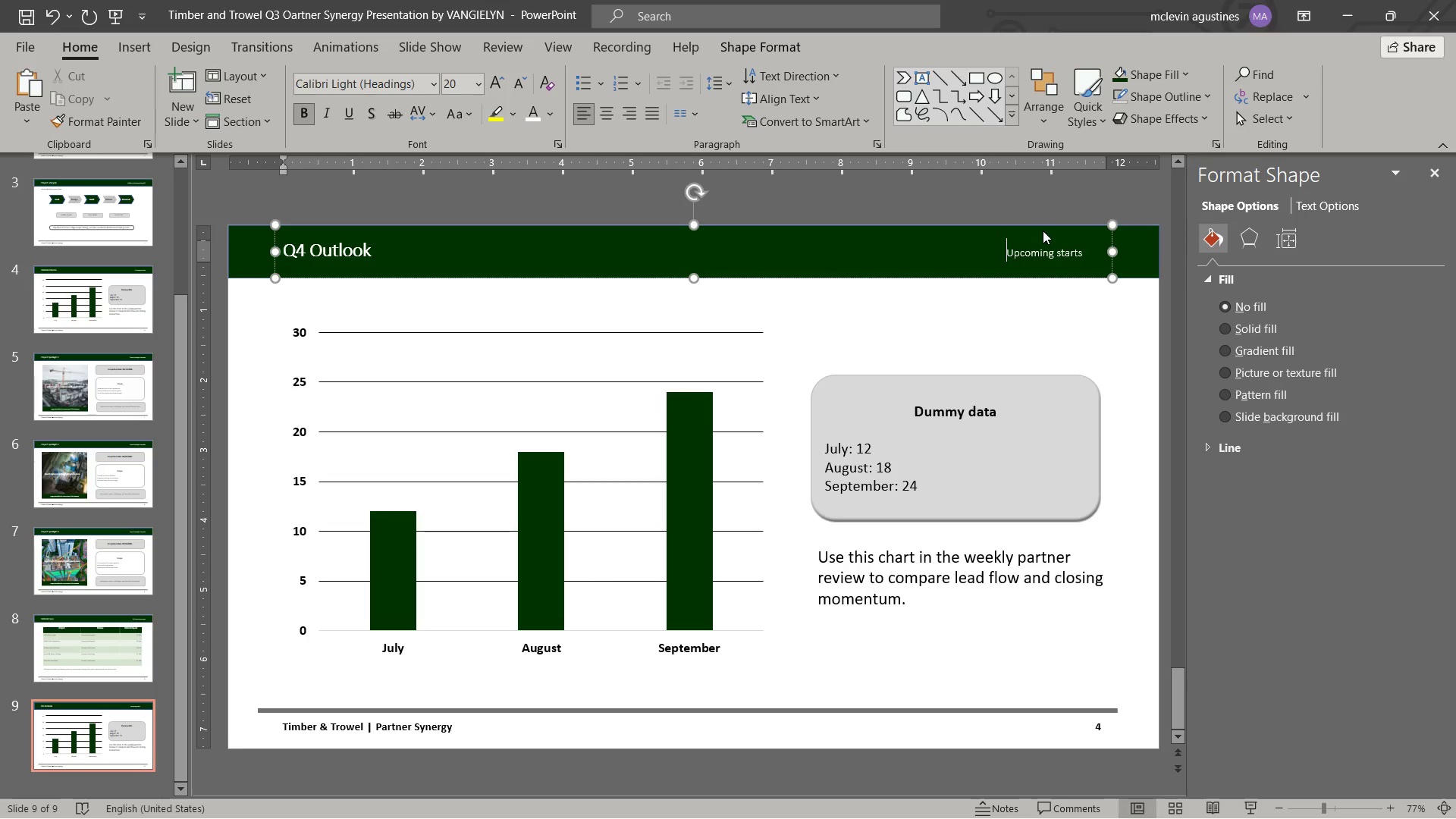 
key(Space)
 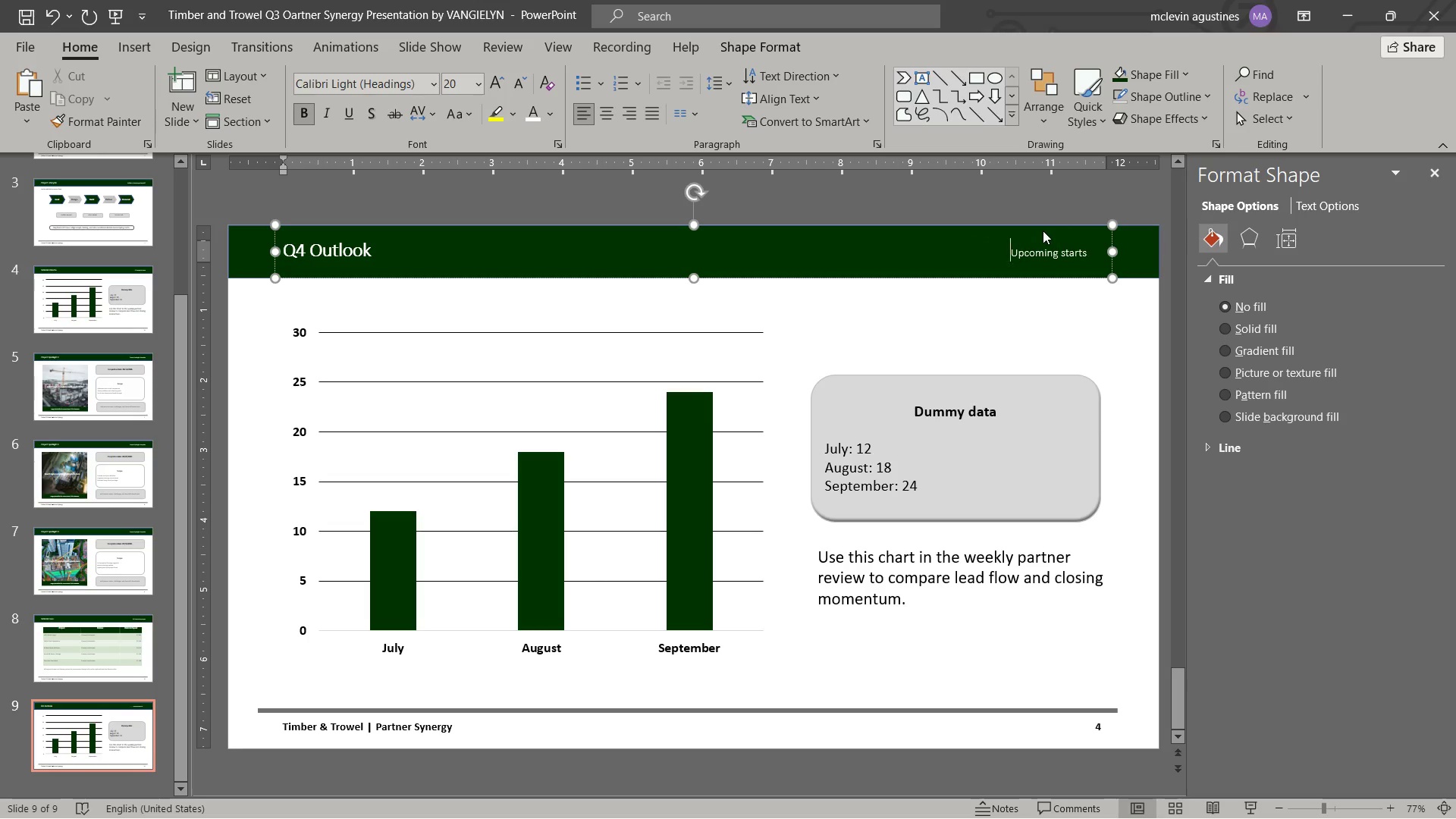 
key(Space)
 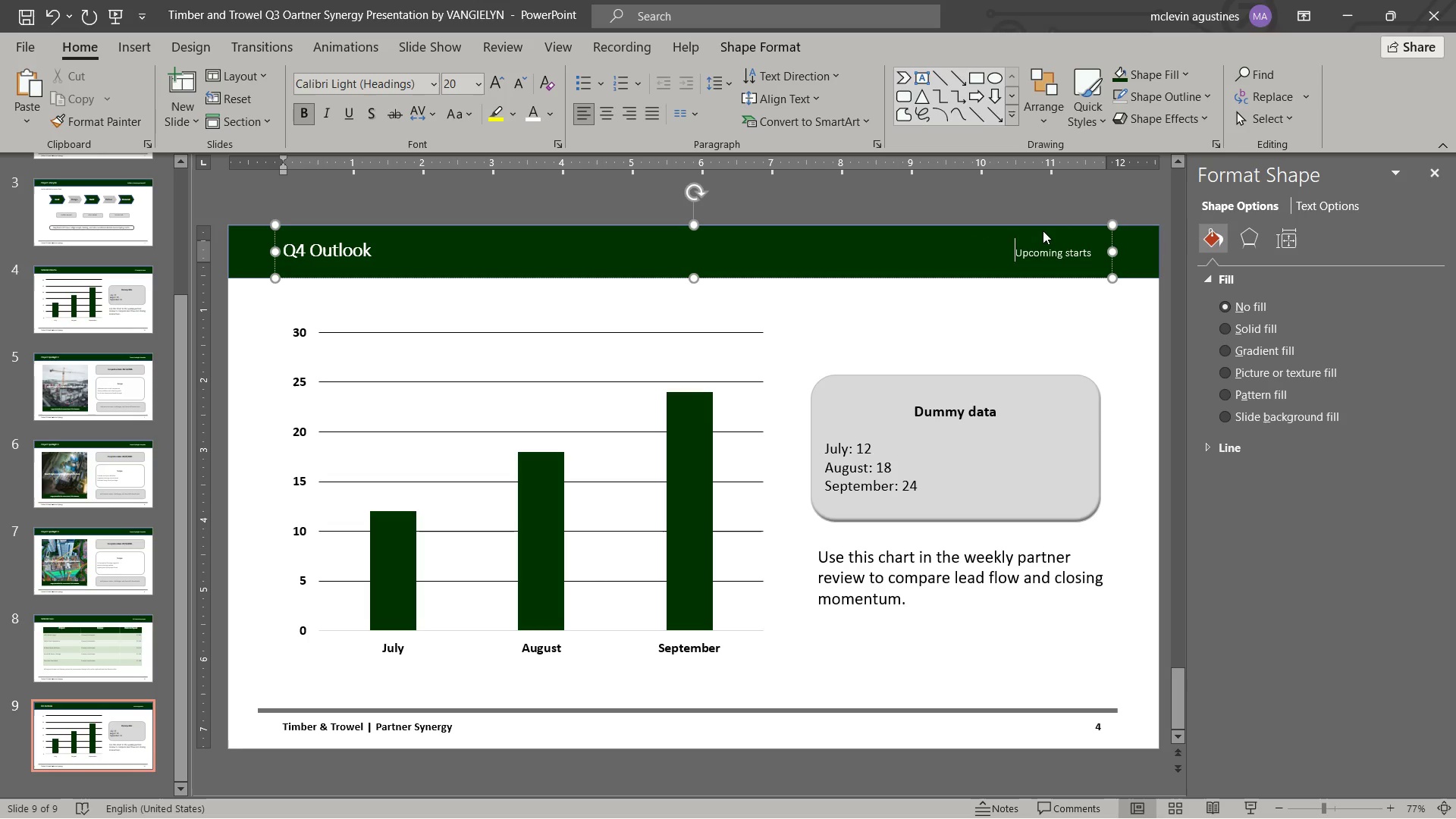 
key(Space)
 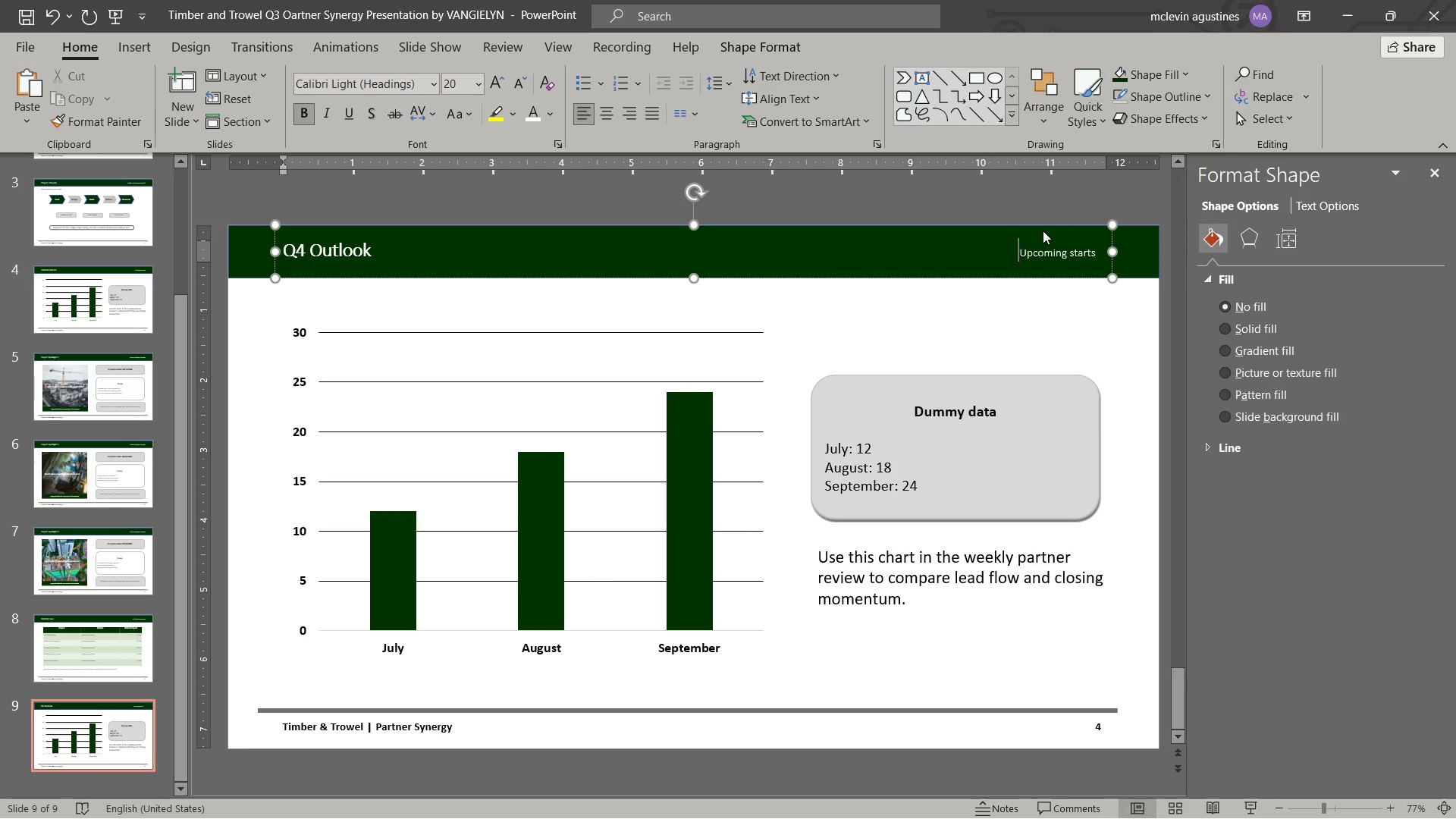 
key(Space)
 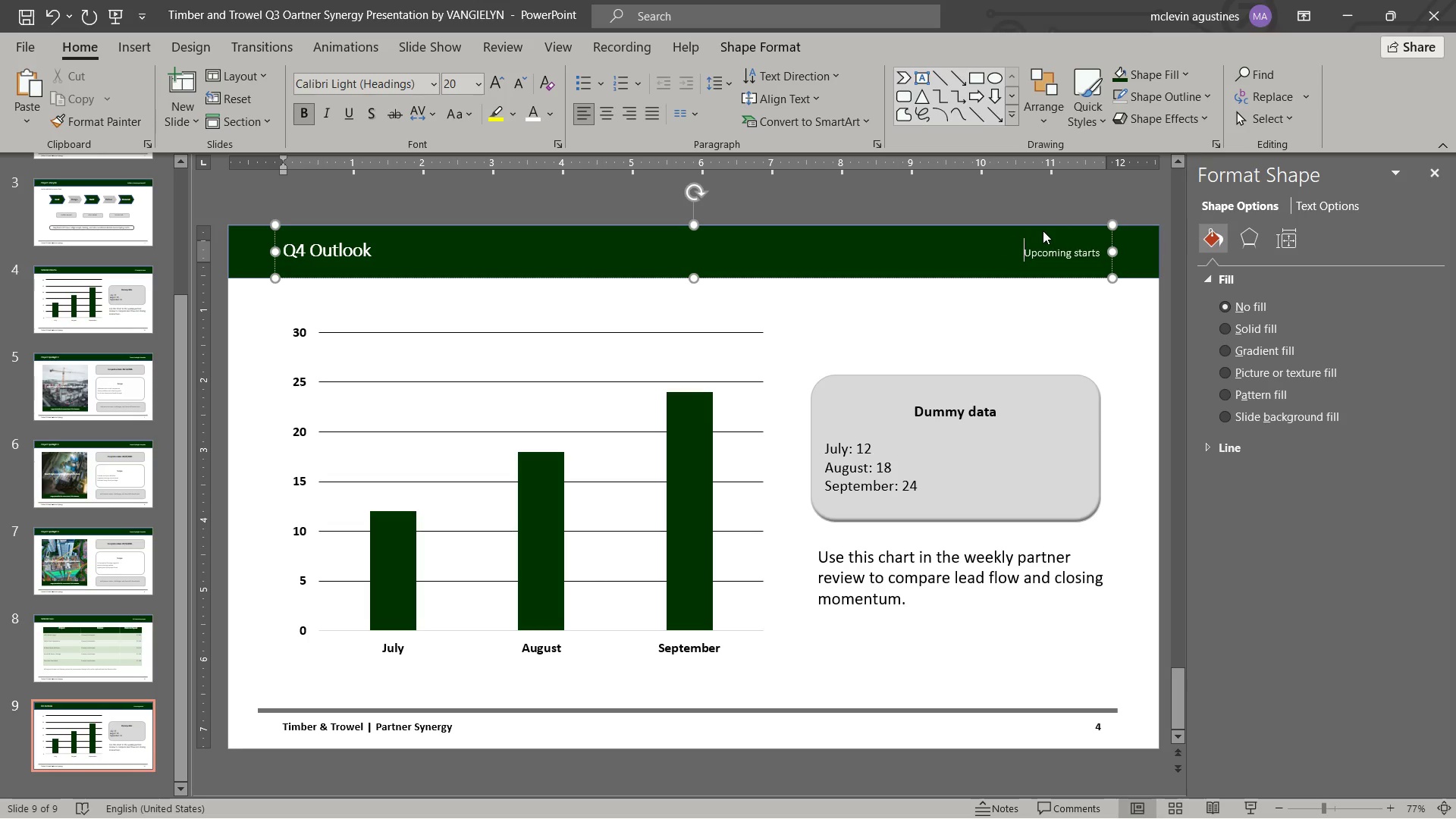 
key(Space)
 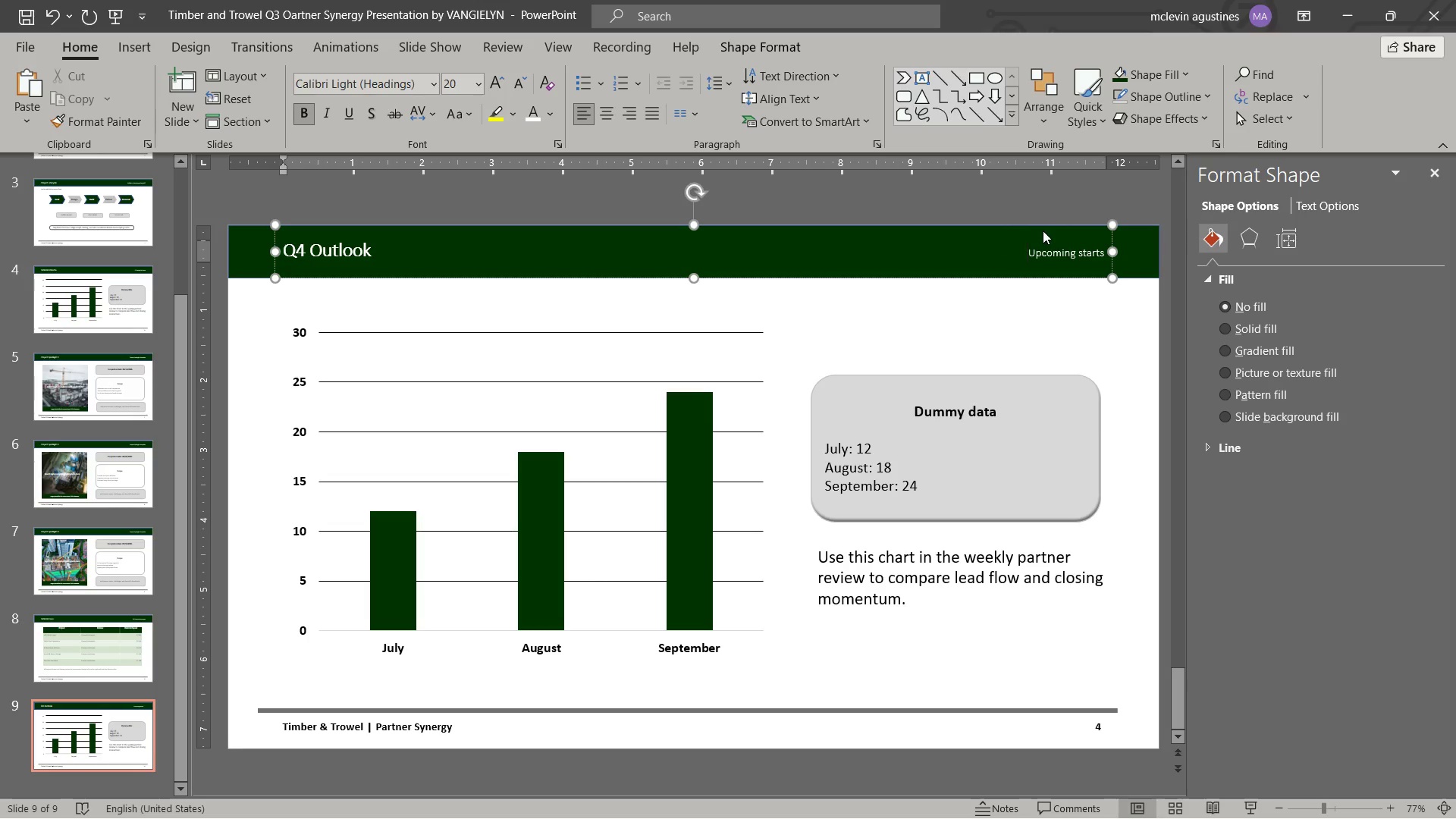 
key(Space)
 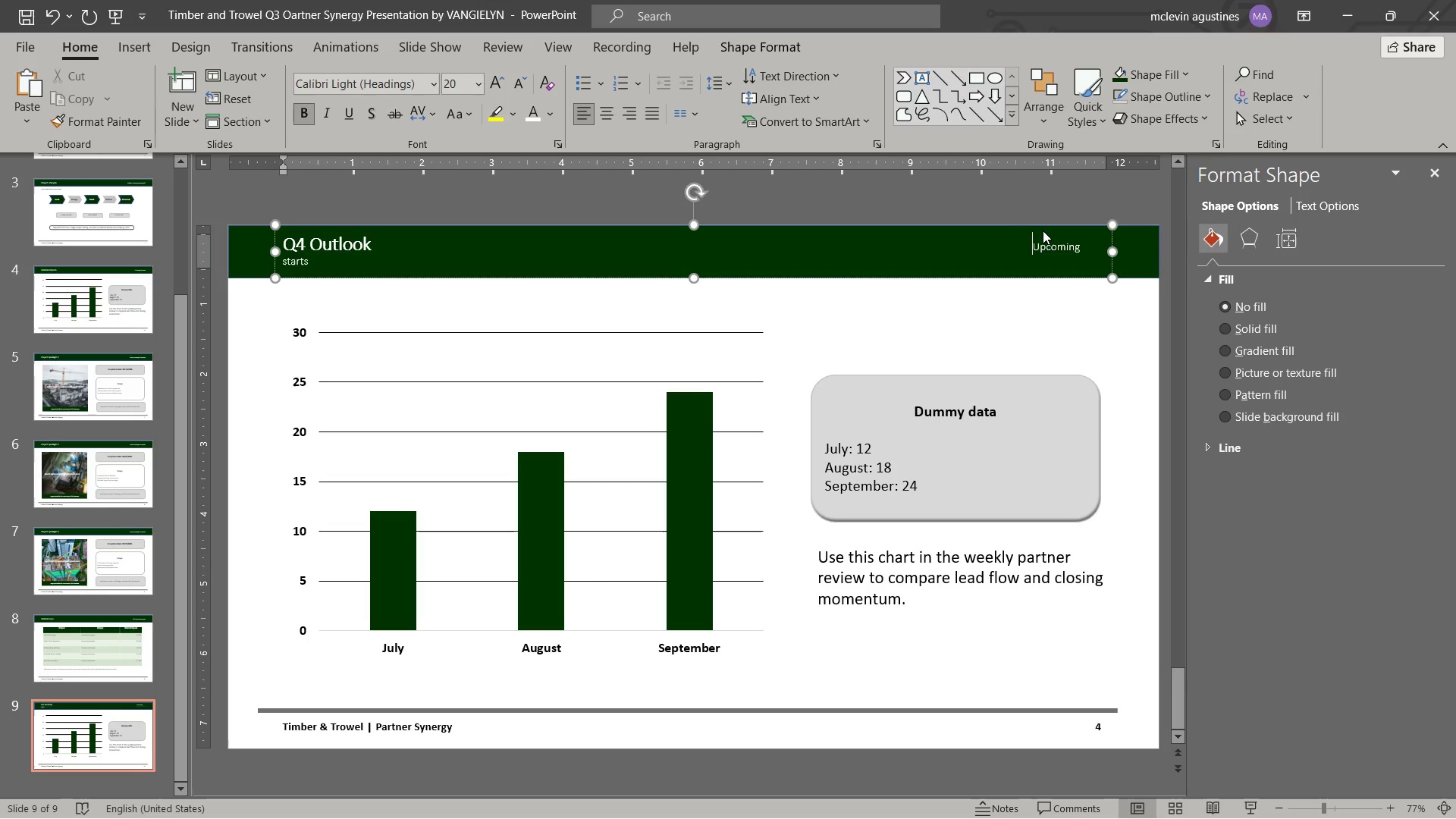 
key(Backspace)
 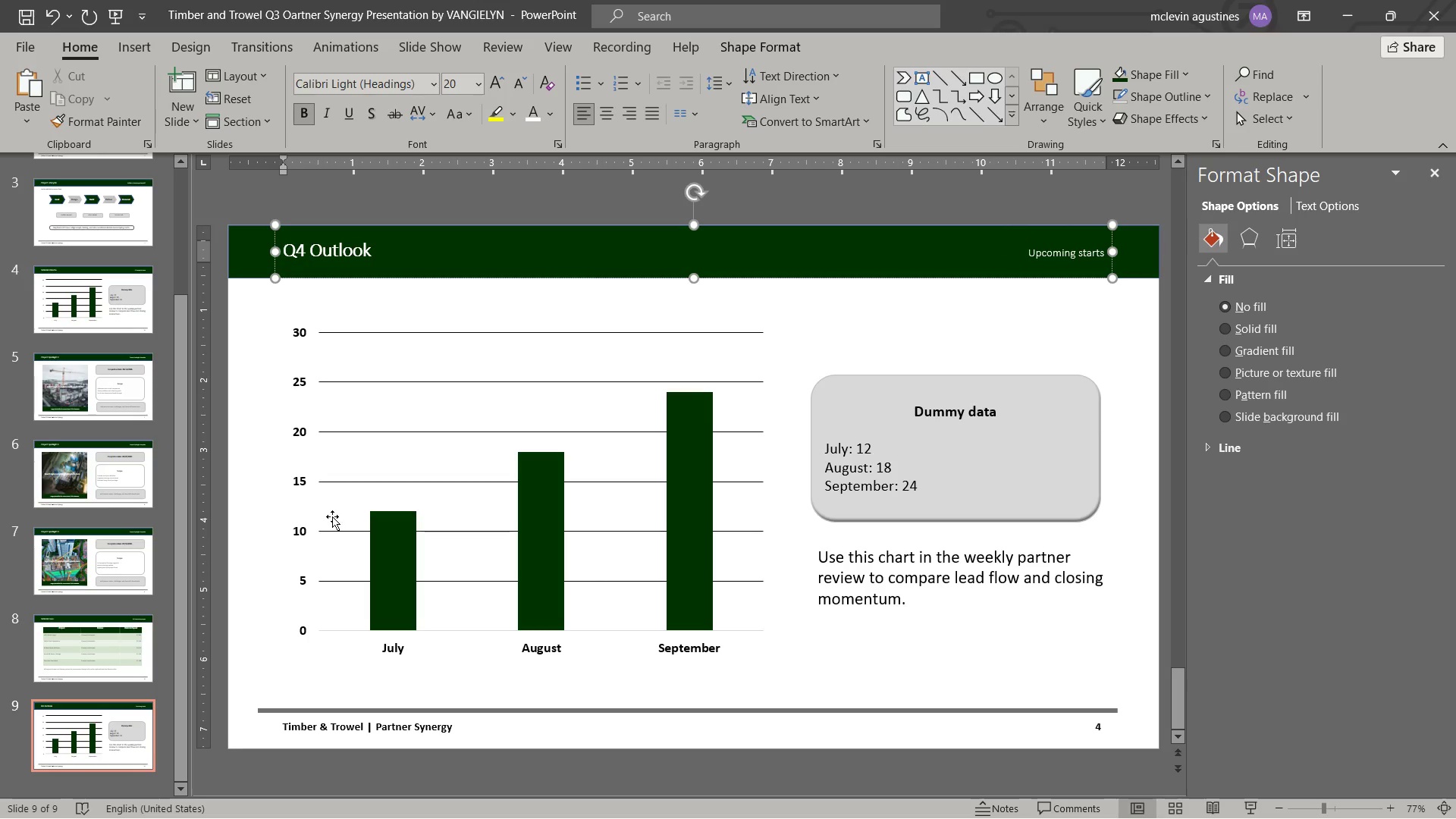 
left_click([347, 488])
 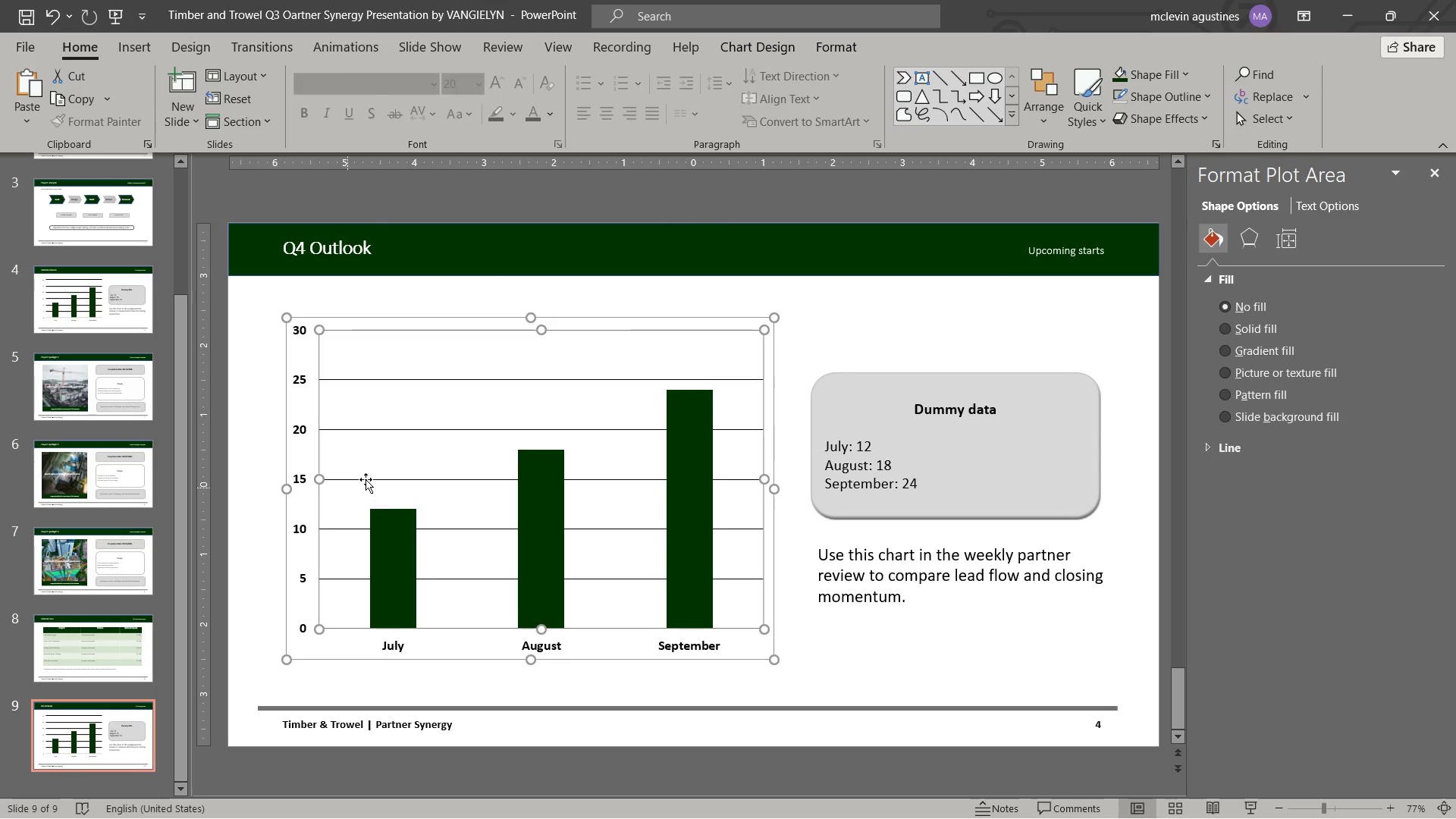 
key(Delete)
 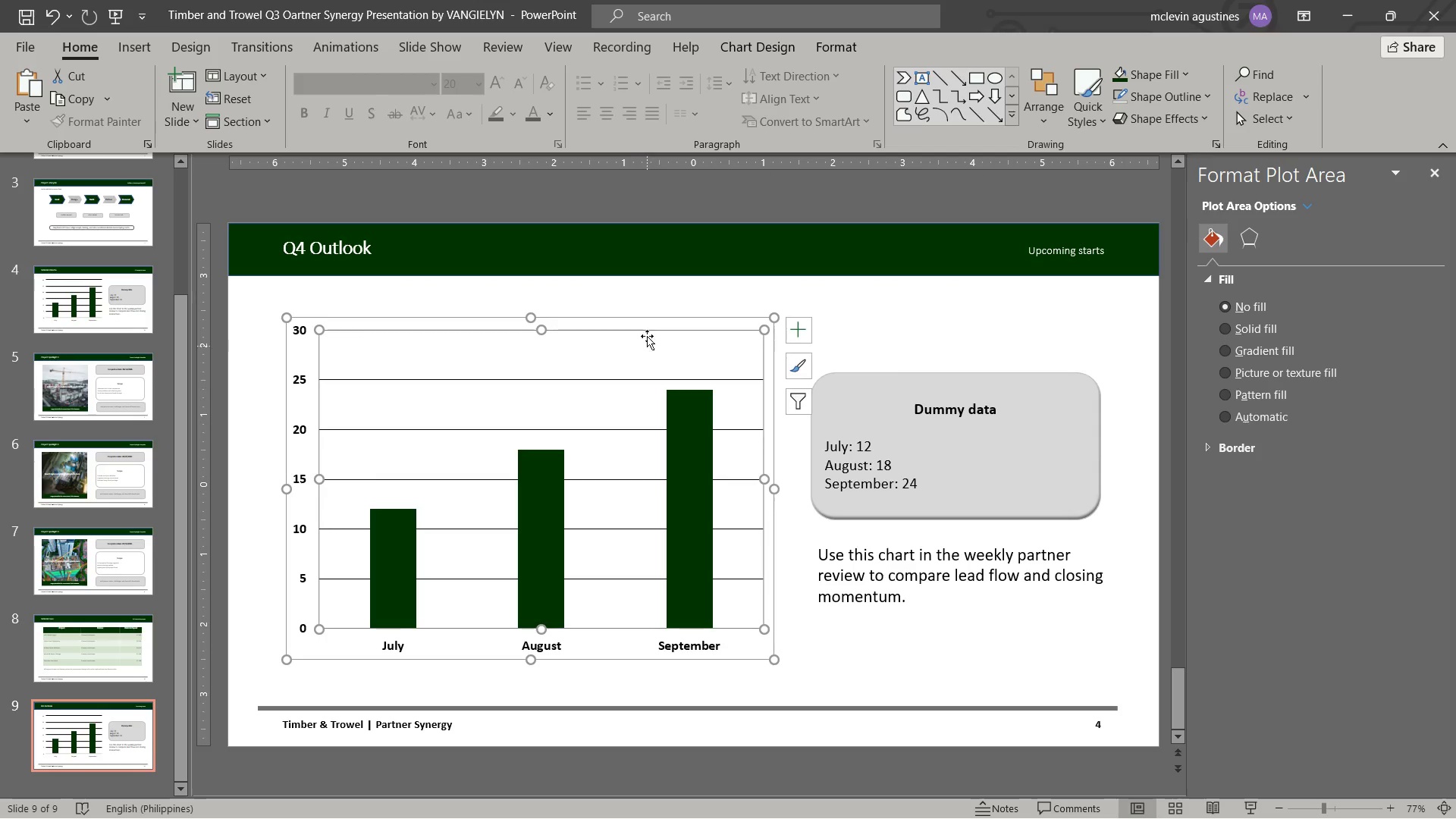 
left_click([651, 325])
 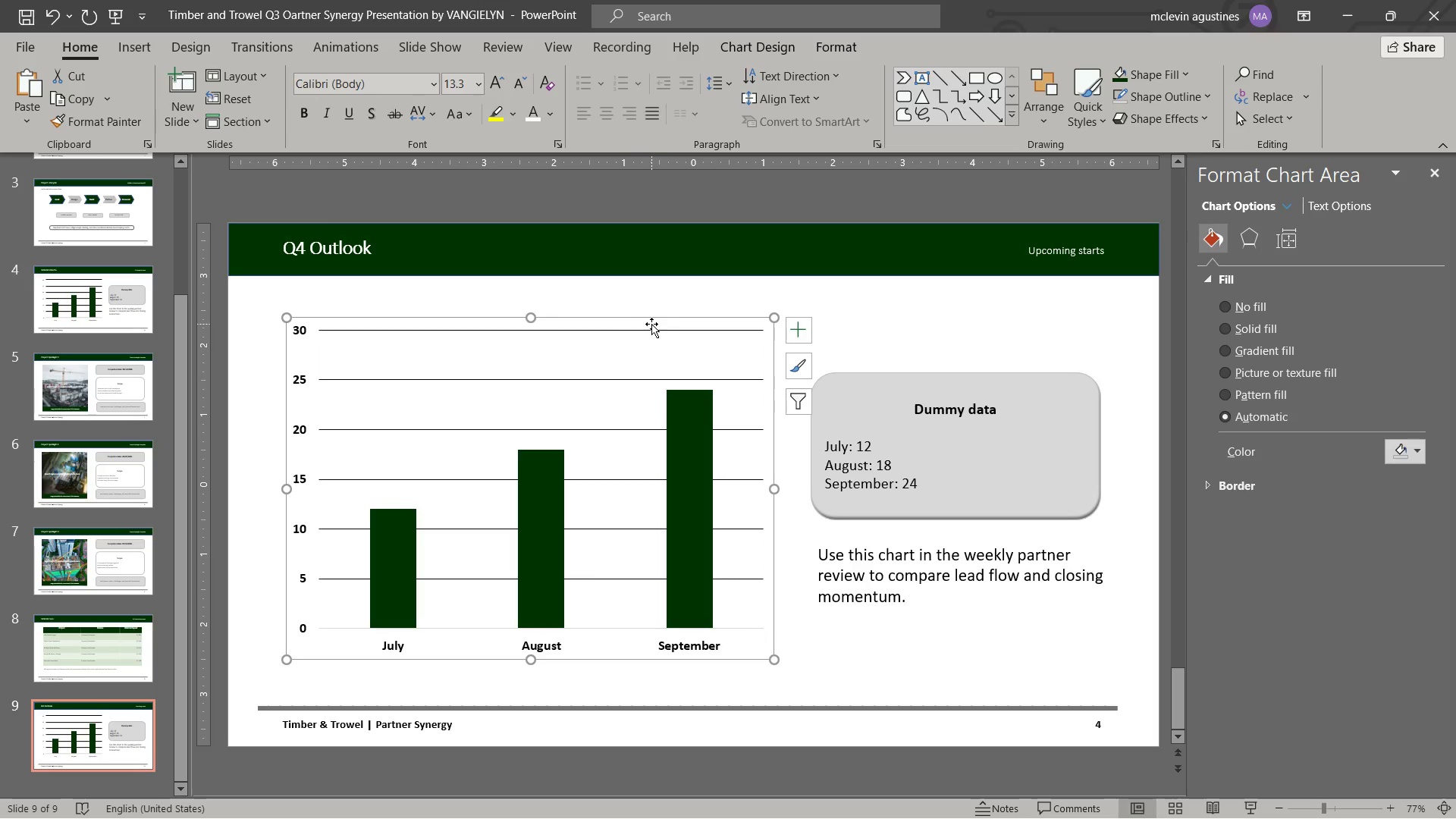 
key(Delete)
 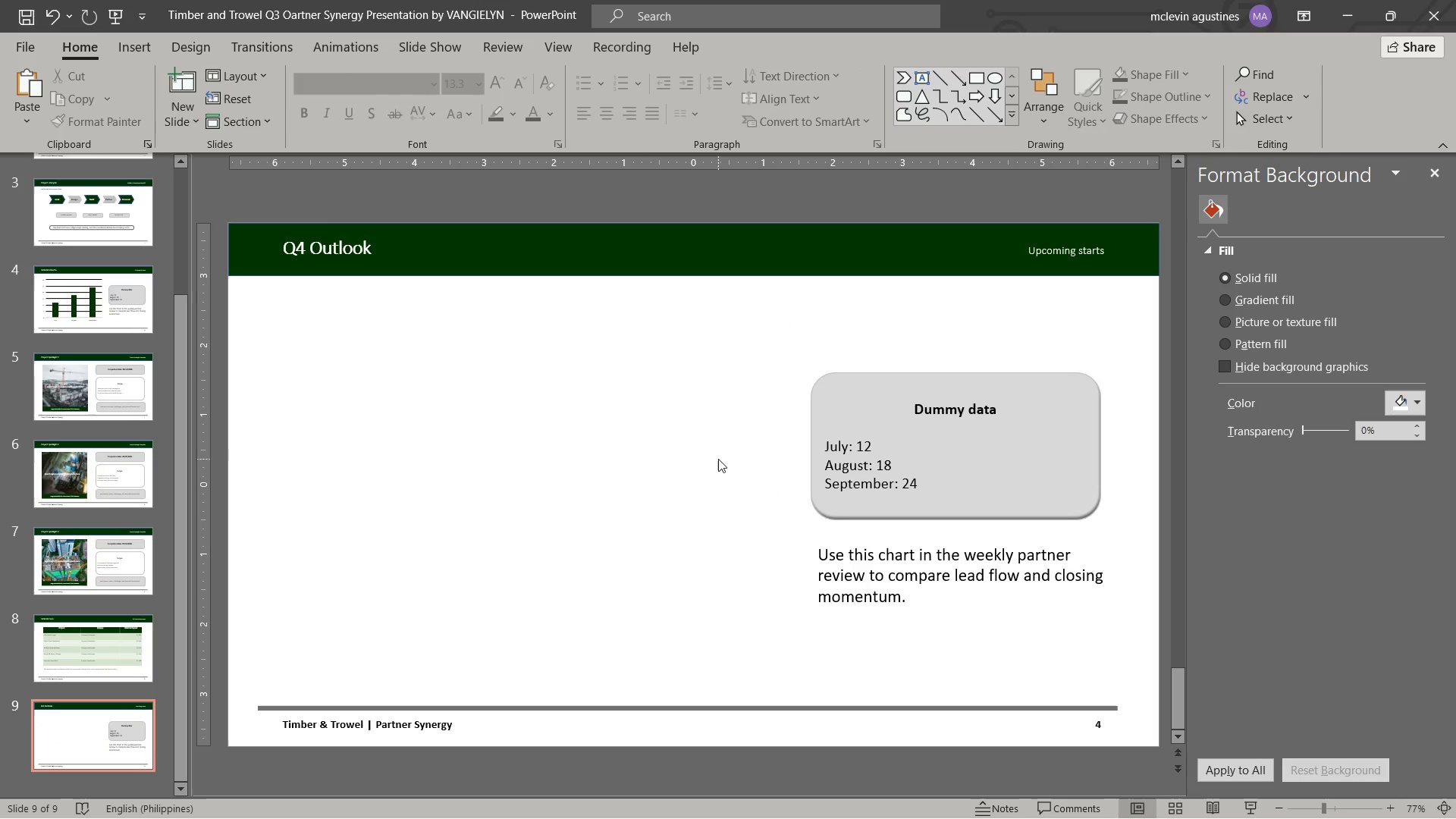 
key(Control+ControlLeft)
 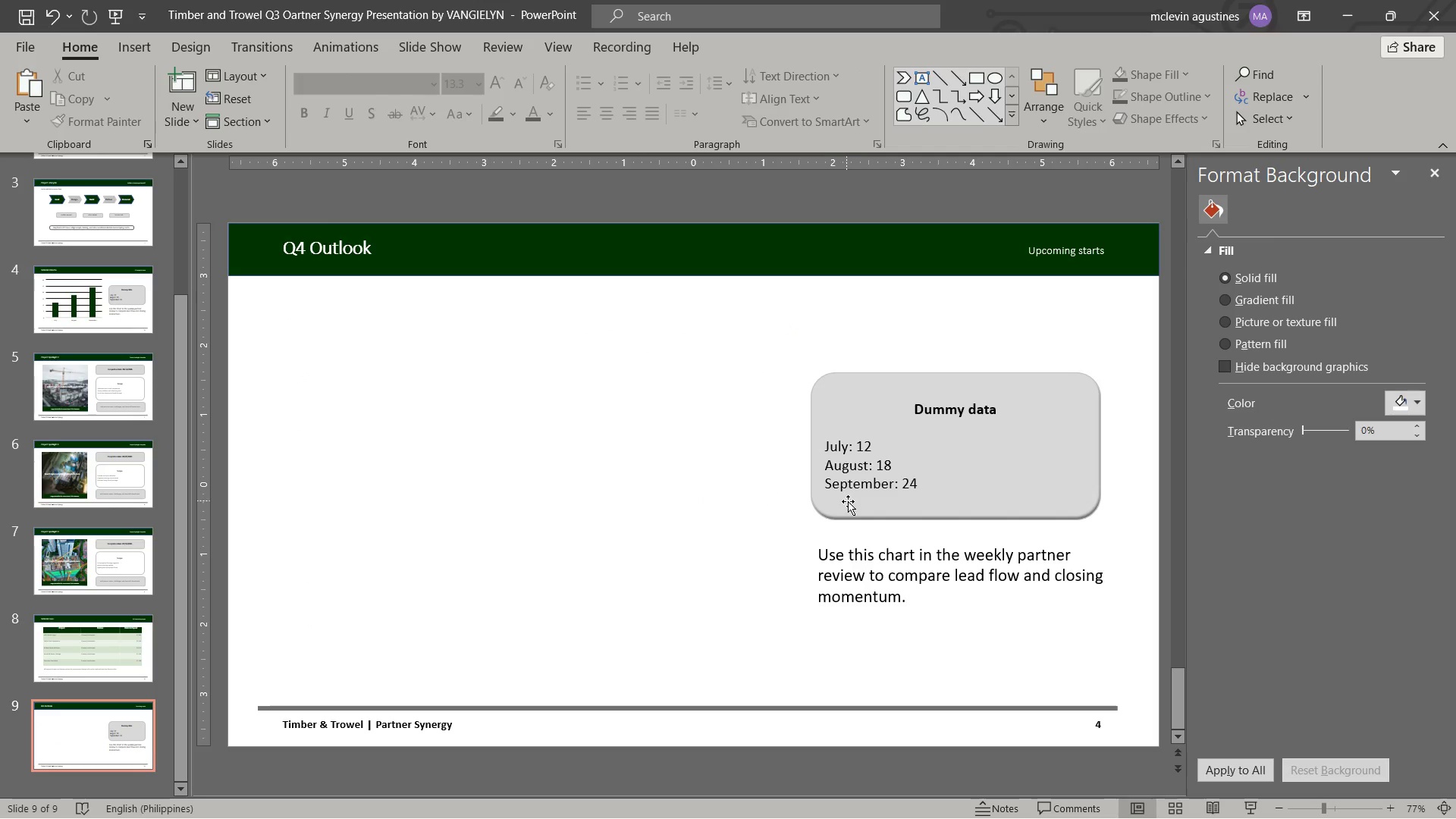 
left_click([837, 504])
 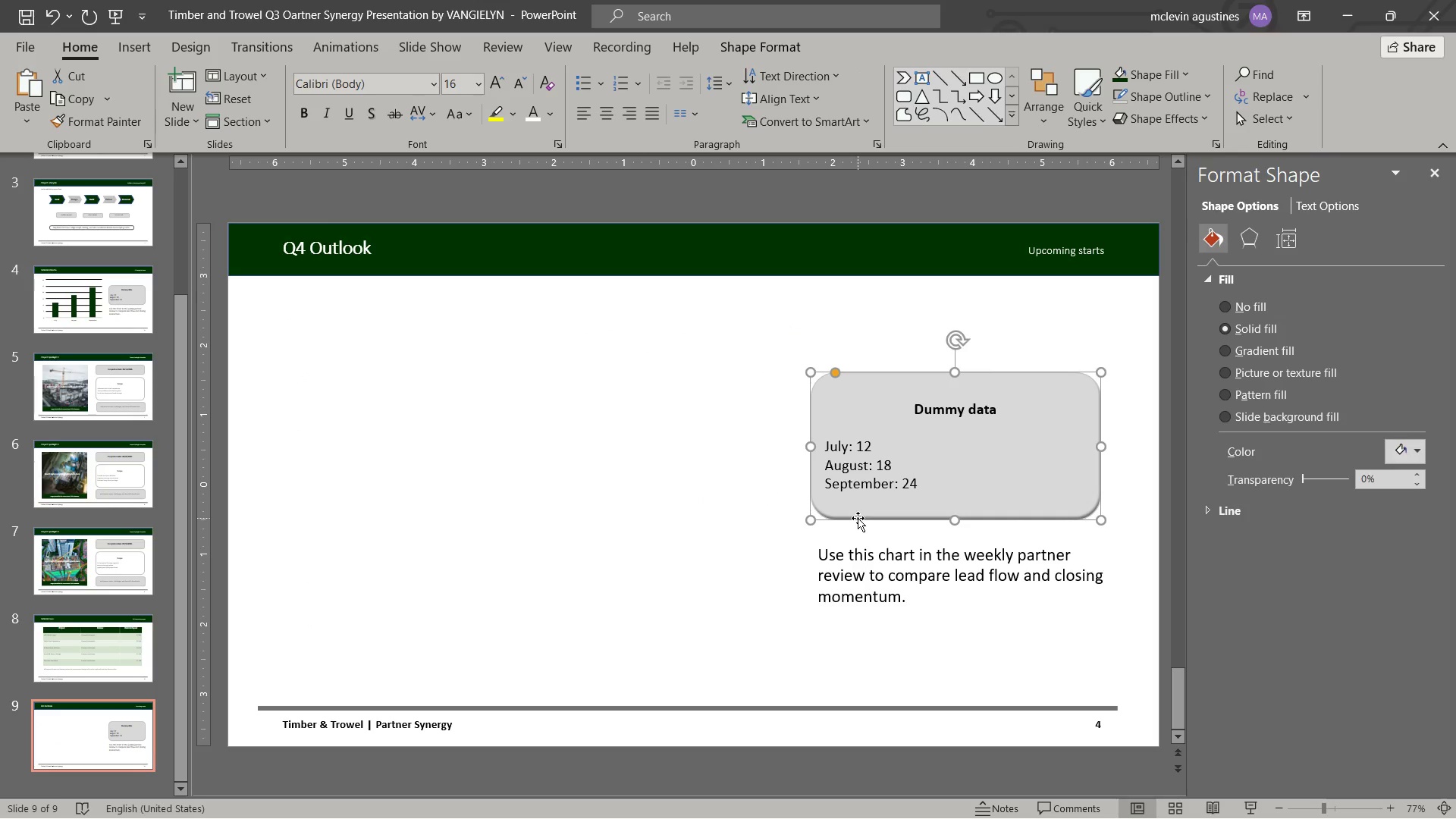 
left_click_drag(start_coordinate=[858, 518], to_coordinate=[329, 463])
 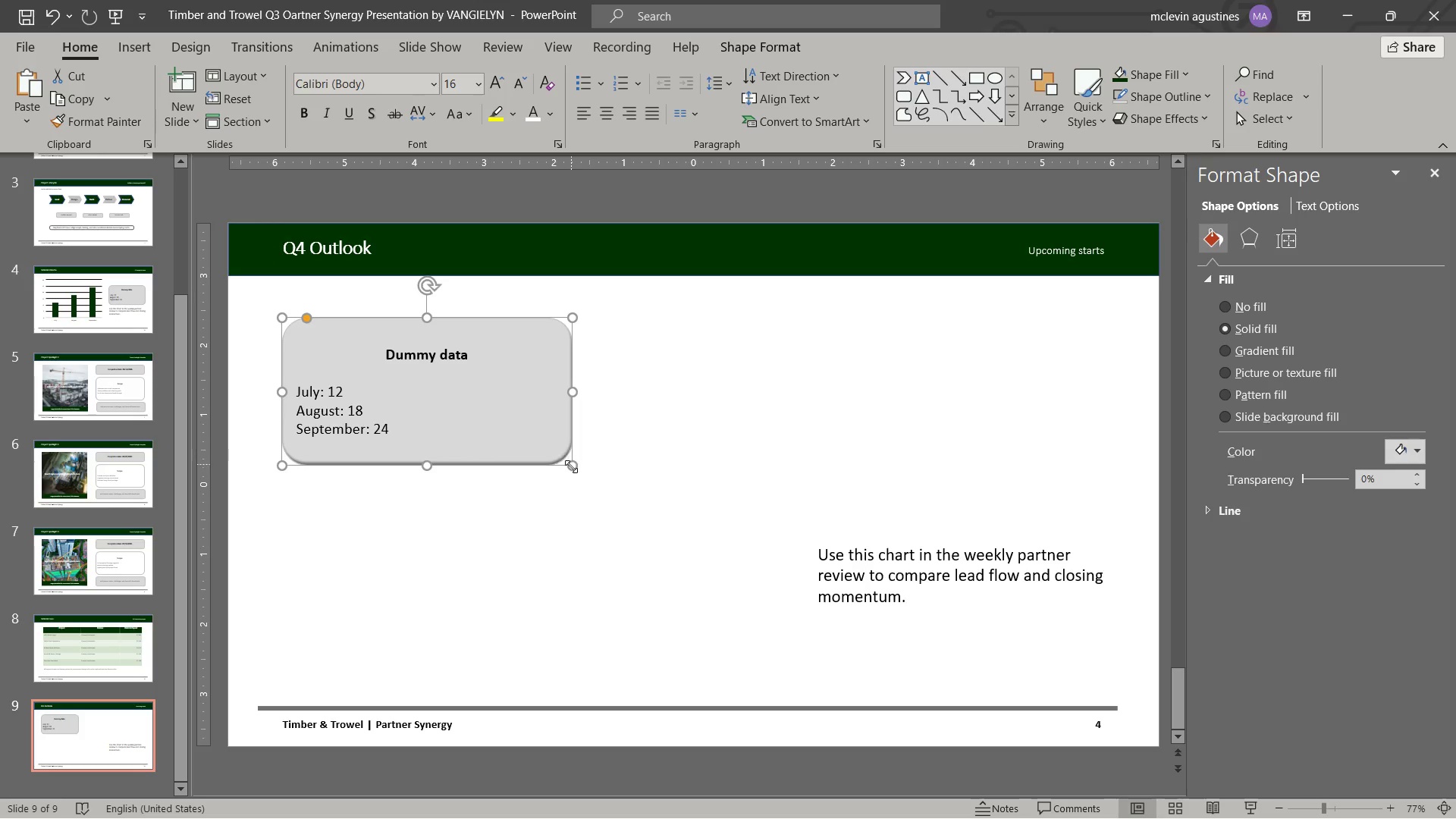 
left_click_drag(start_coordinate=[573, 467], to_coordinate=[681, 667])
 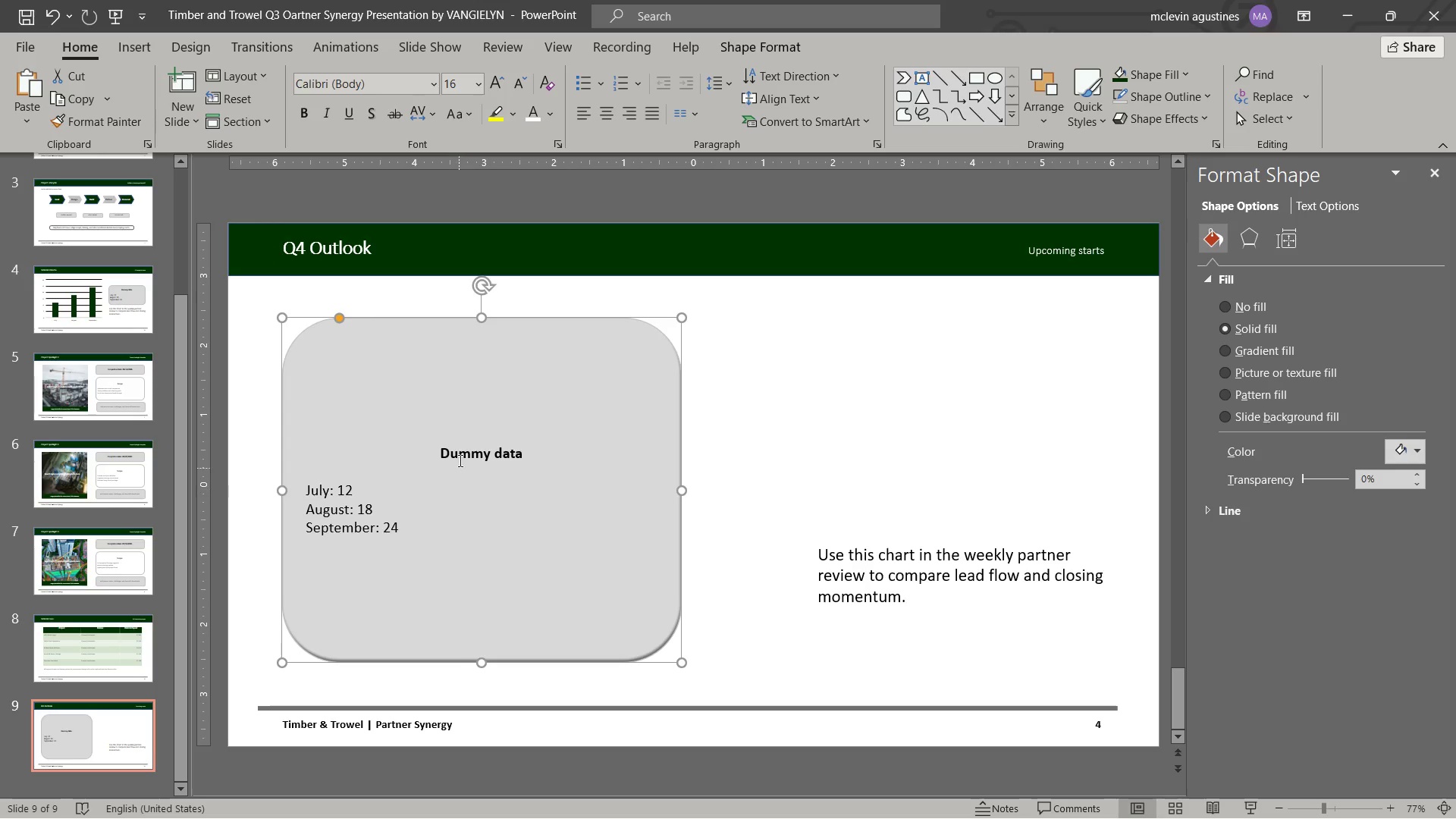 
left_click_drag(start_coordinate=[440, 453], to_coordinate=[519, 470])
 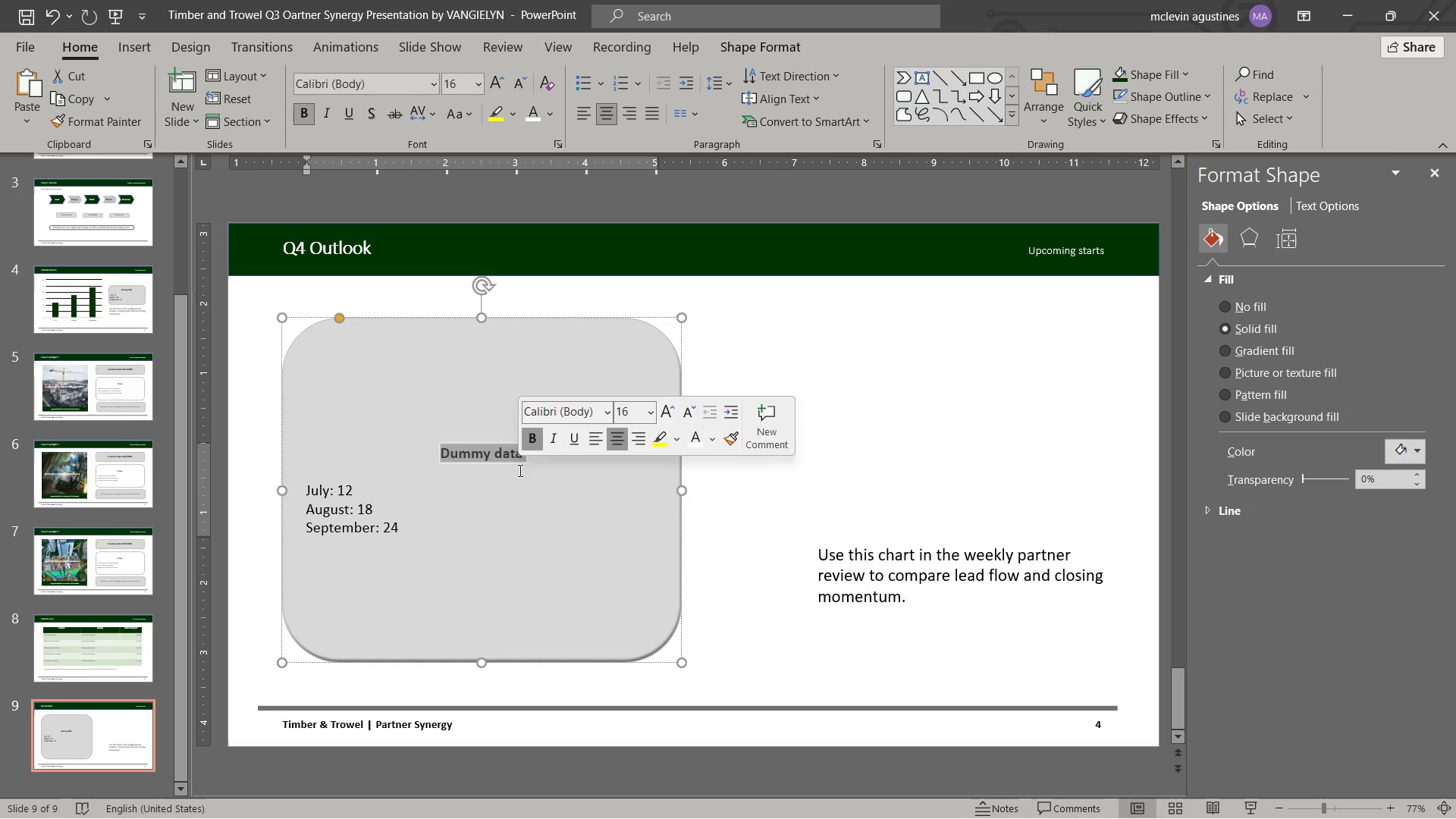 
type(planned projects starts)
 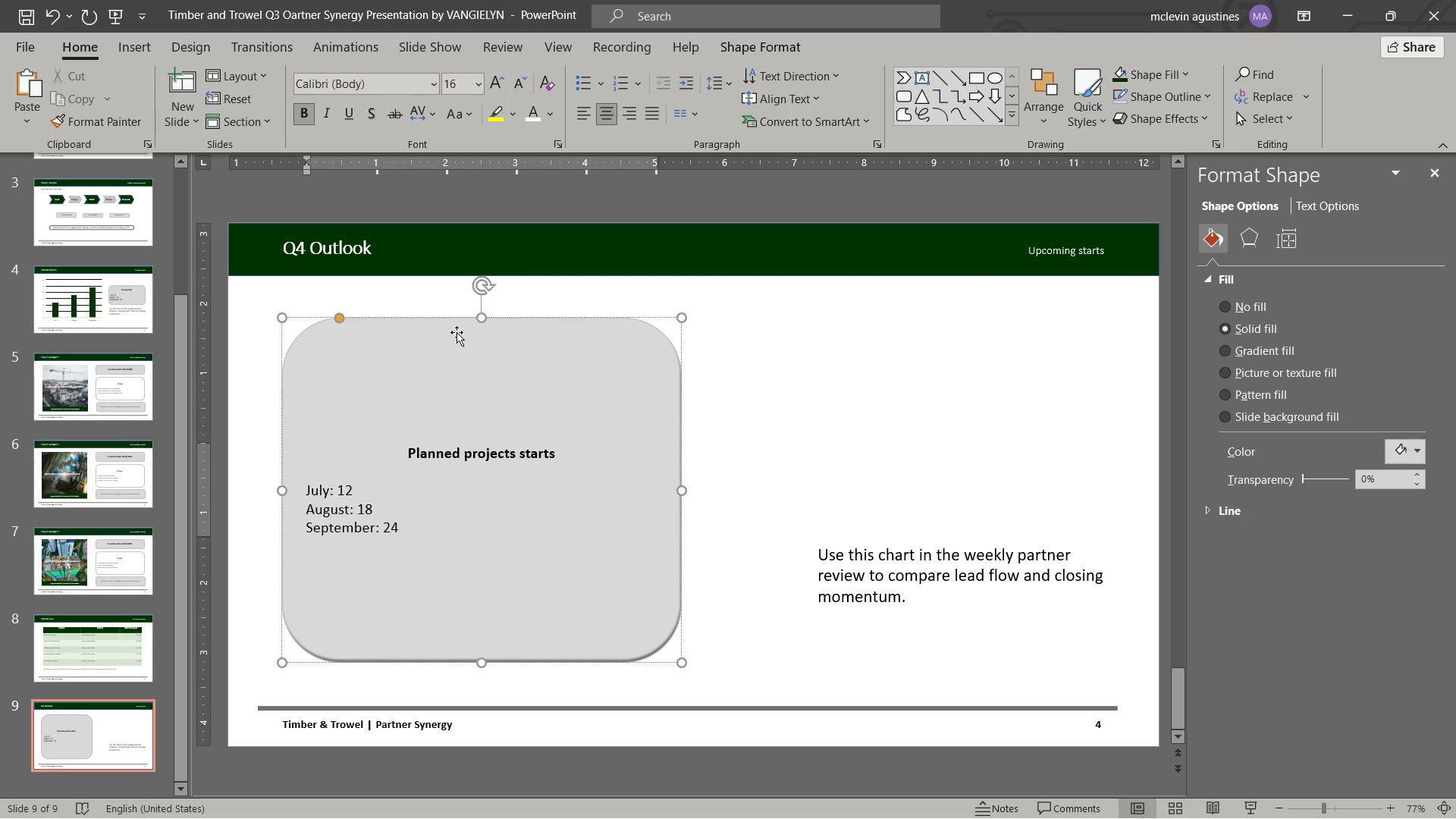 
left_click([457, 332])
 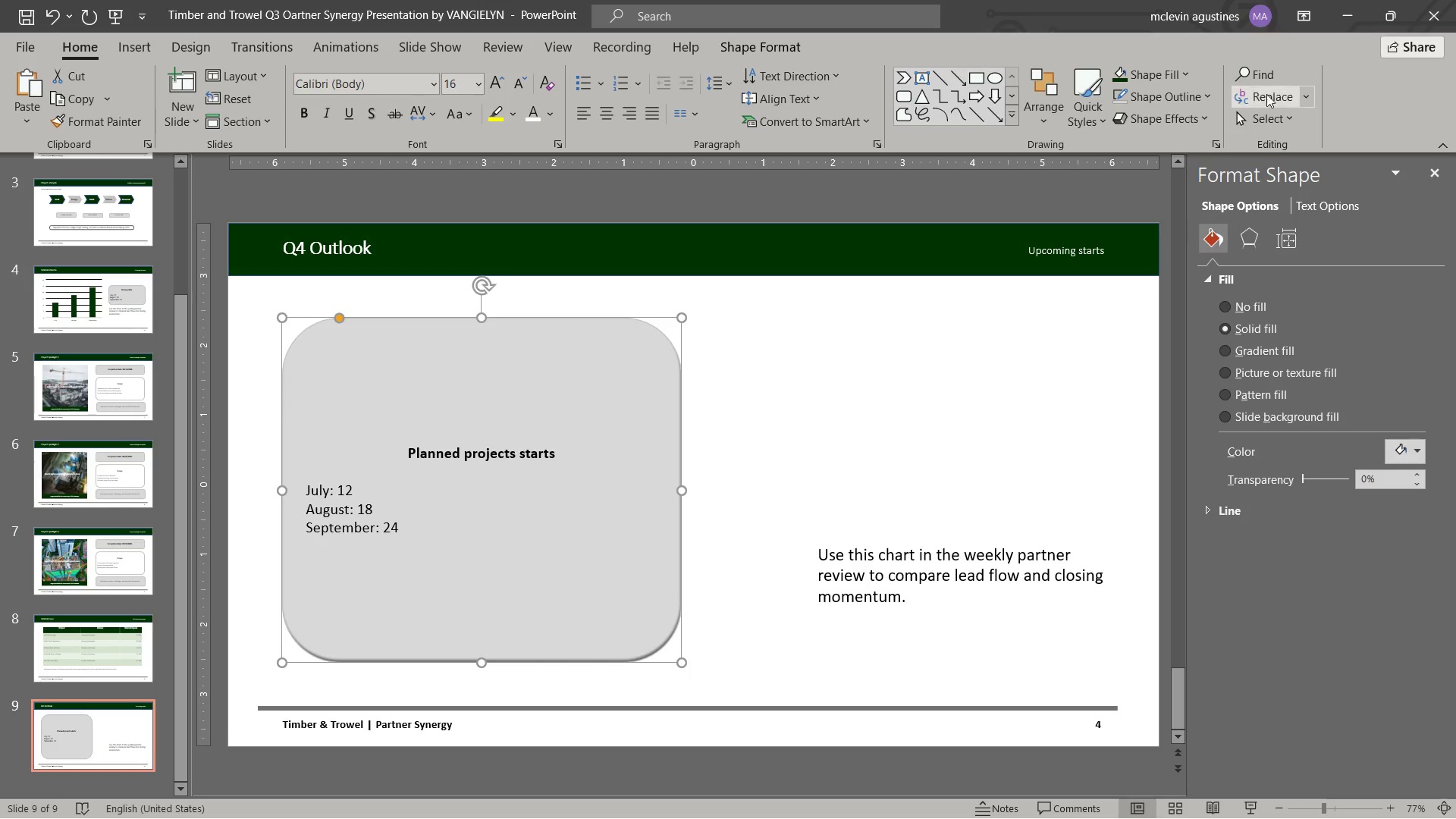 
left_click([1194, 80])
 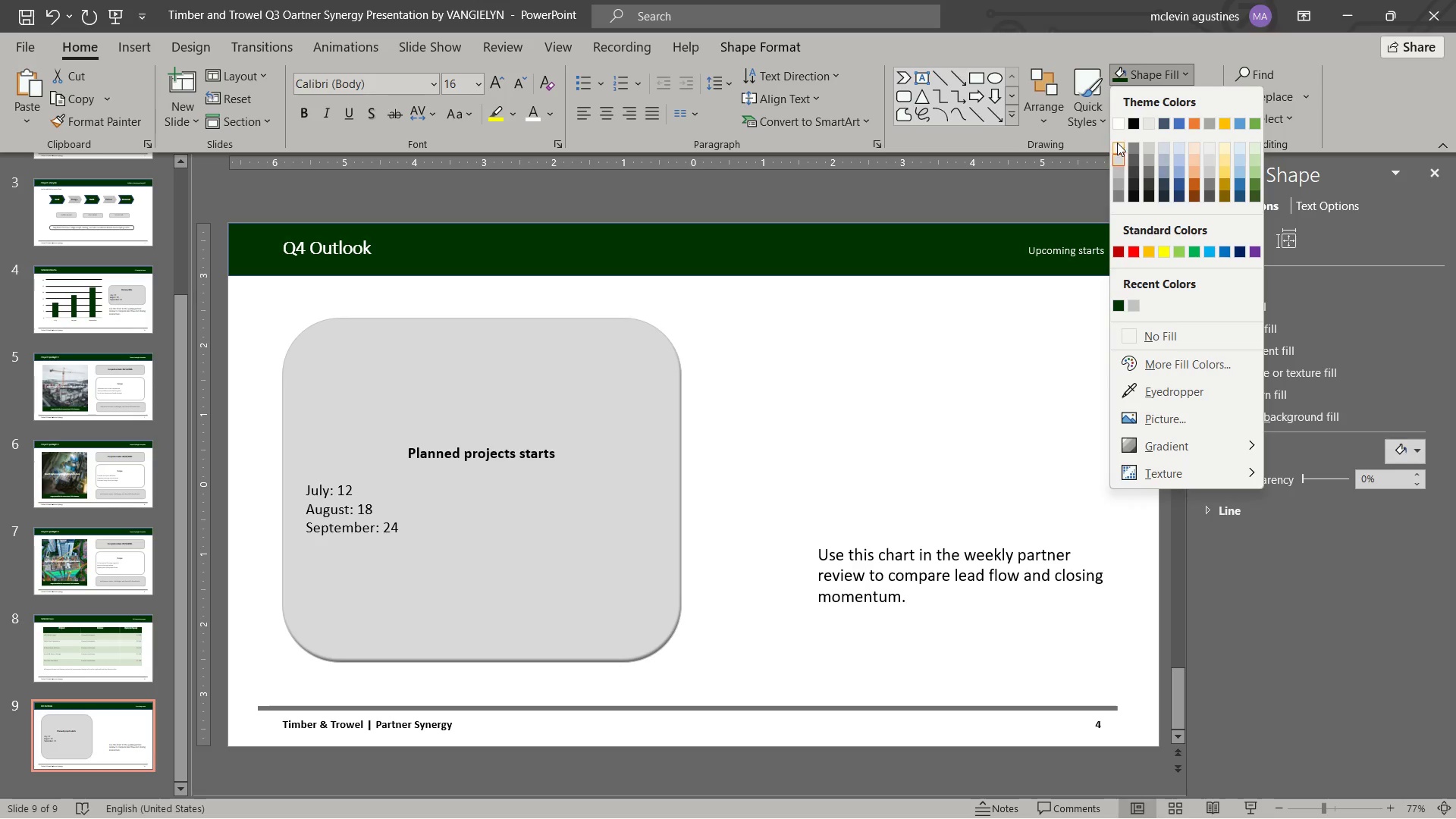 
left_click([1117, 125])
 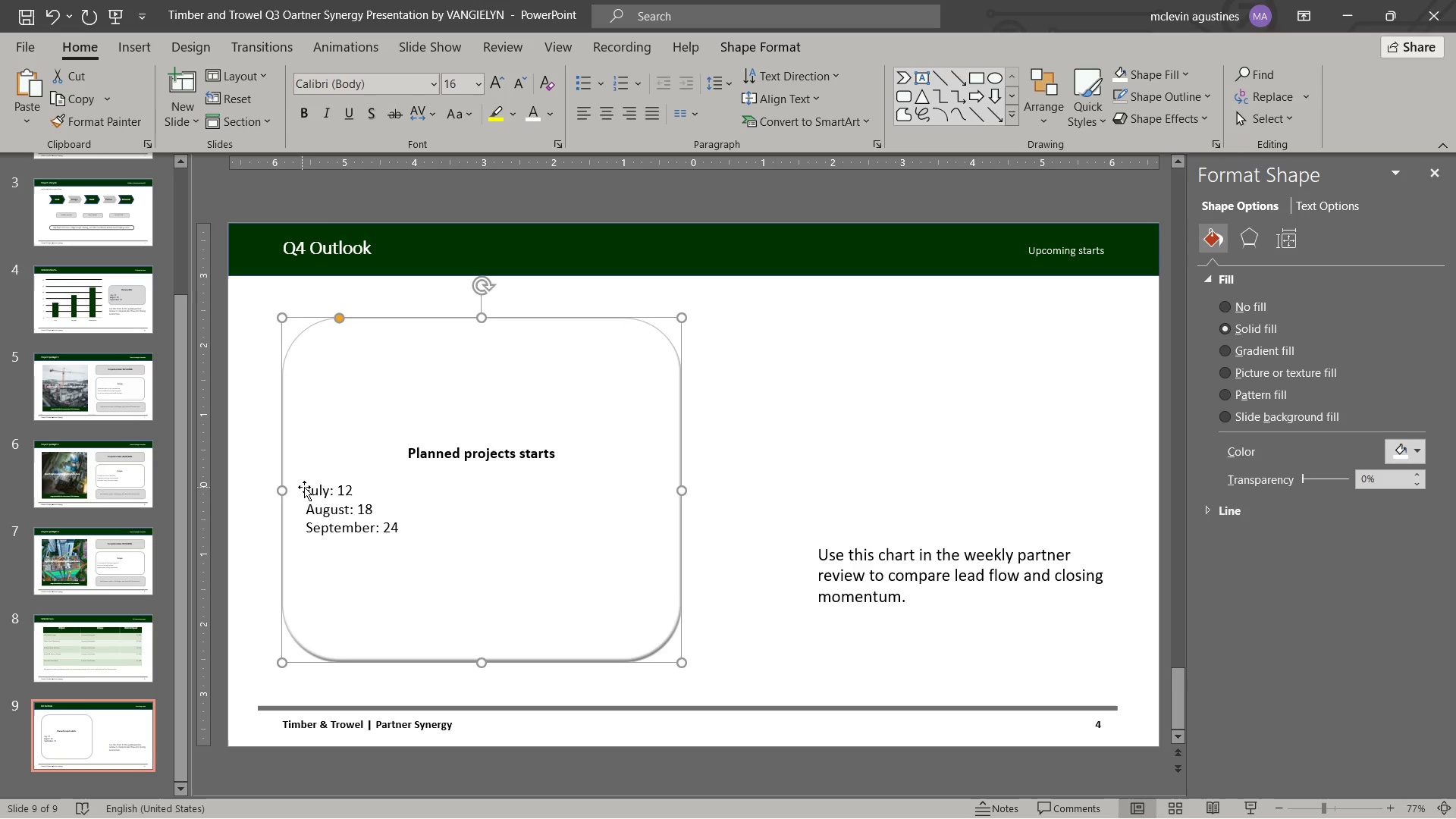 
left_click_drag(start_coordinate=[309, 487], to_coordinate=[406, 528])
 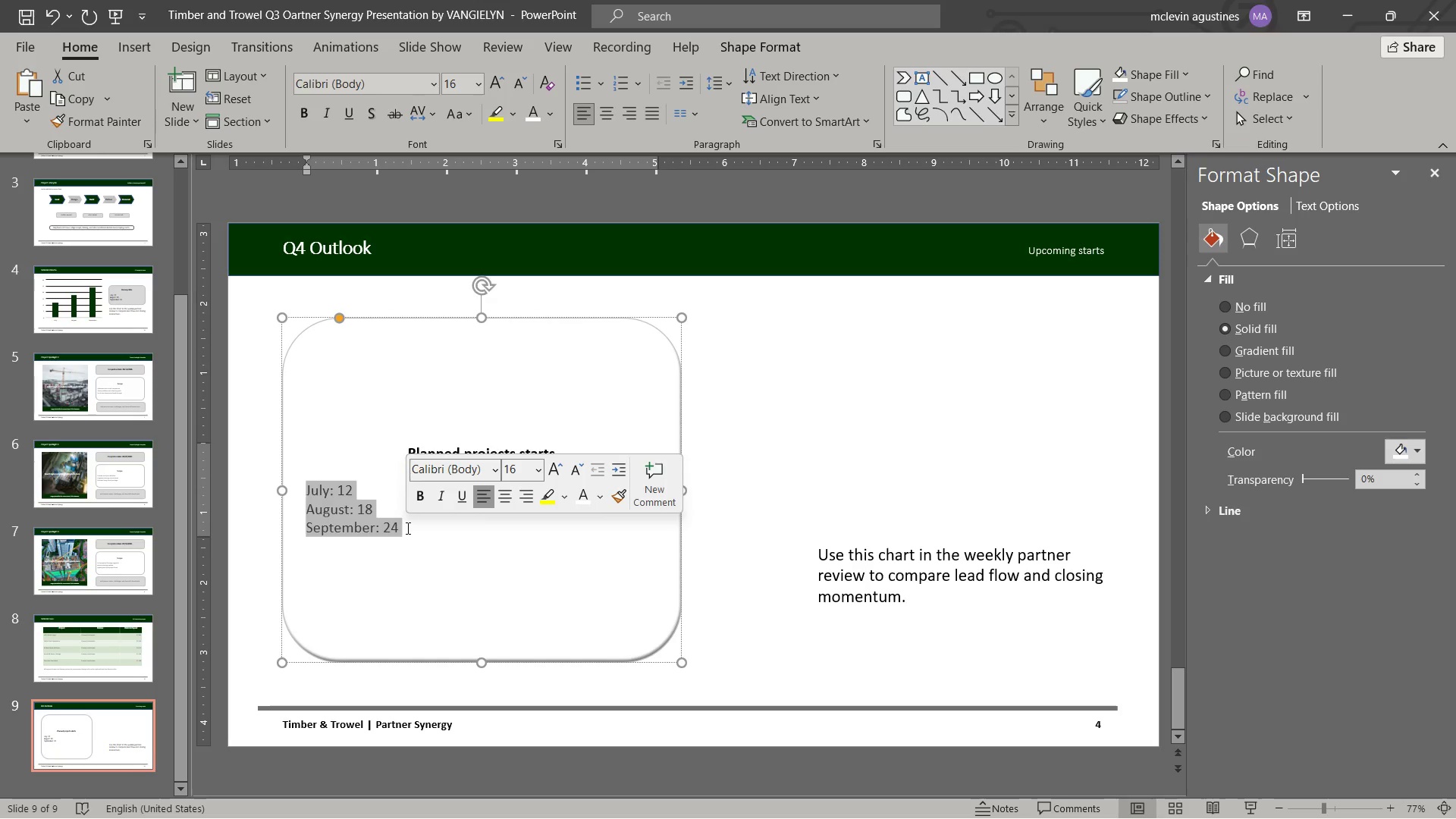 
type(early October - Sunset Rif)
key(Backspace)
type(dge ADU site rep)
 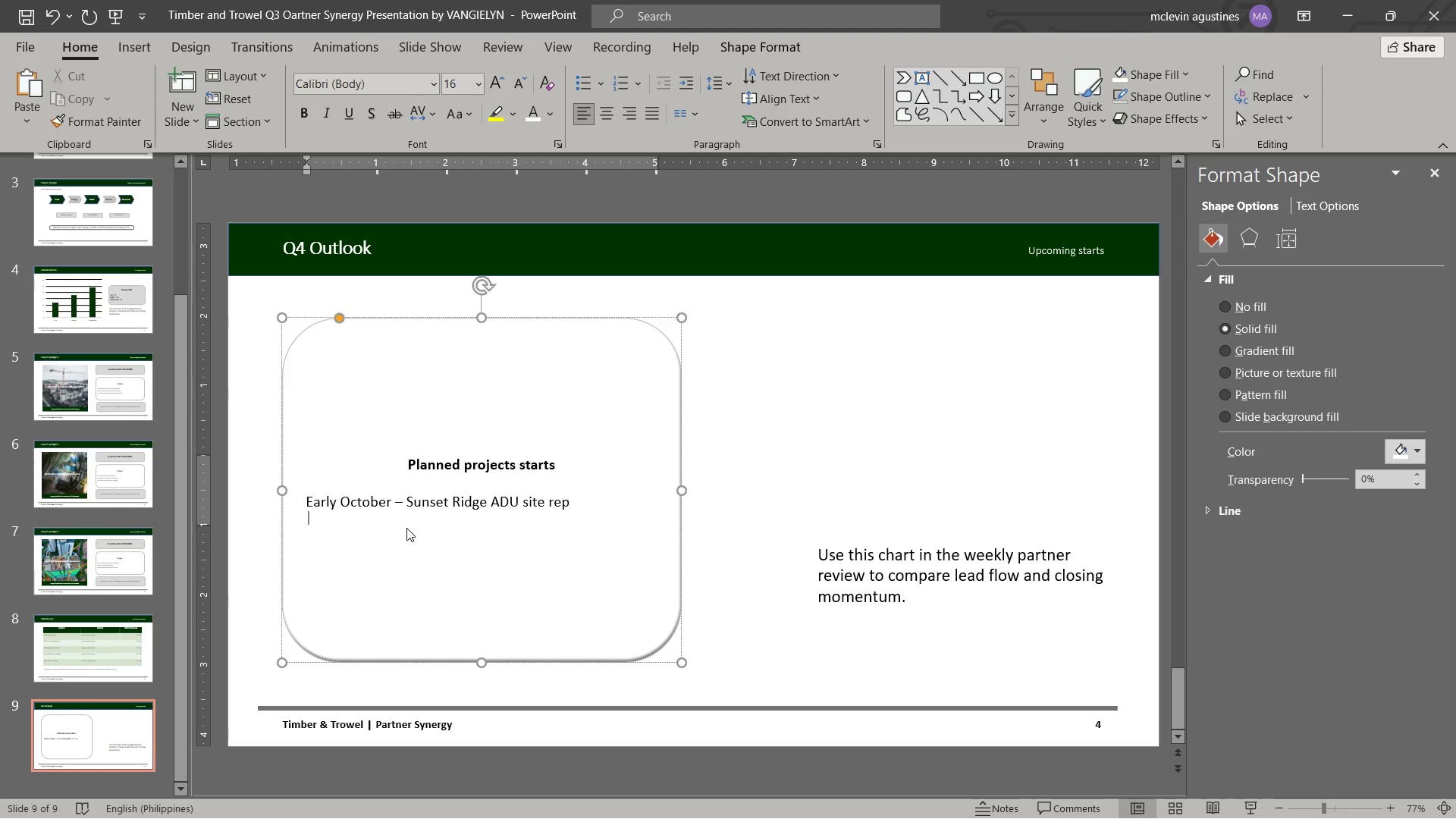 
 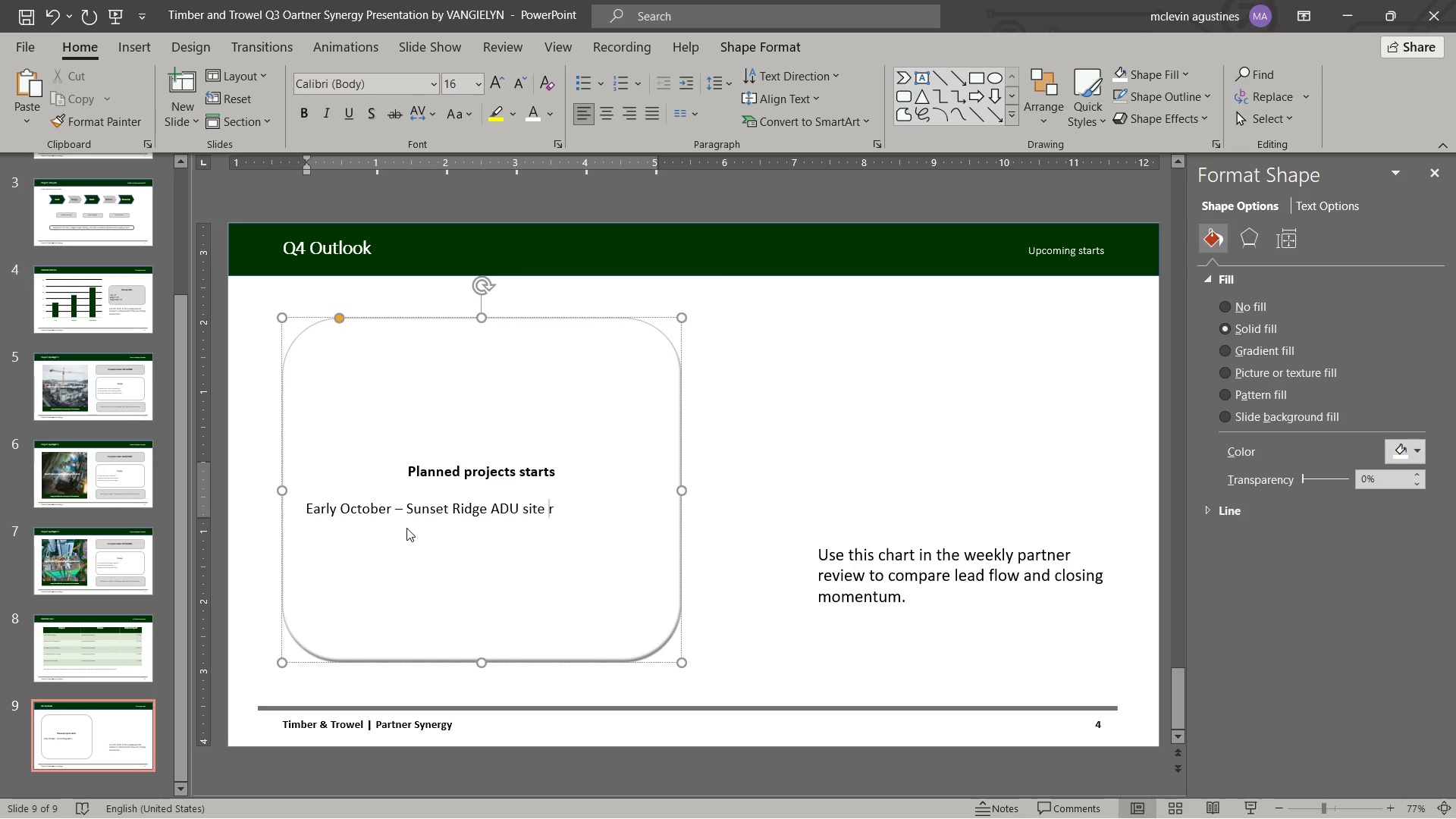 
key(Enter)
 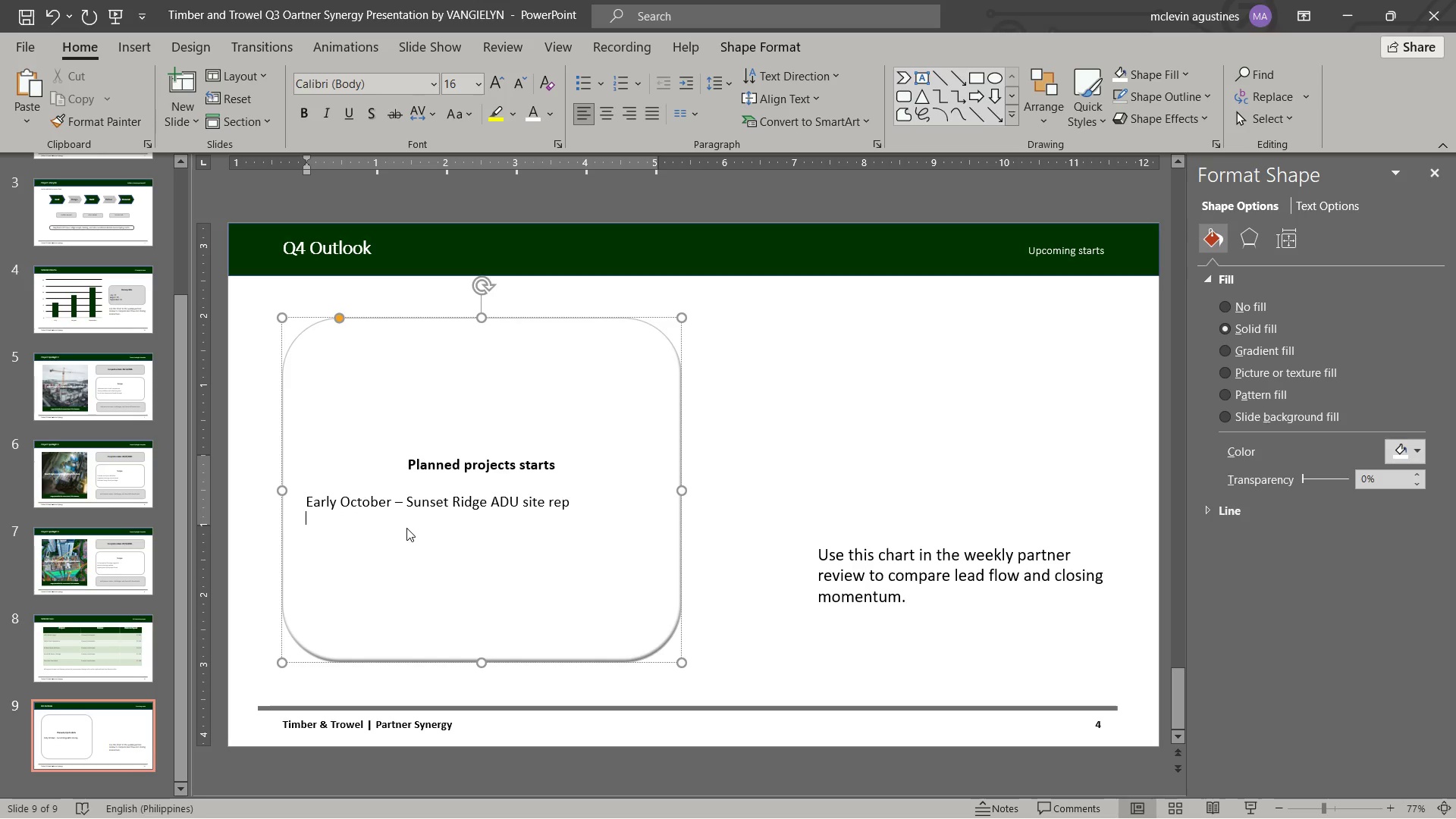 
type(Mid October - Maple Grove landscape hand-off)
 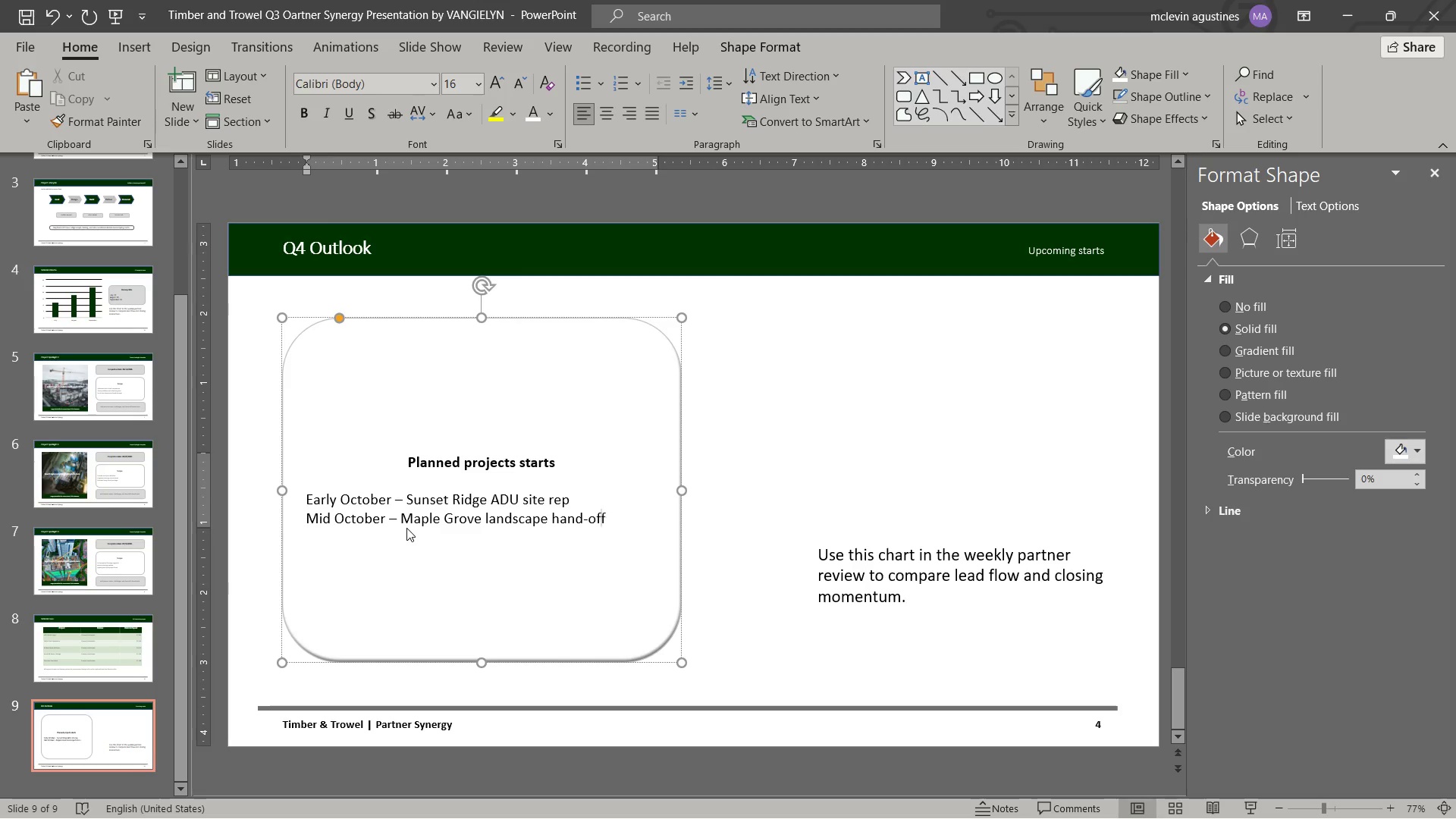 
key(Enter)
 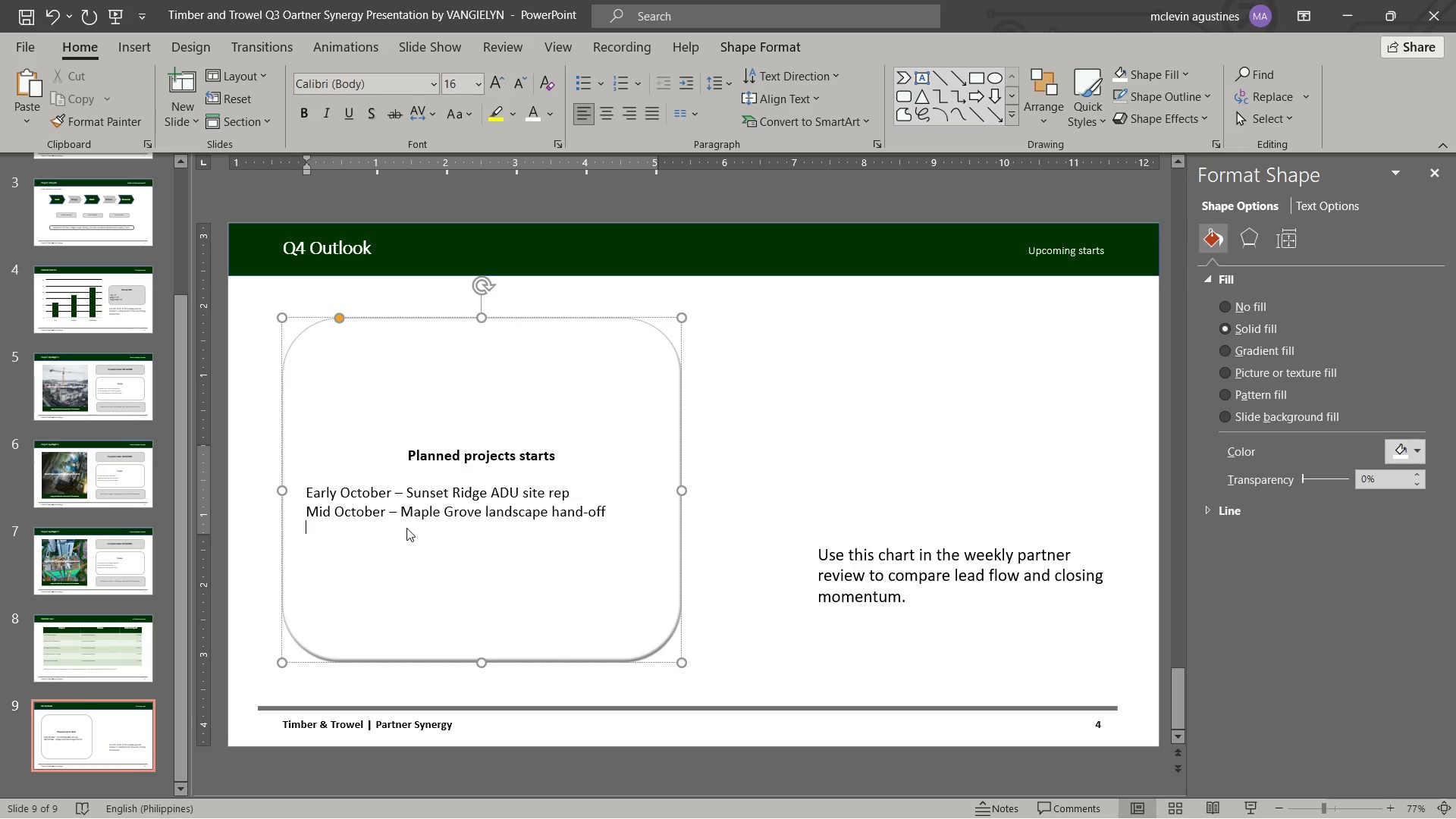 
type(Late October - Can )
key(Backspace)
type(yon View custom build kickoff)
 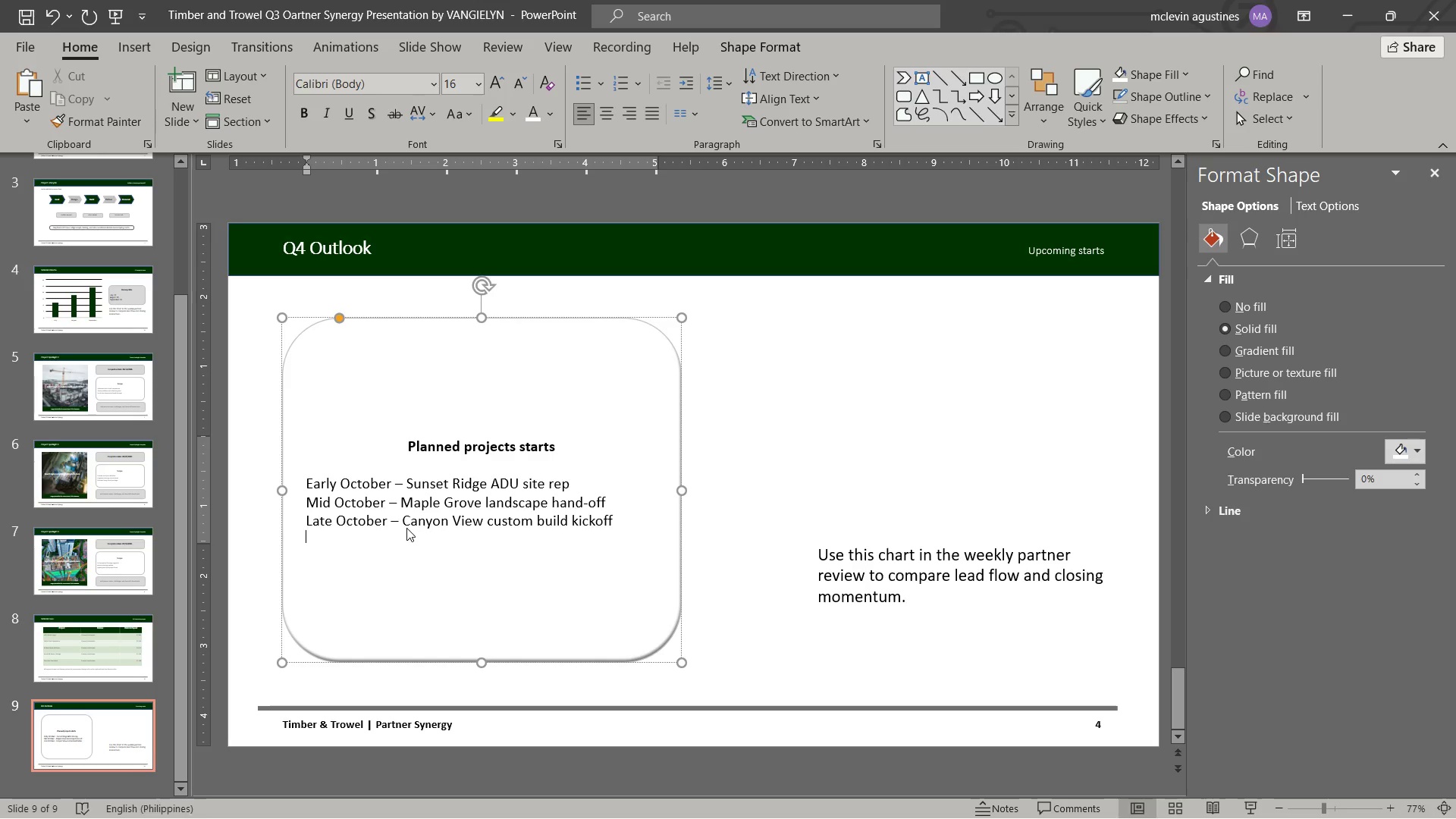 
 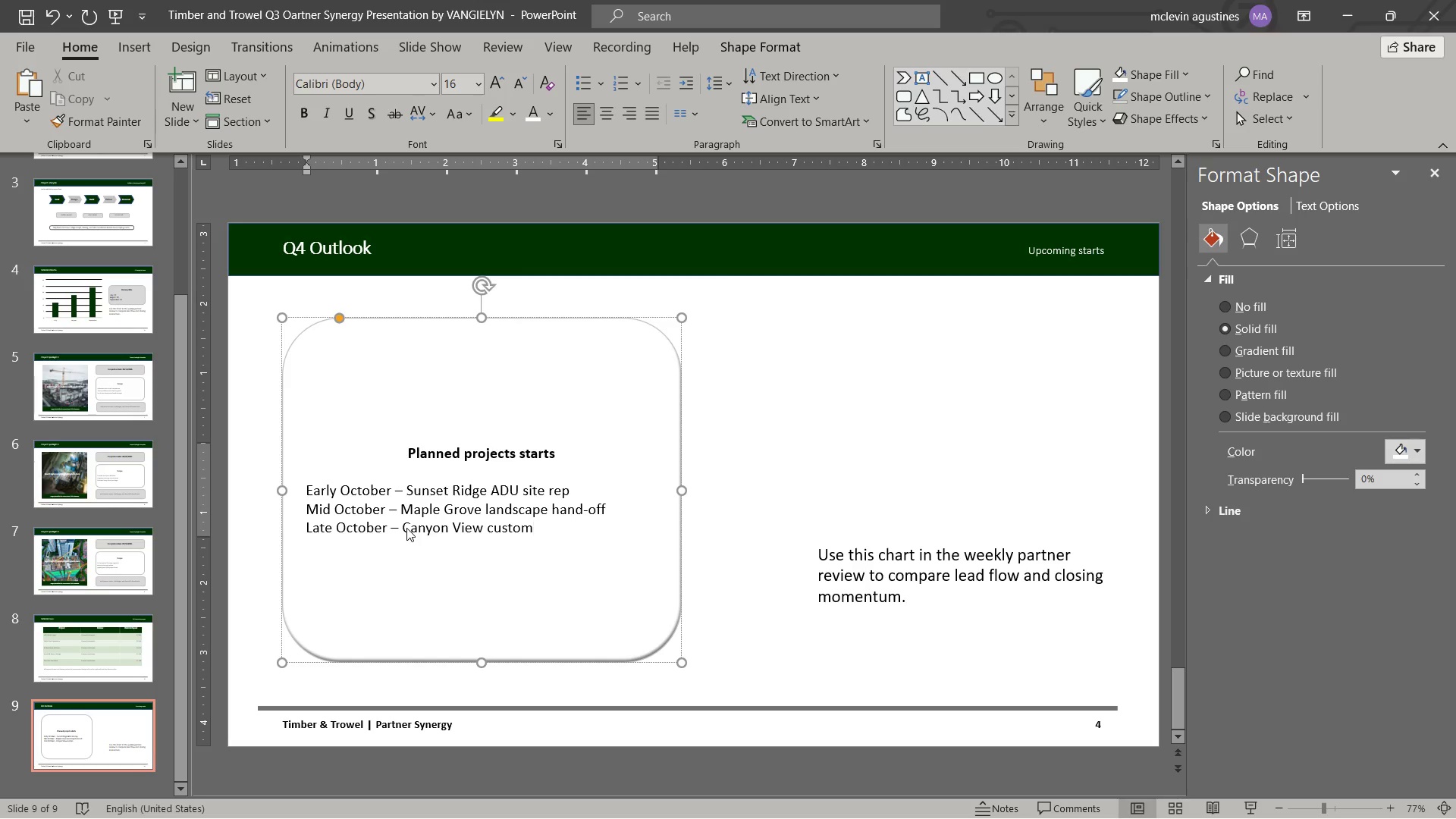 
key(Enter)
 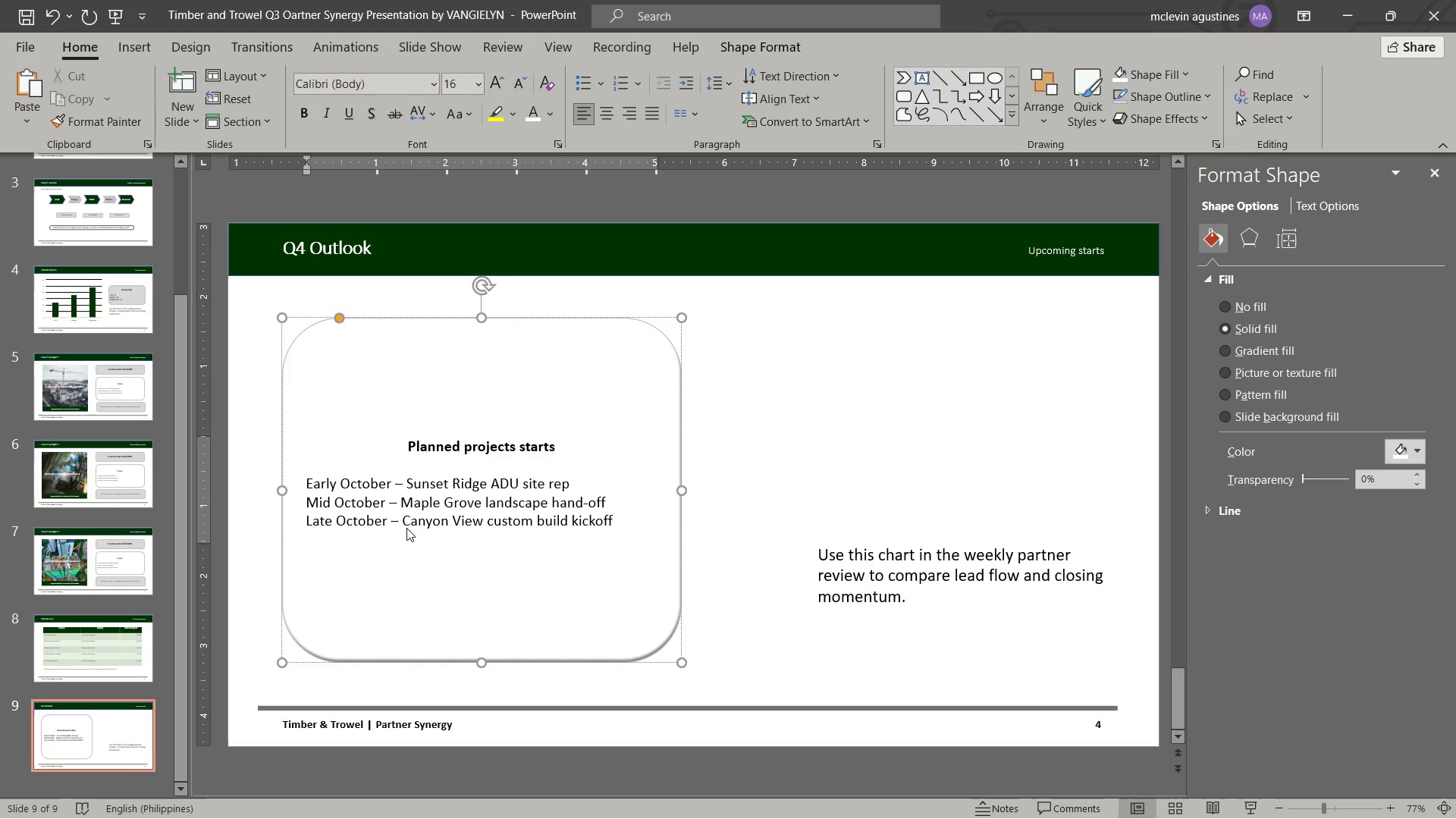 
type(novermber )
key(Backspace)
key(Backspace)
key(Backspace)
key(Backspace)
key(Backspace)
key(Backspace)
type(mber - Two parcel turn-around starts)
 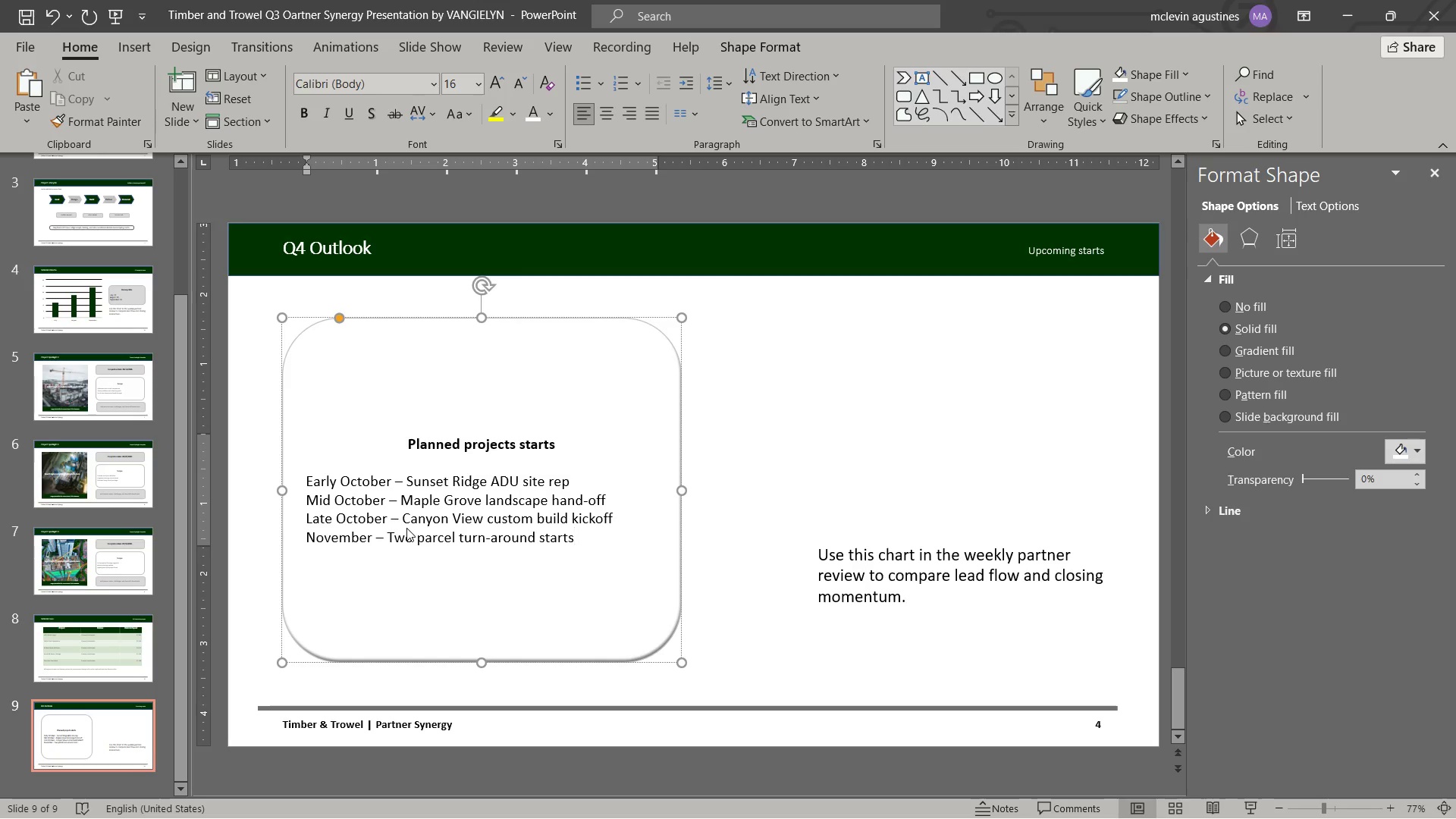 
left_click_drag(start_coordinate=[405, 438], to_coordinate=[585, 452])
 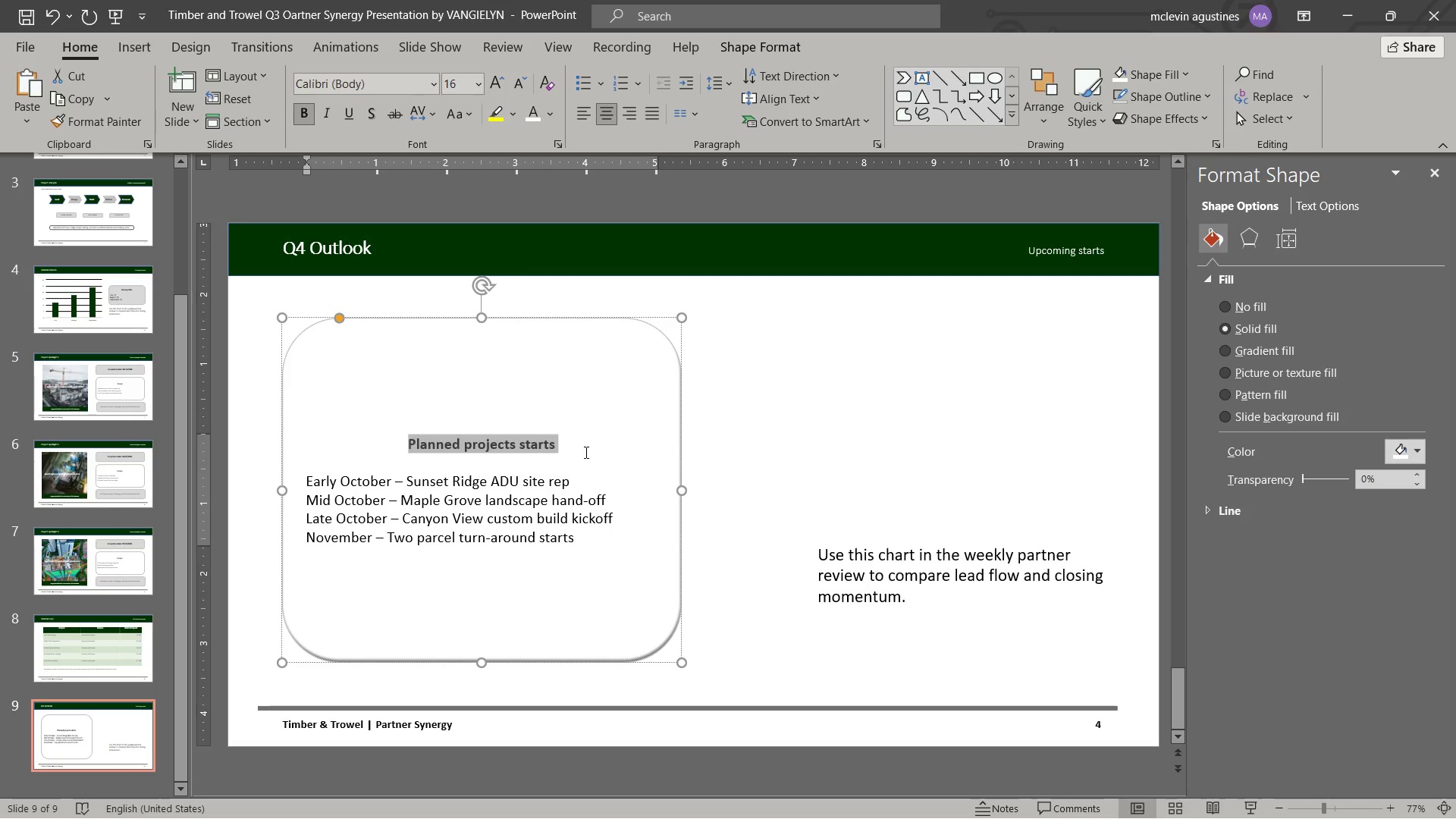 
key(Control+BracketRight)
 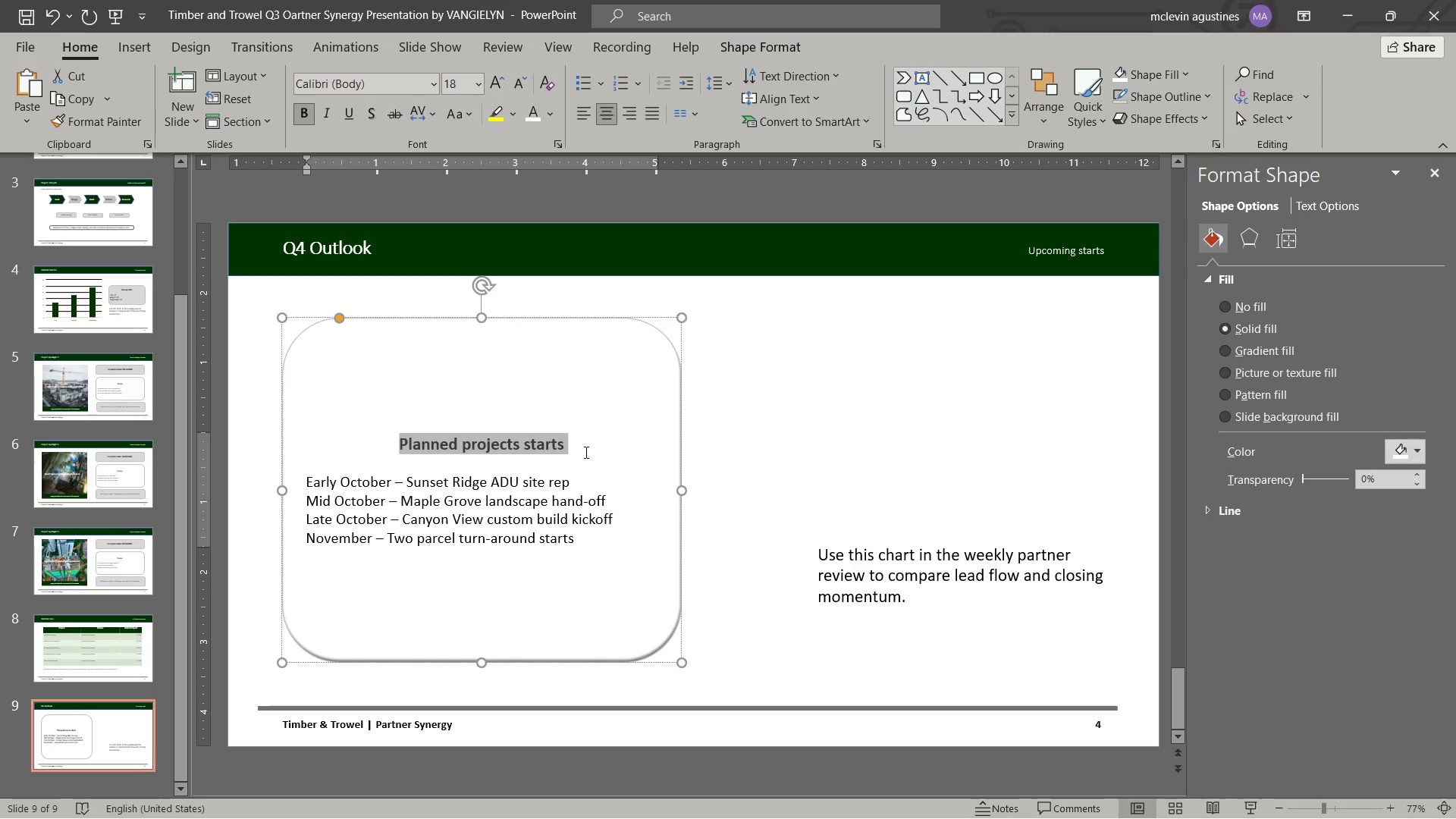 
key(Control+BracketRight)
 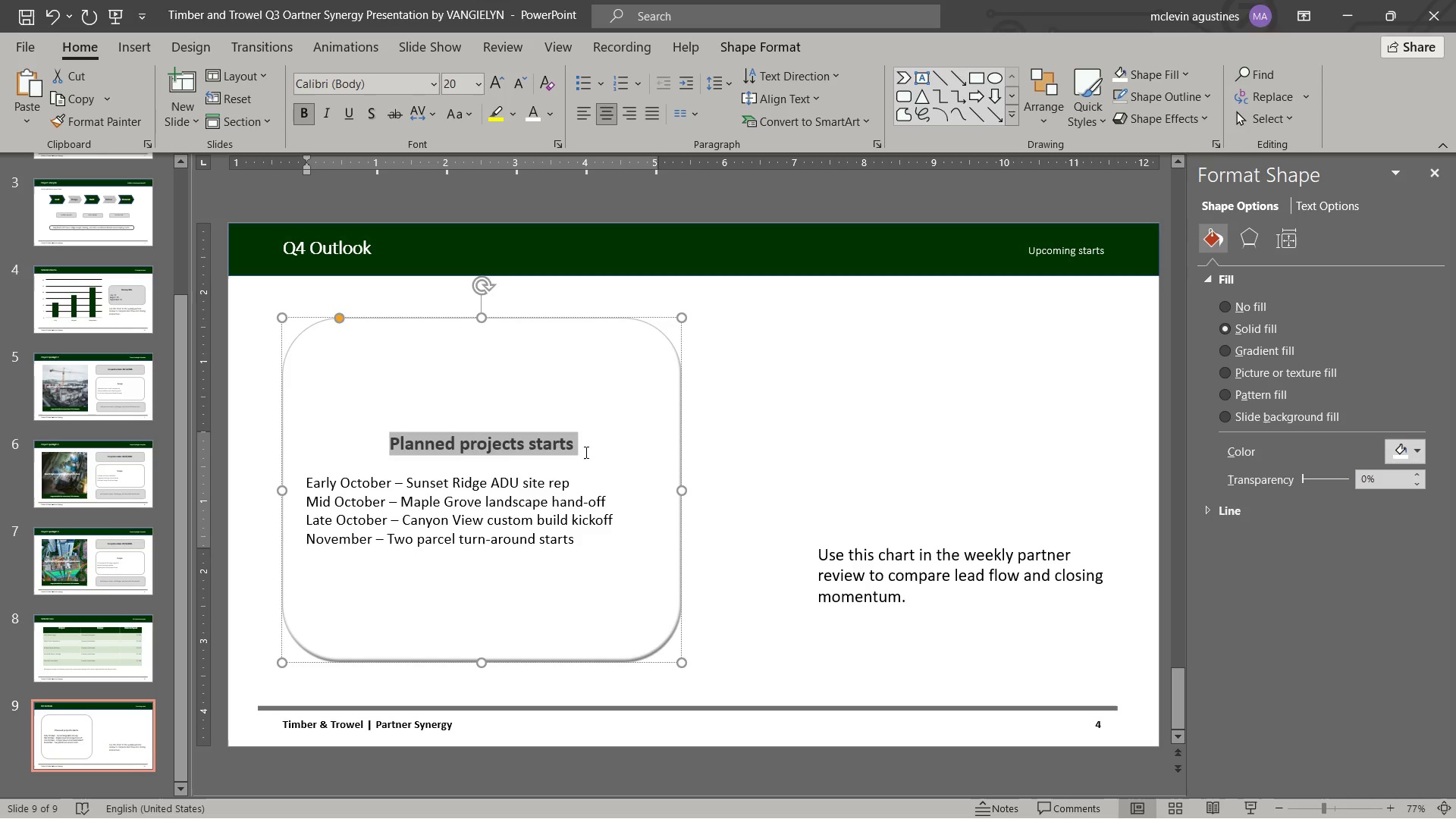 
key(Control+BracketRight)
 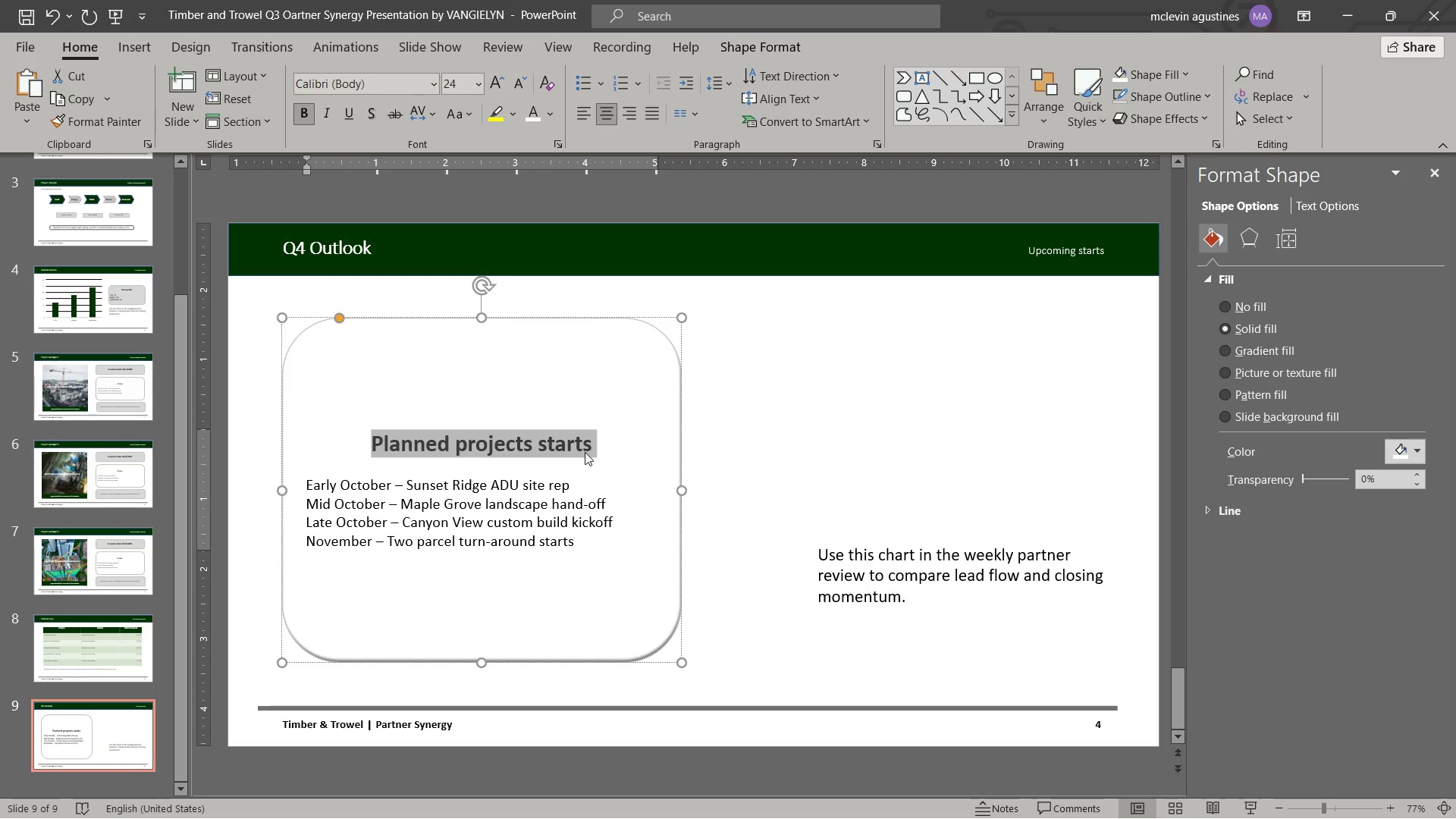 
key(Control+BracketLeft)
 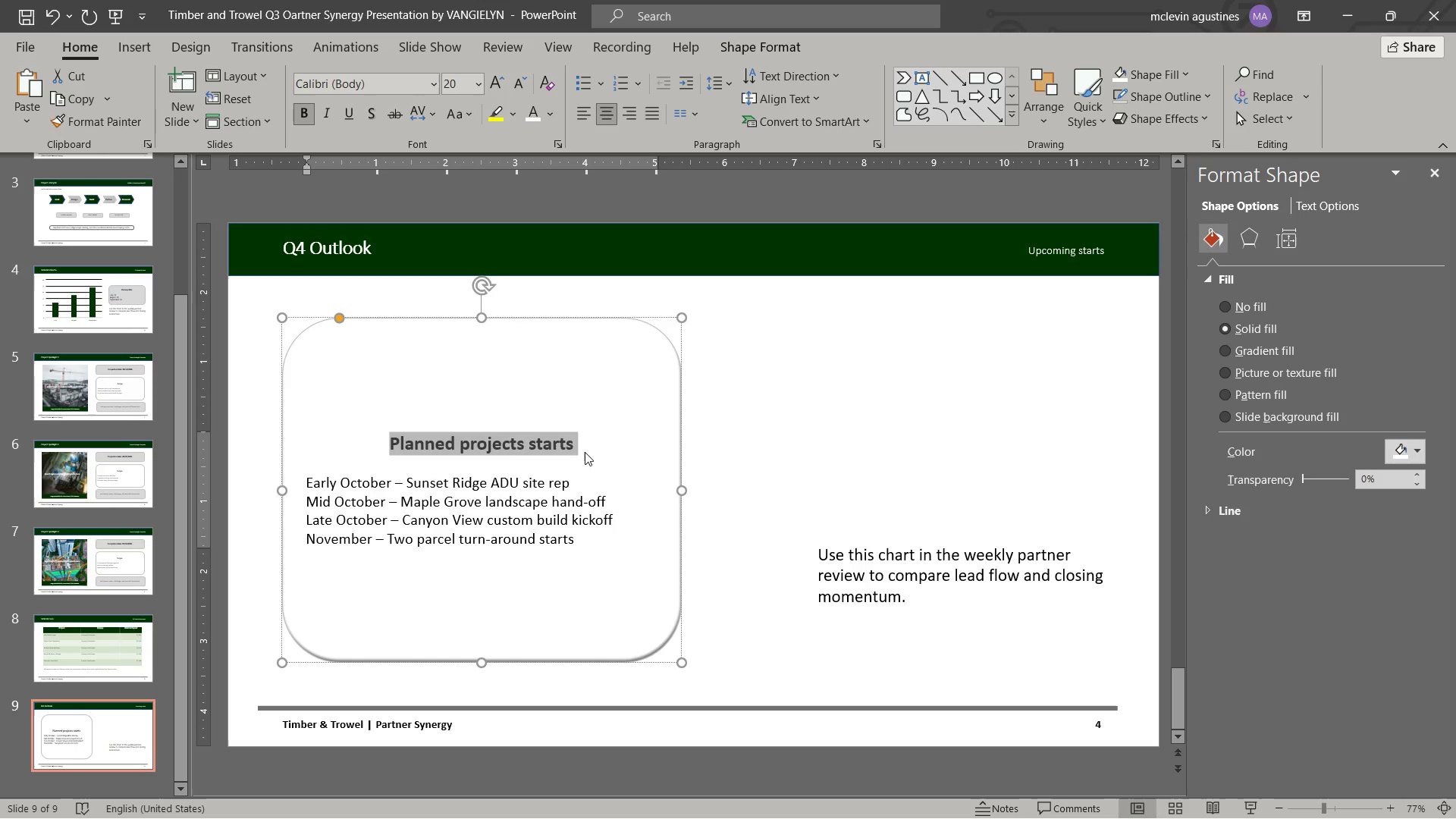 
key(Control+BracketLeft)
 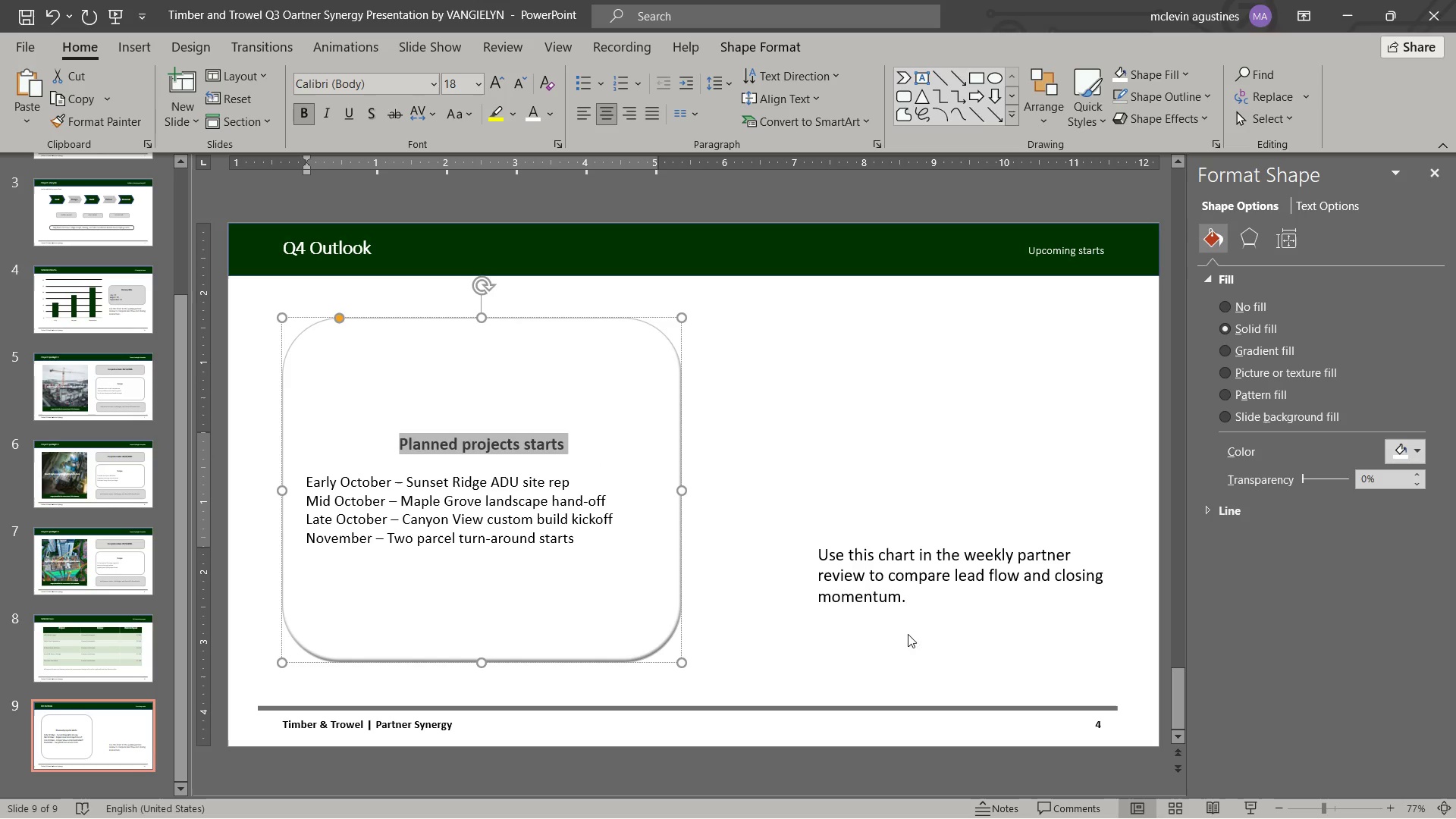 
key(Escape)
 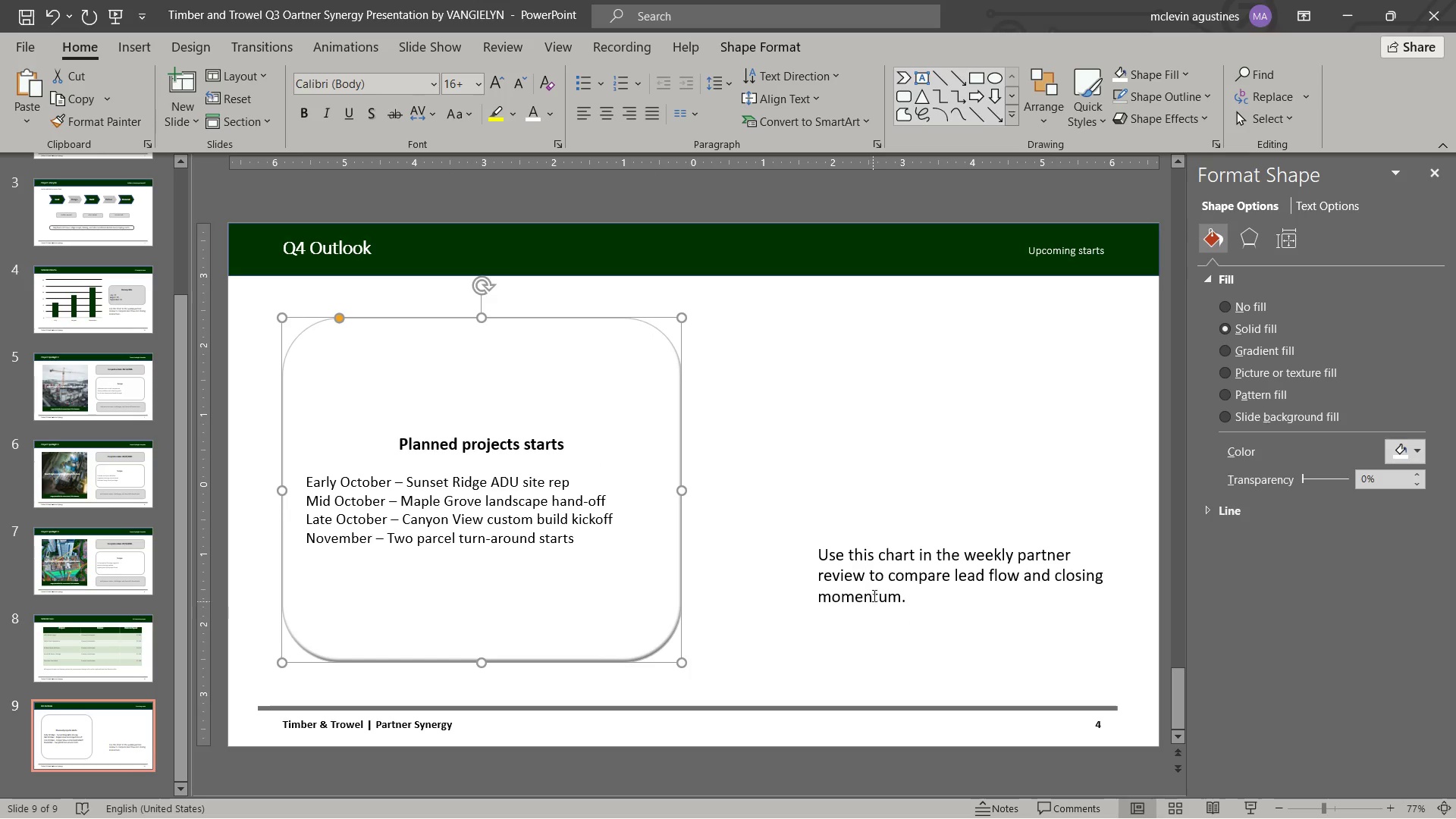 
left_click([873, 592])
 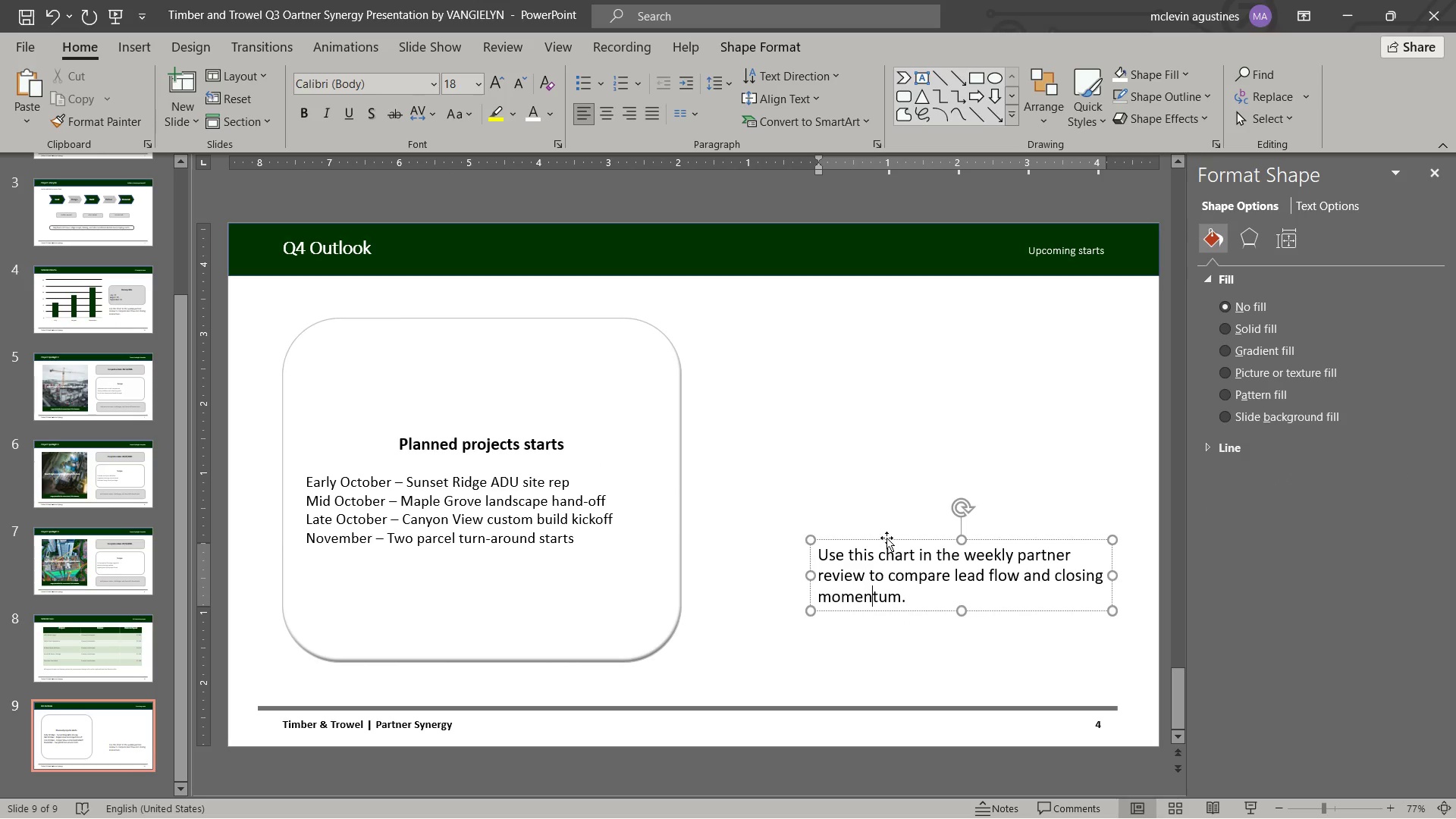 
left_click([887, 535])
 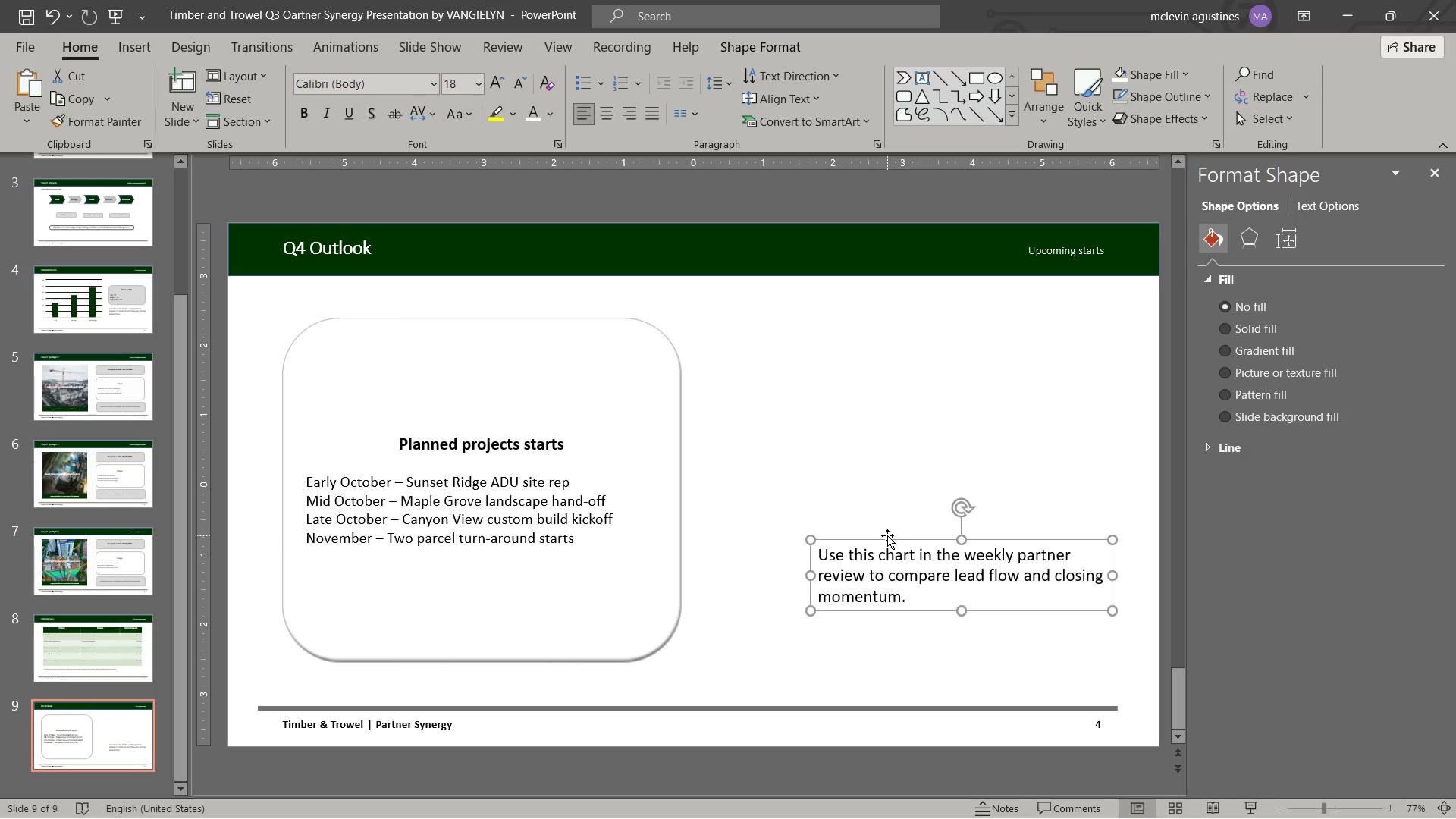 
key(Delete)
 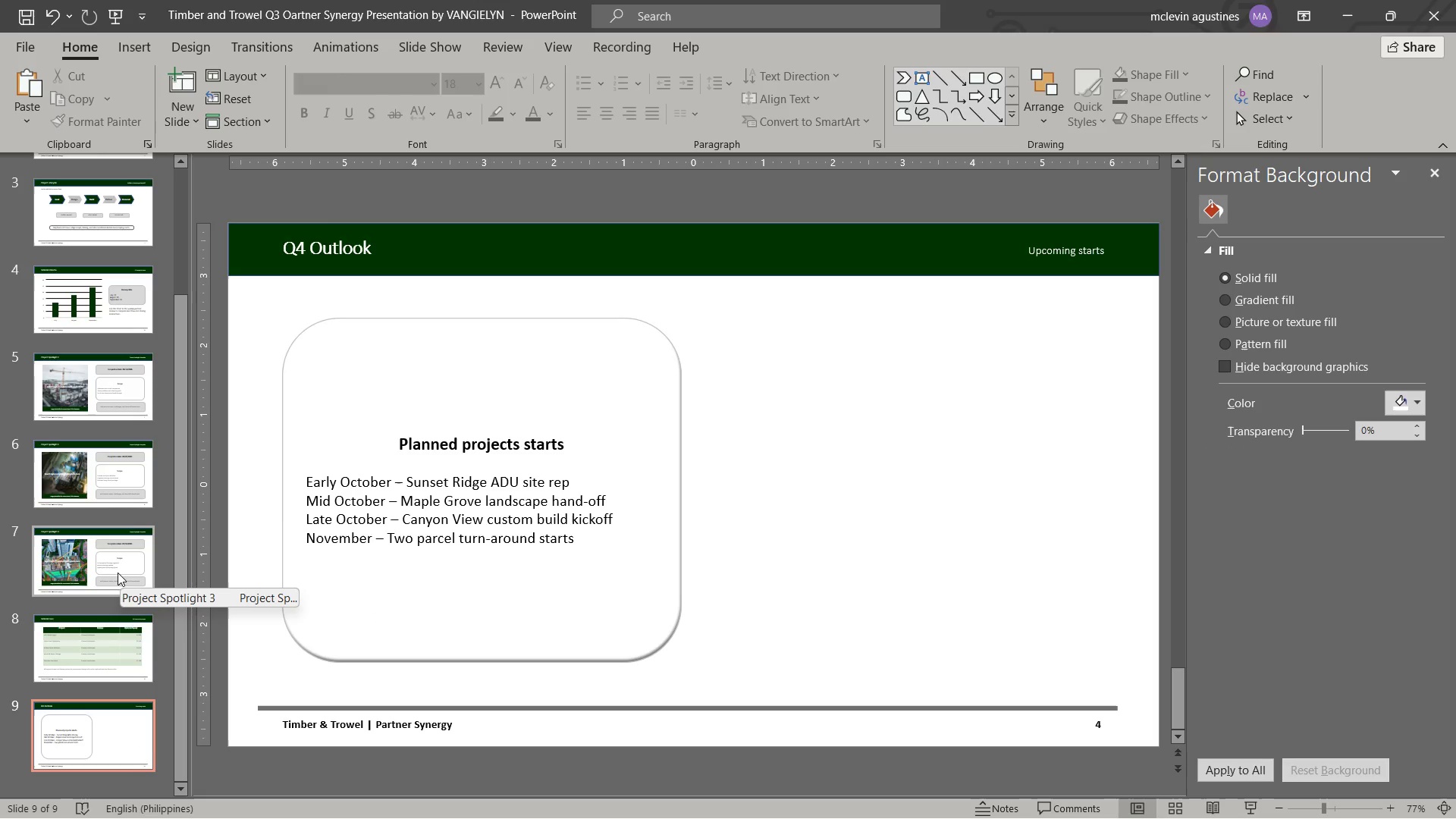 
left_click([131, 301])
 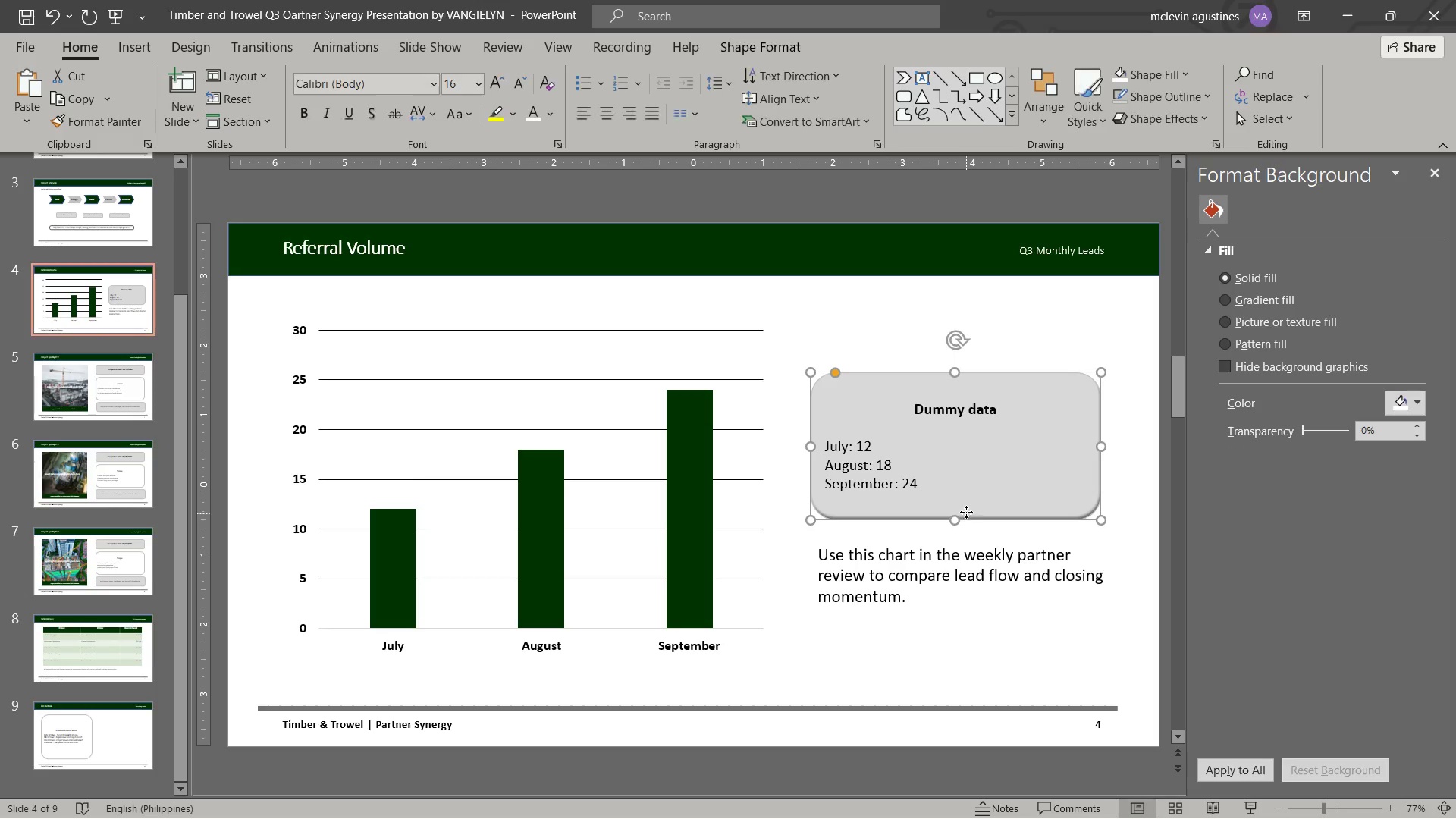 
key(Control+C)
 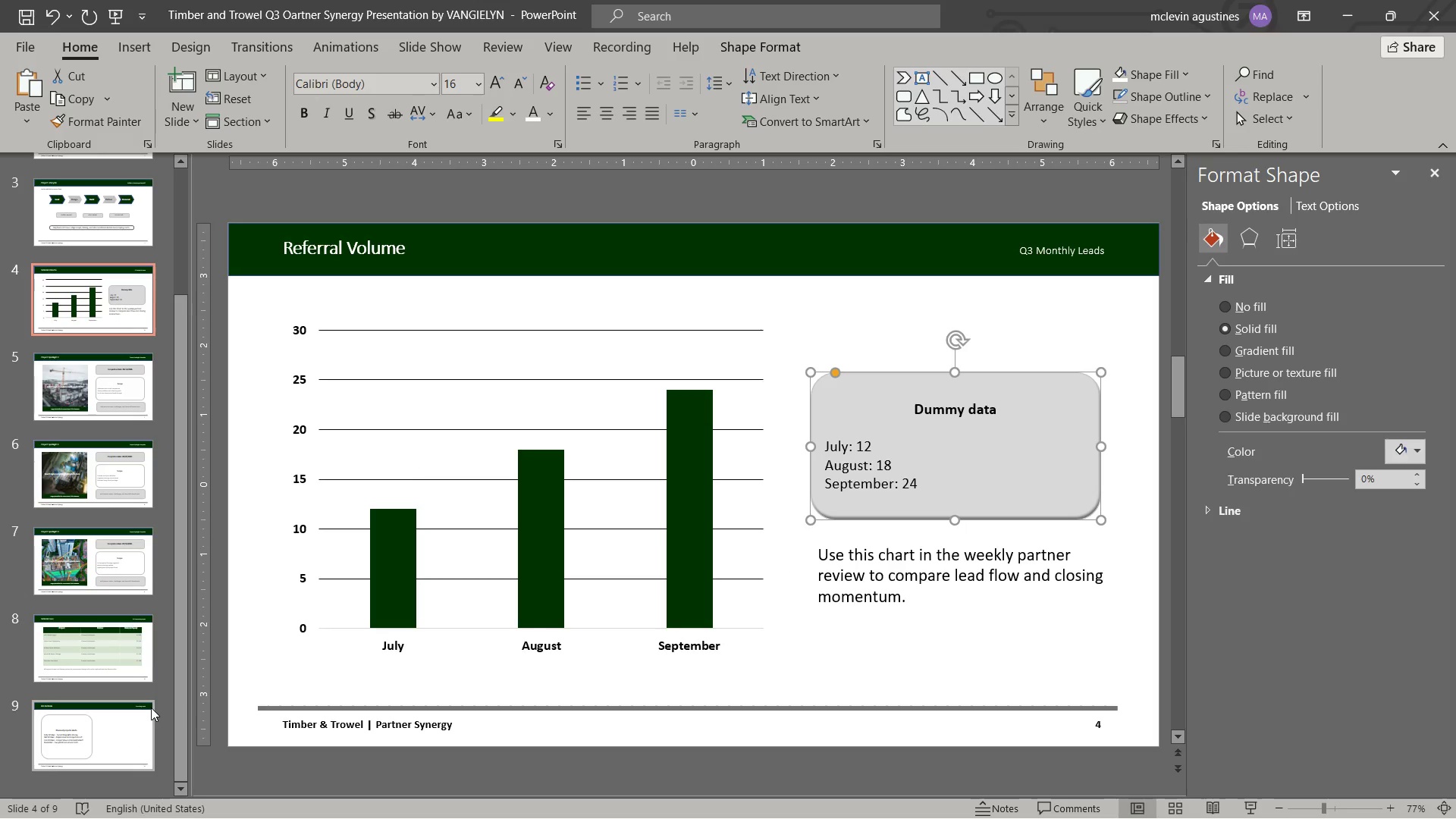 
left_click([146, 730])
 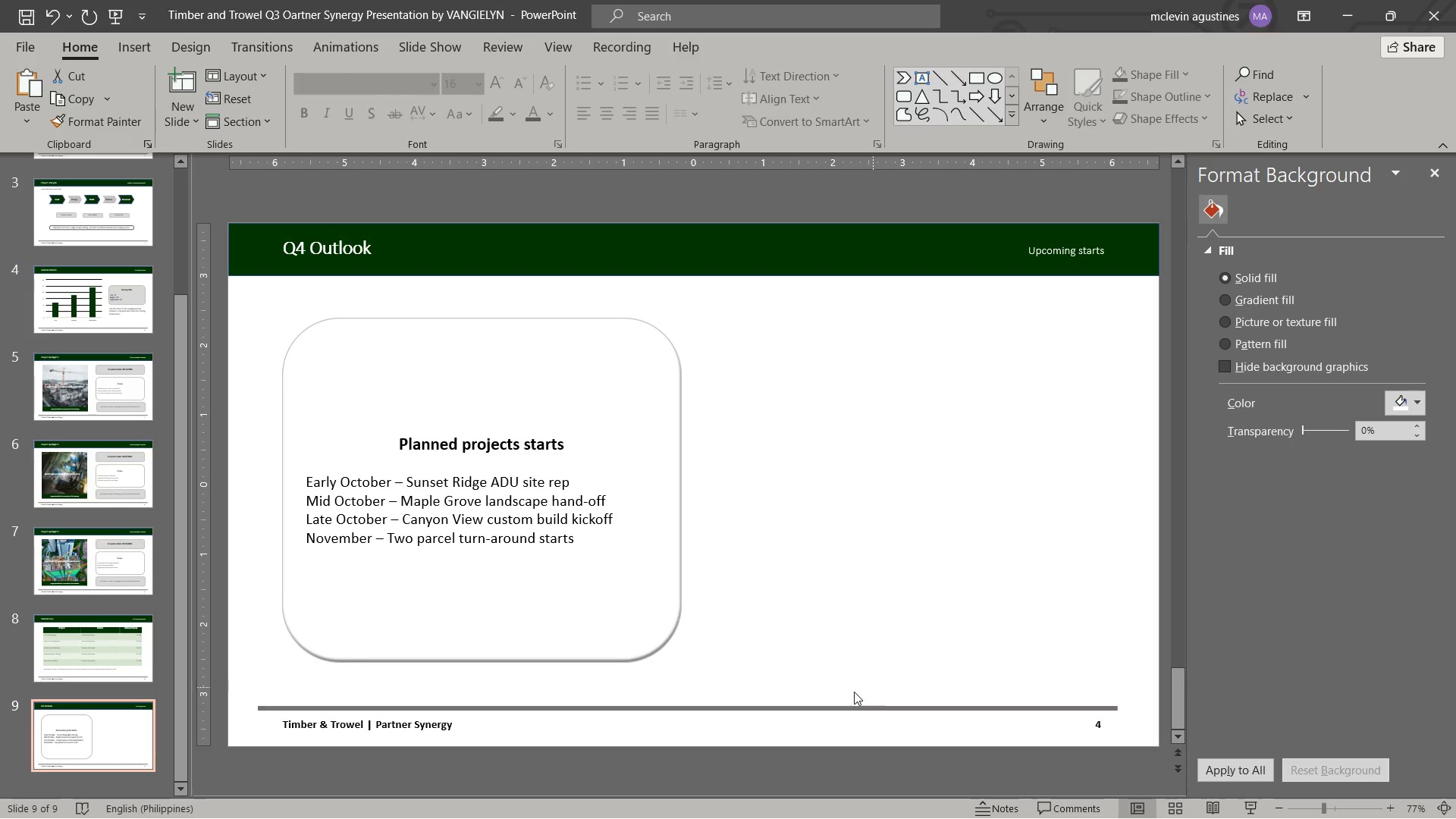 
key(Control+V)
 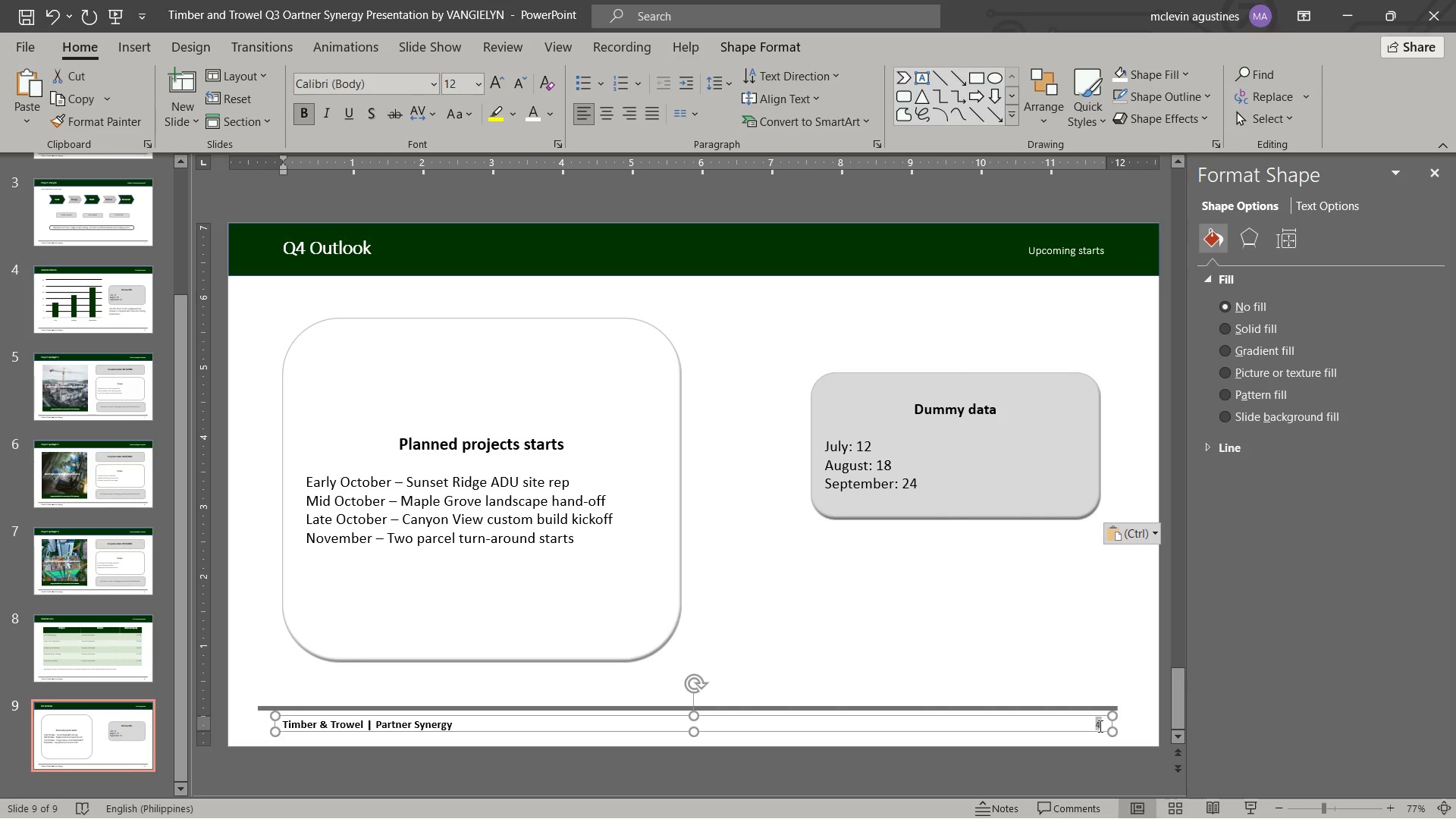 
key(Numpad9)
 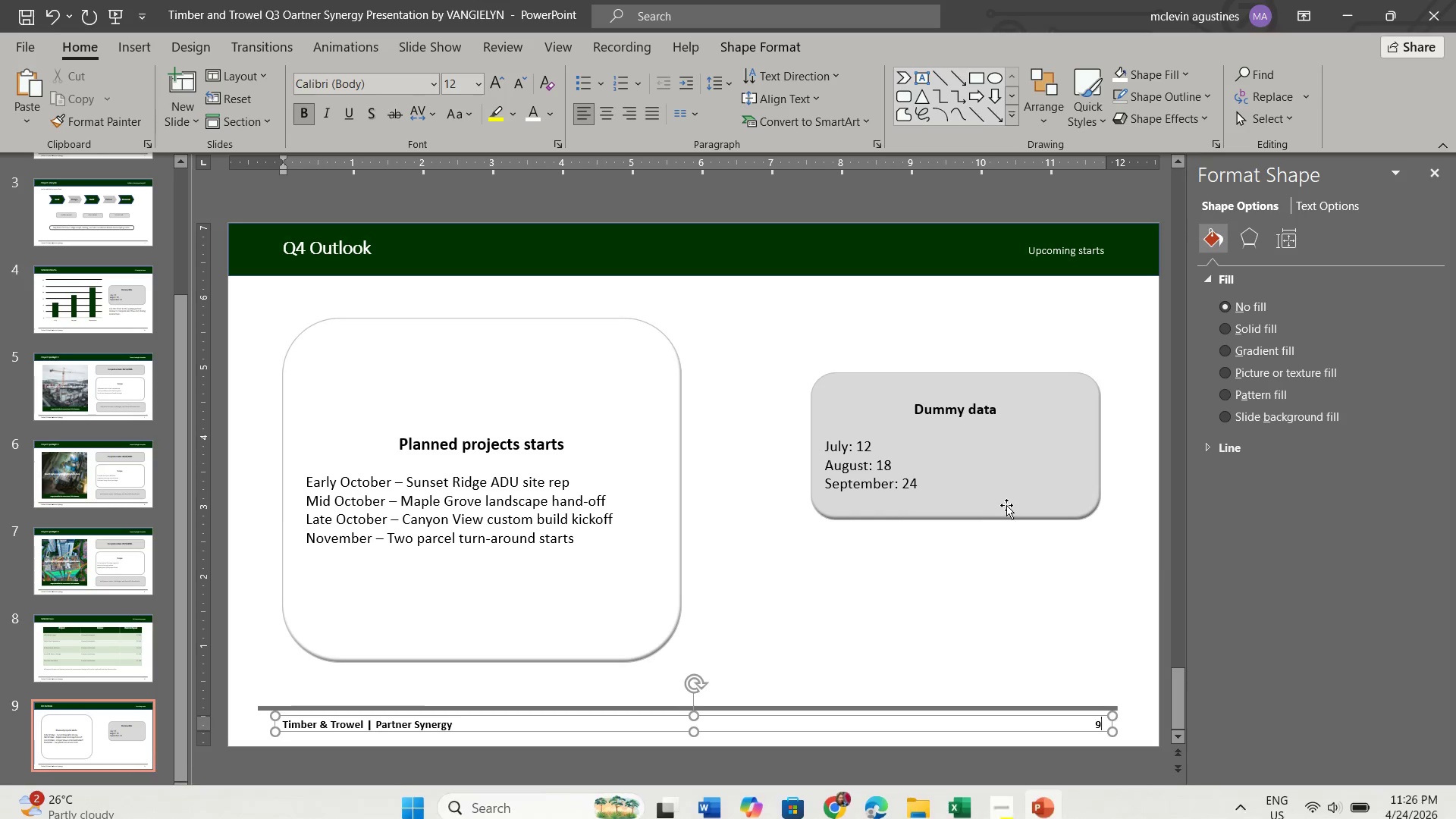 
key(Escape)
 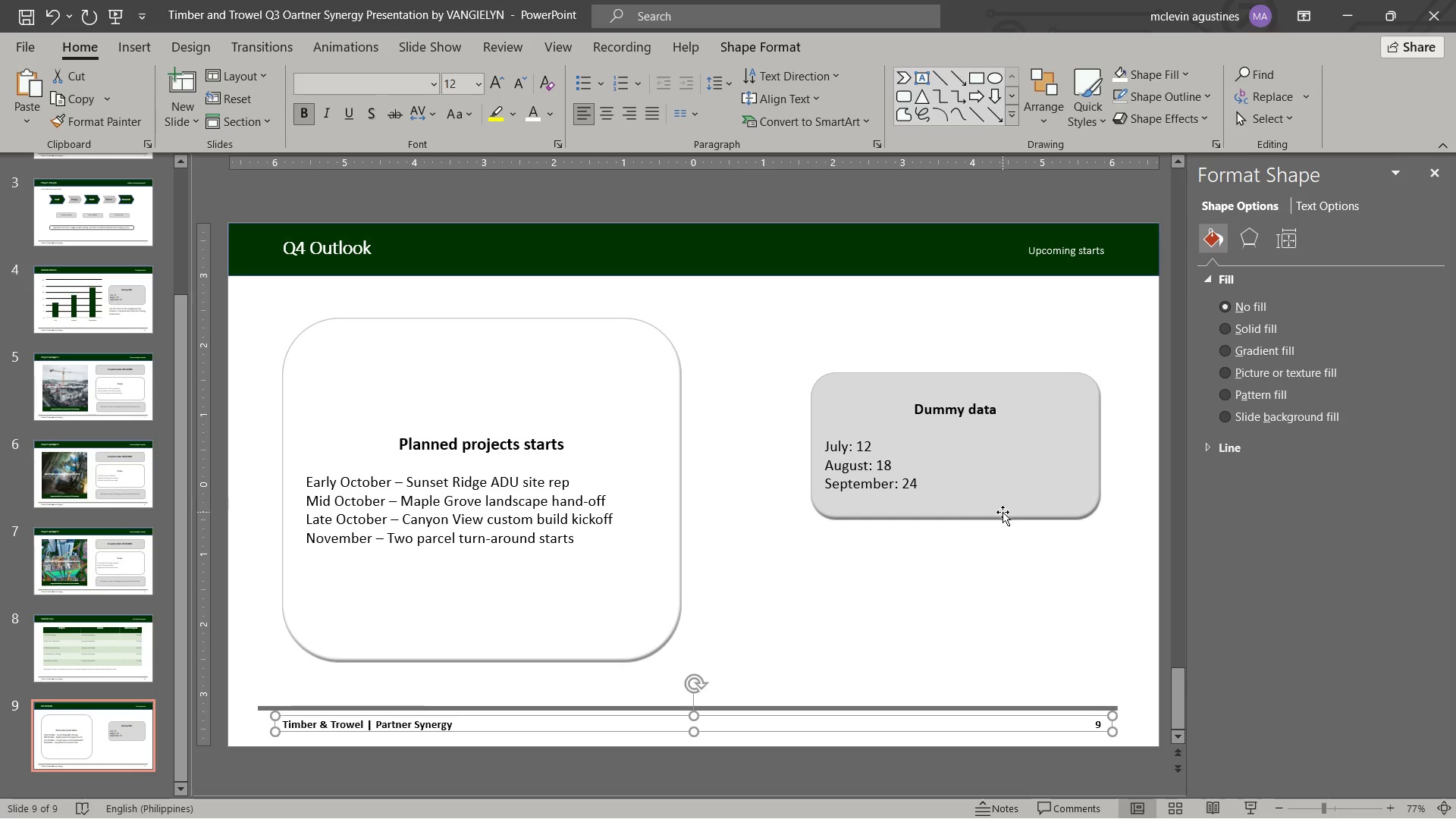 
left_click_drag(start_coordinate=[1003, 513], to_coordinate=[899, 634])
 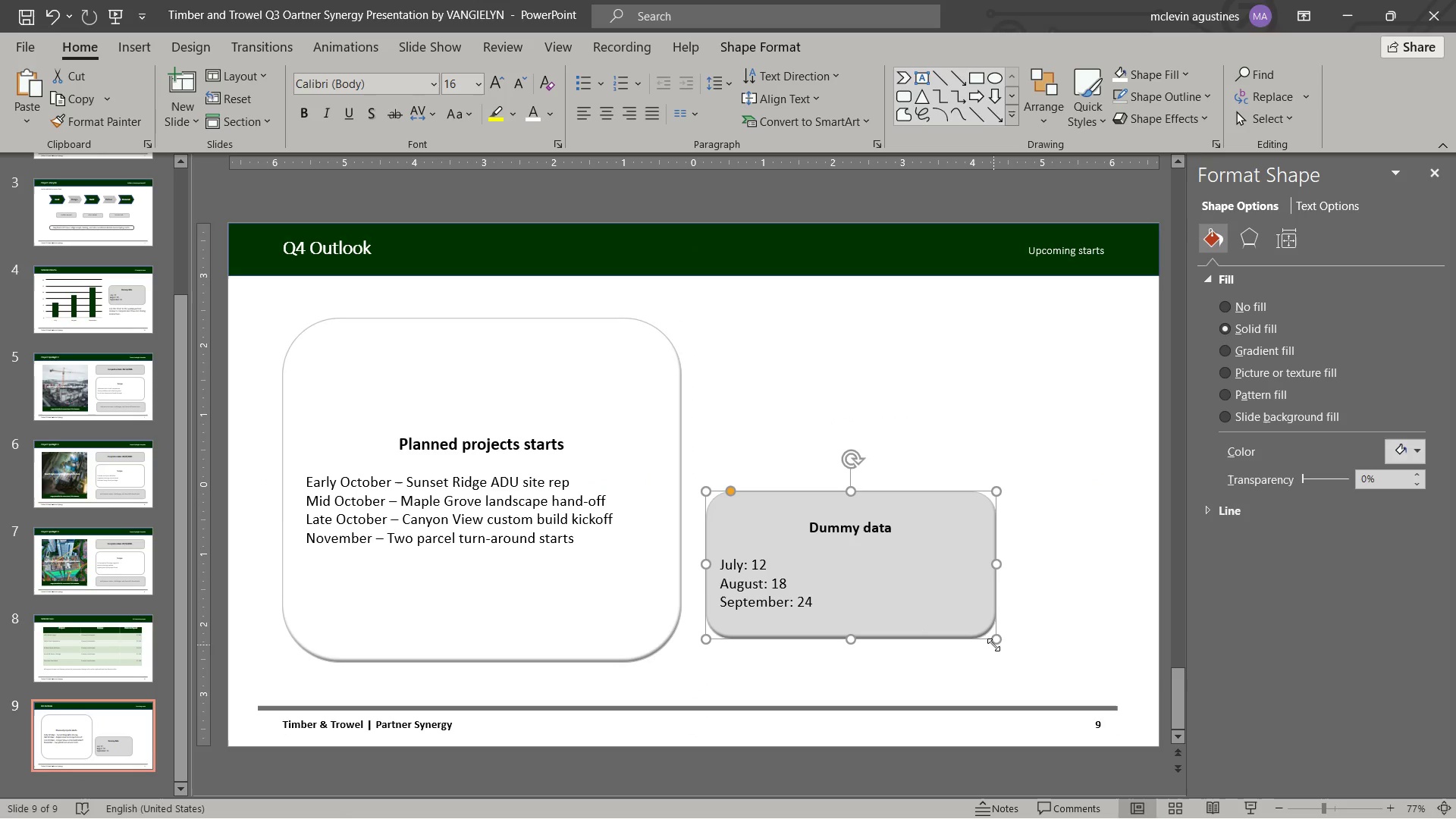 
left_click_drag(start_coordinate=[993, 642], to_coordinate=[1095, 664])
 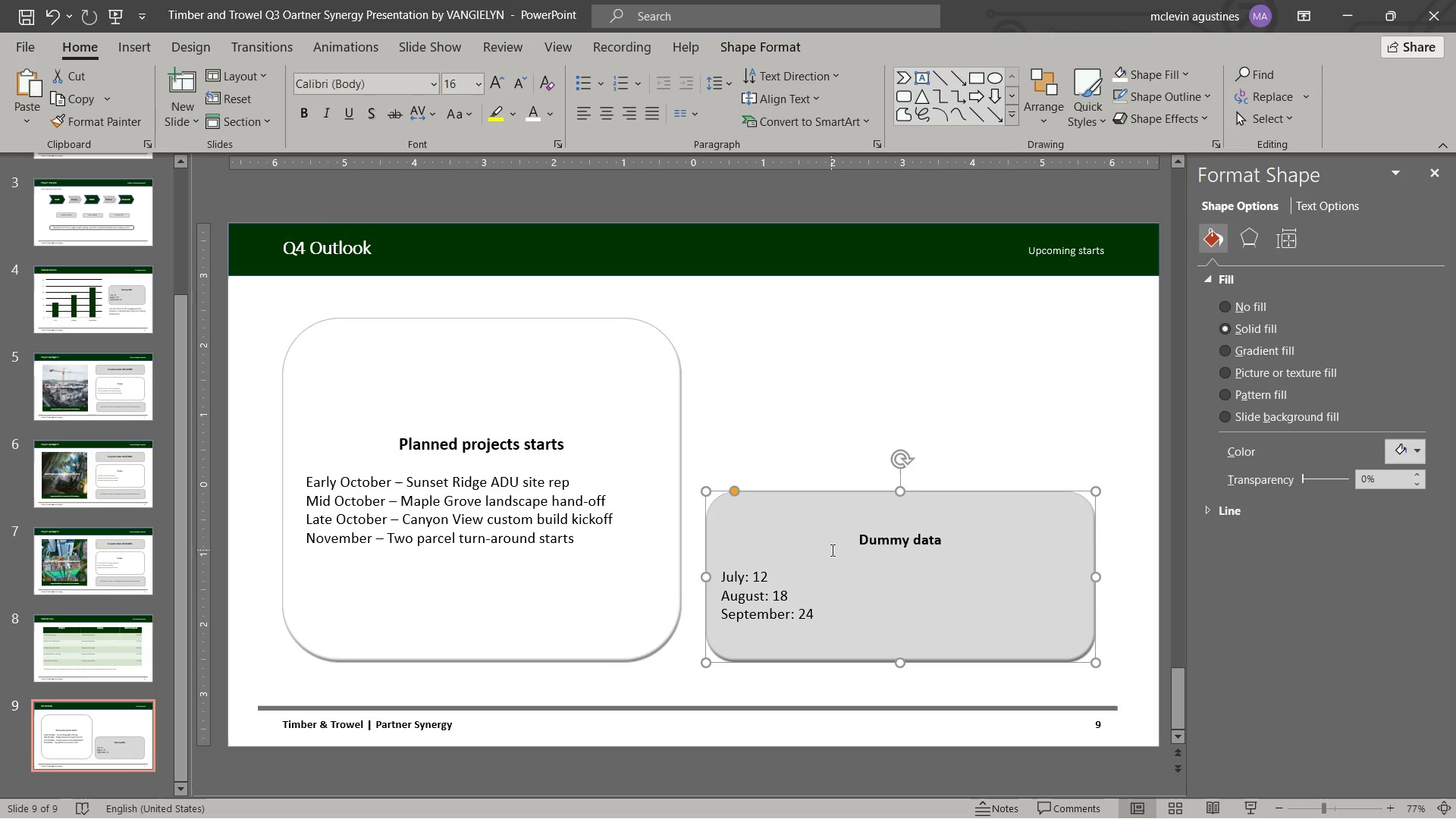 
key(Escape)
 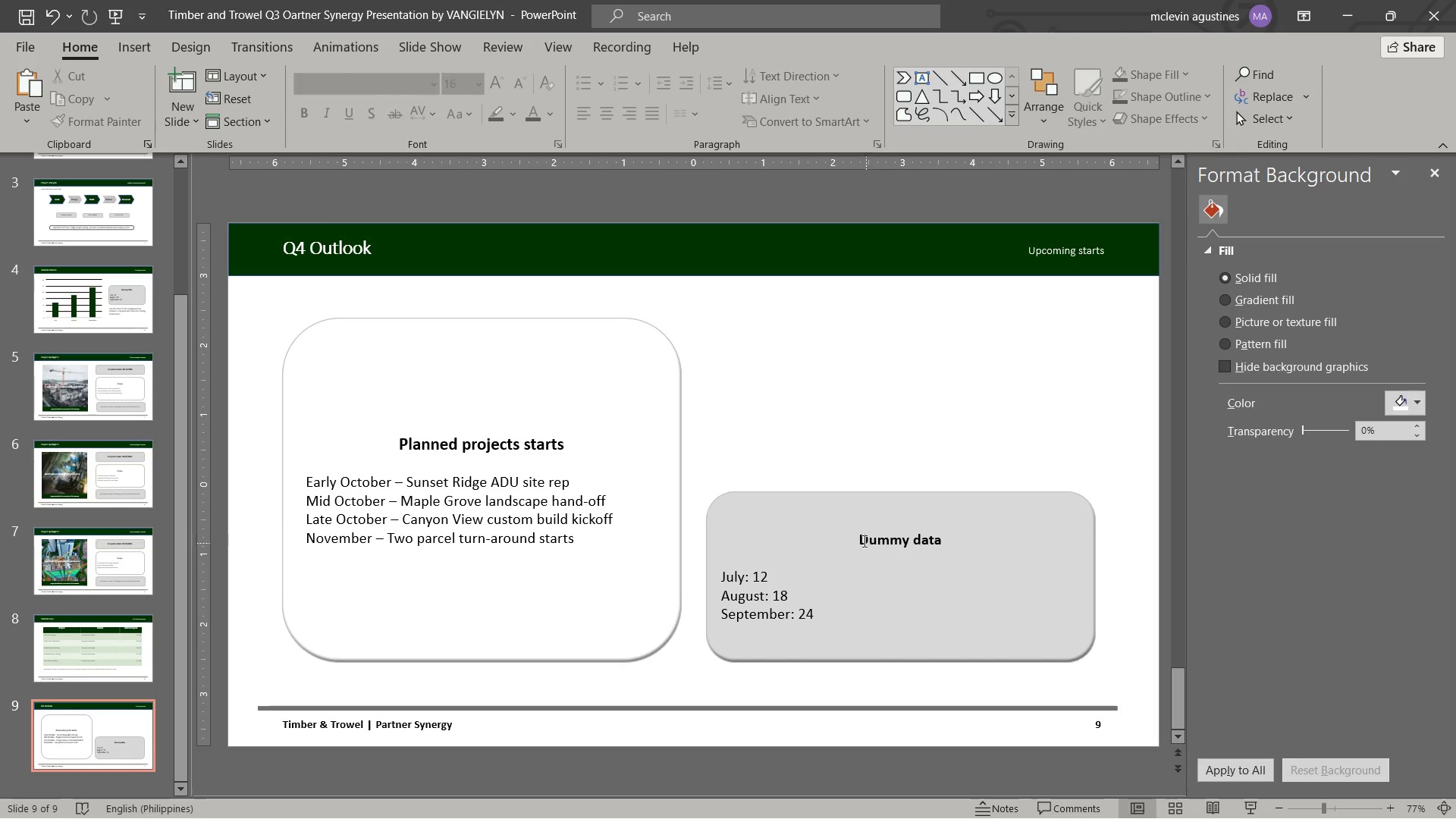 
left_click_drag(start_coordinate=[861, 541], to_coordinate=[965, 533])
 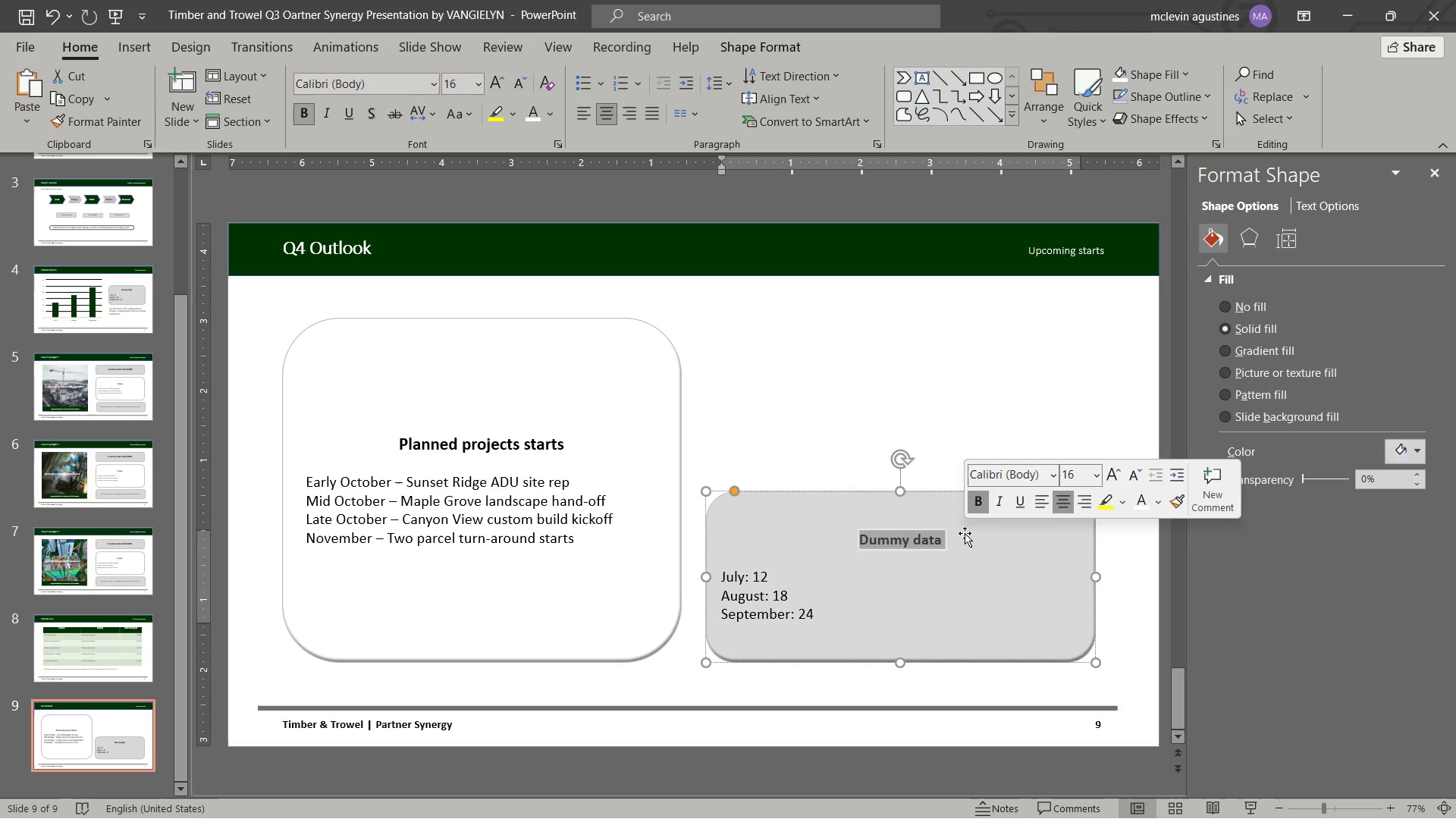 
type(priority focus)
 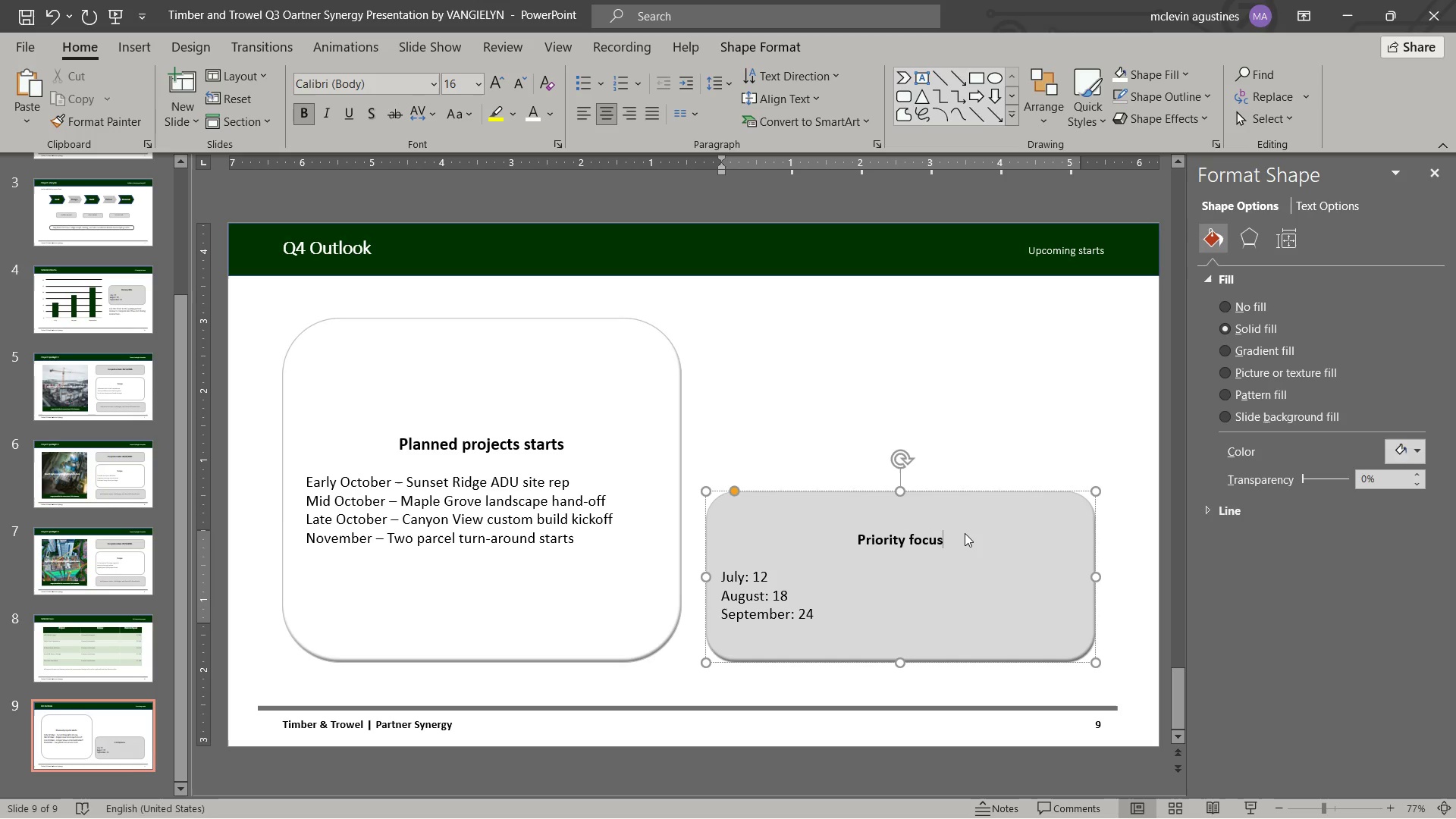 
key(ArrowDown)
 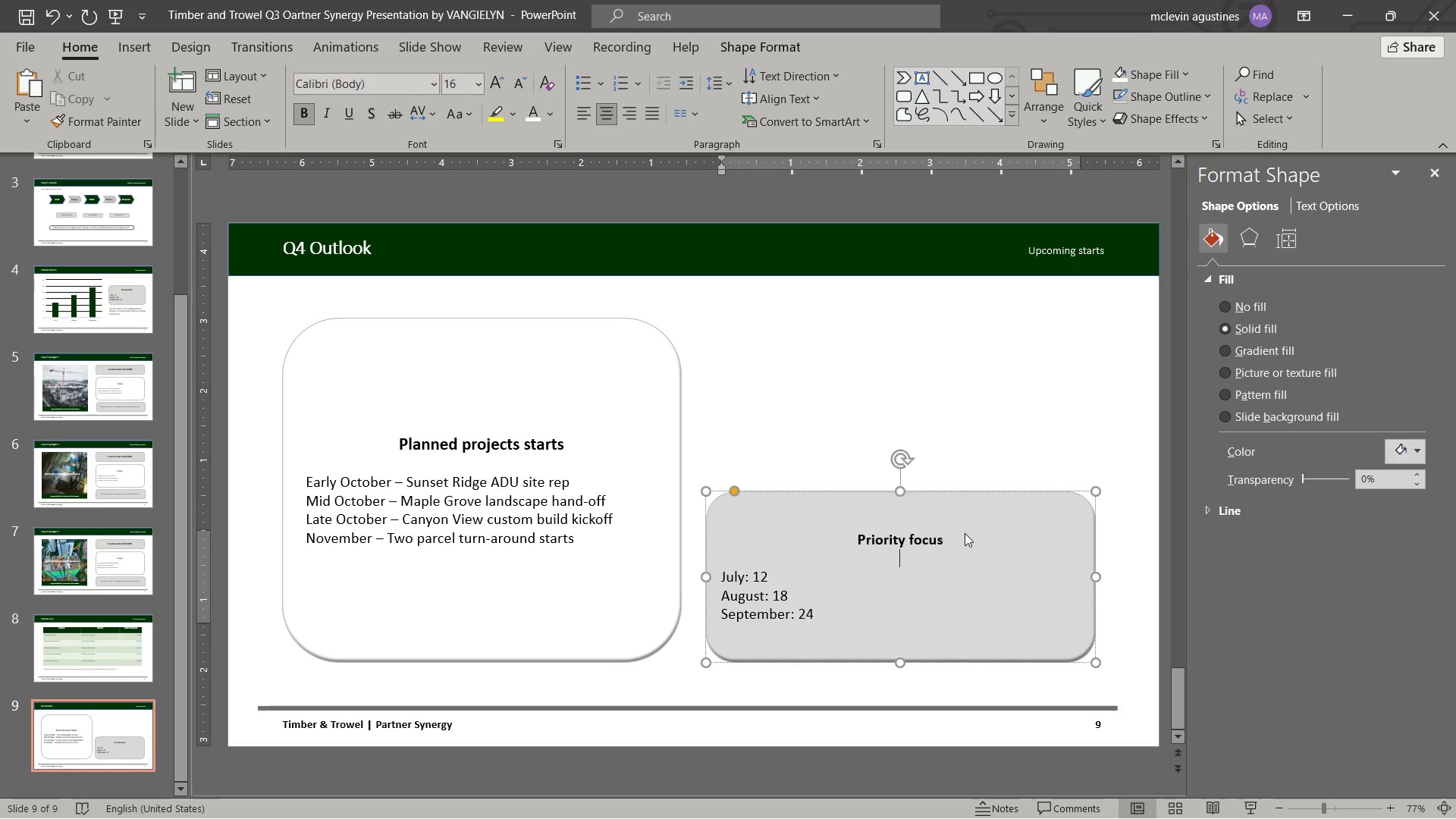 
key(ArrowDown)
 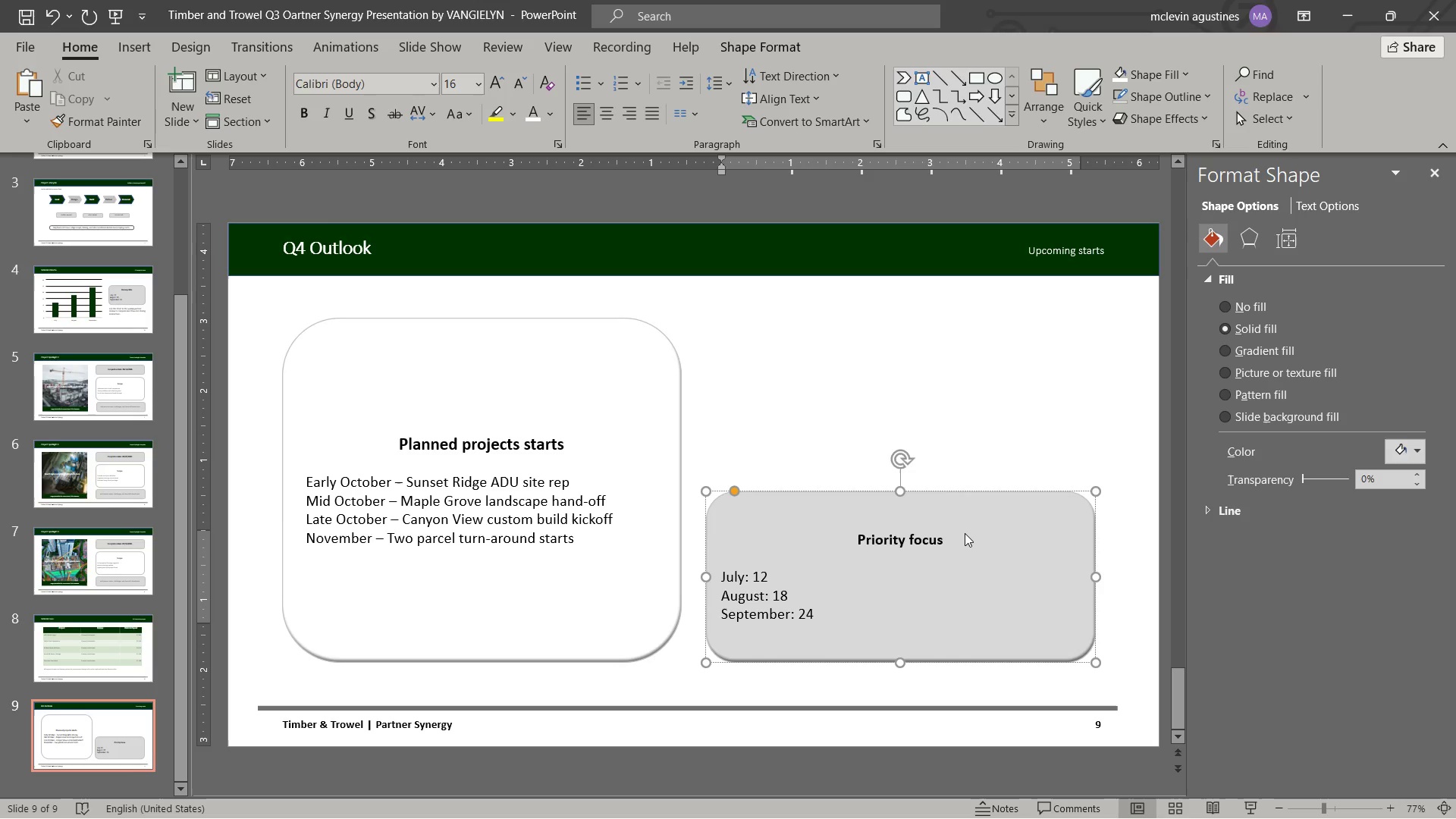 
key(Control+ArrowLeft)
 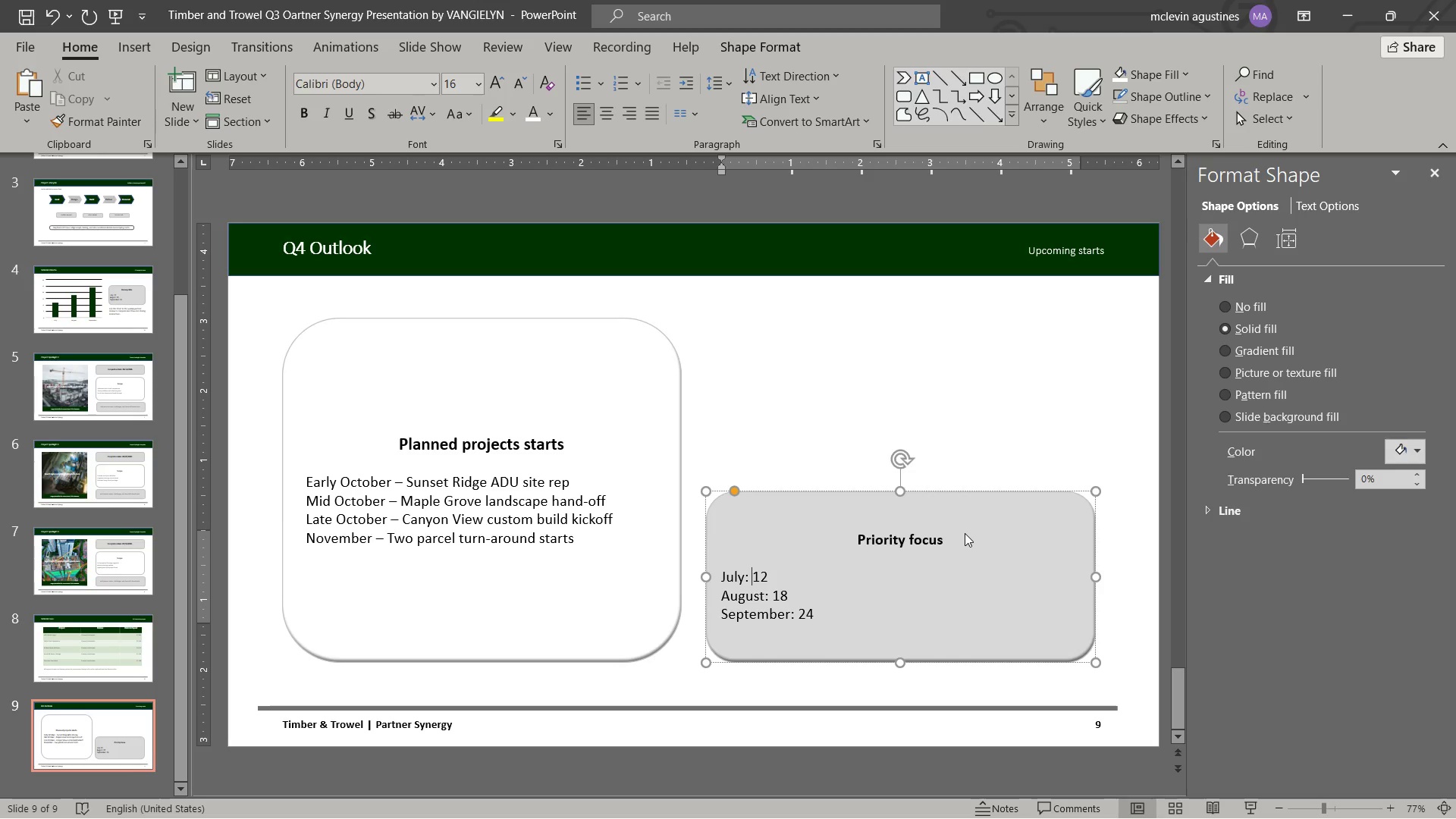 
key(Control+ArrowLeft)
 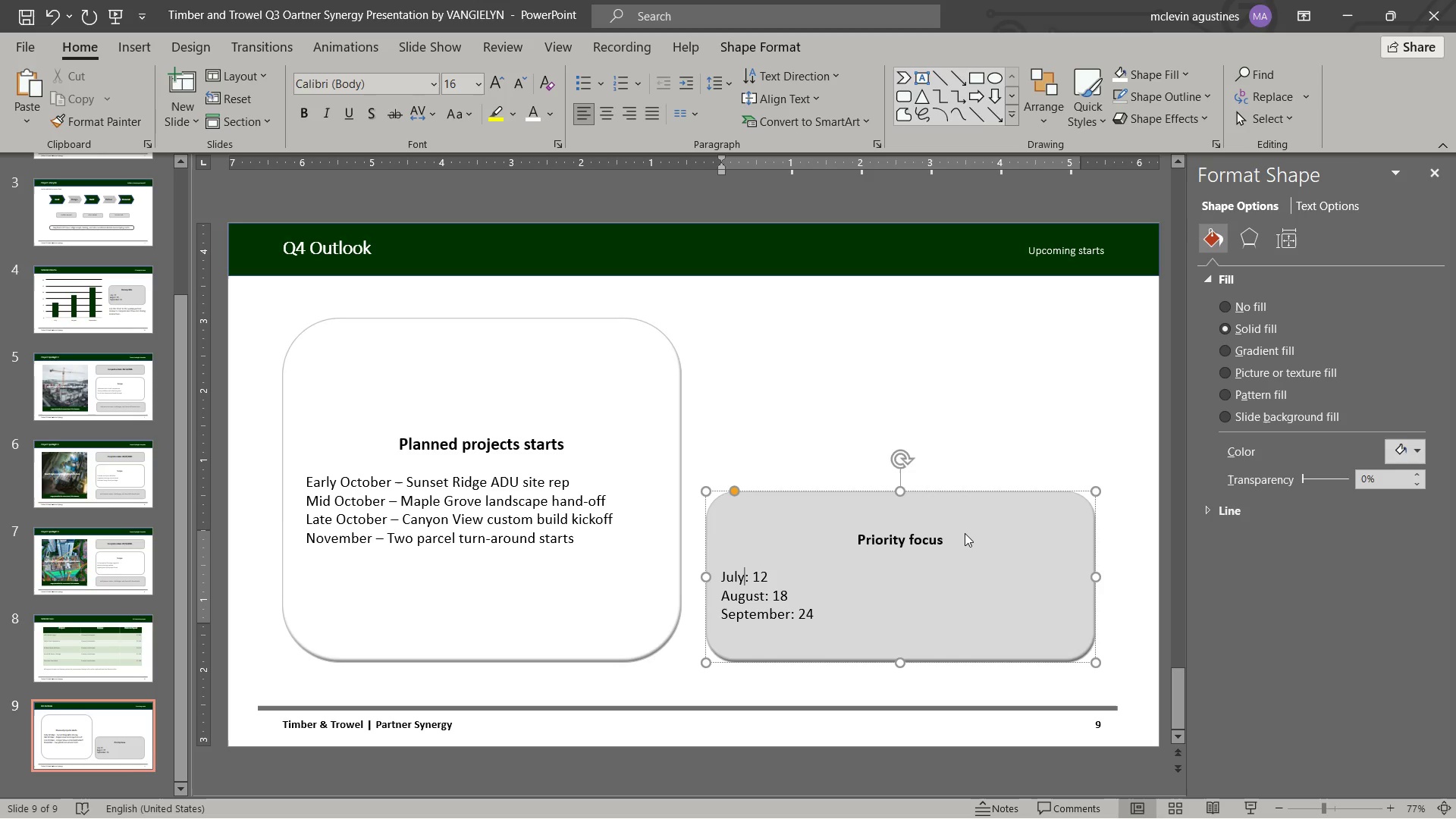 
key(Control+ArrowLeft)
 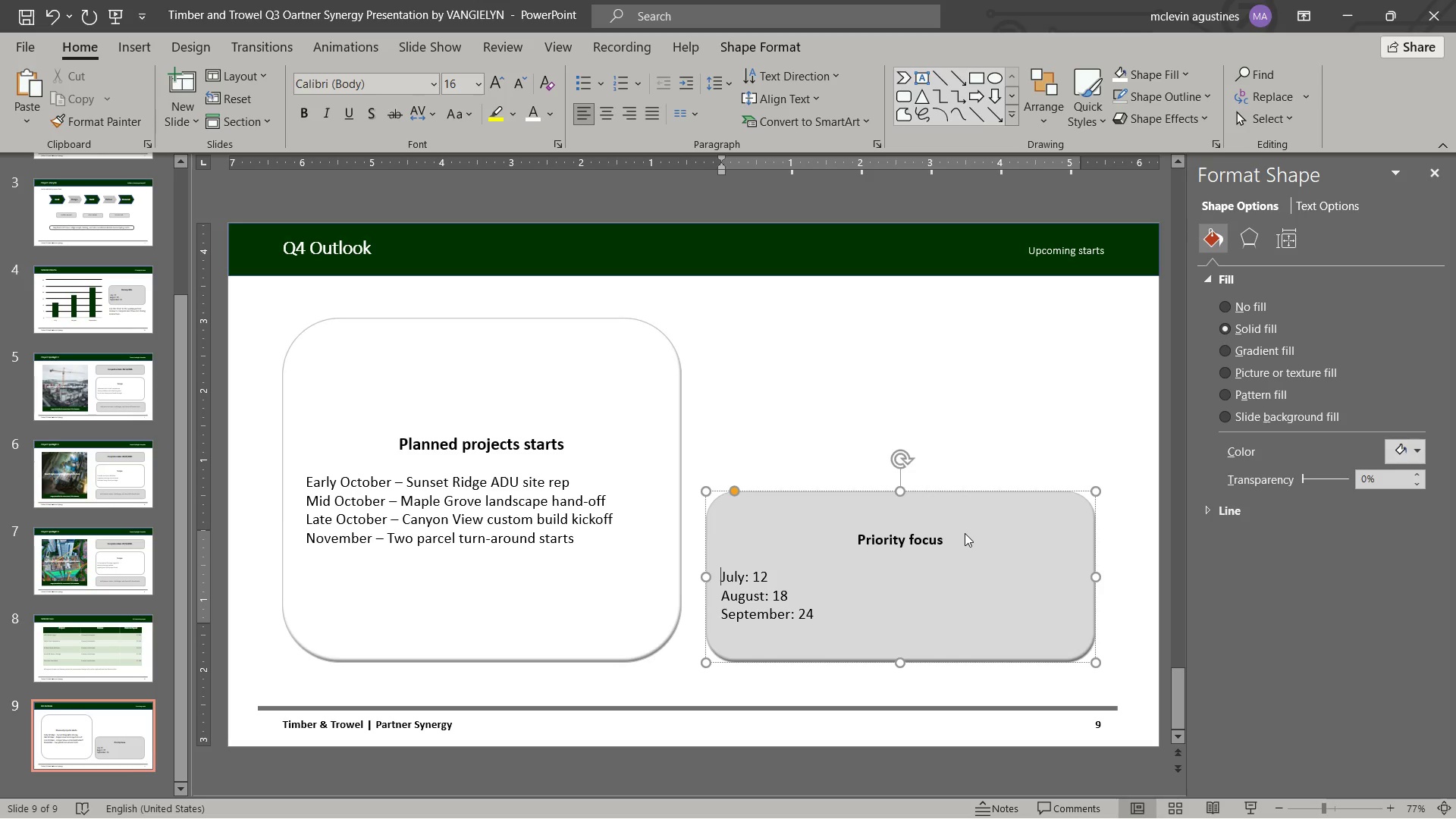 
key(Control+Shift+ArrowDown)
 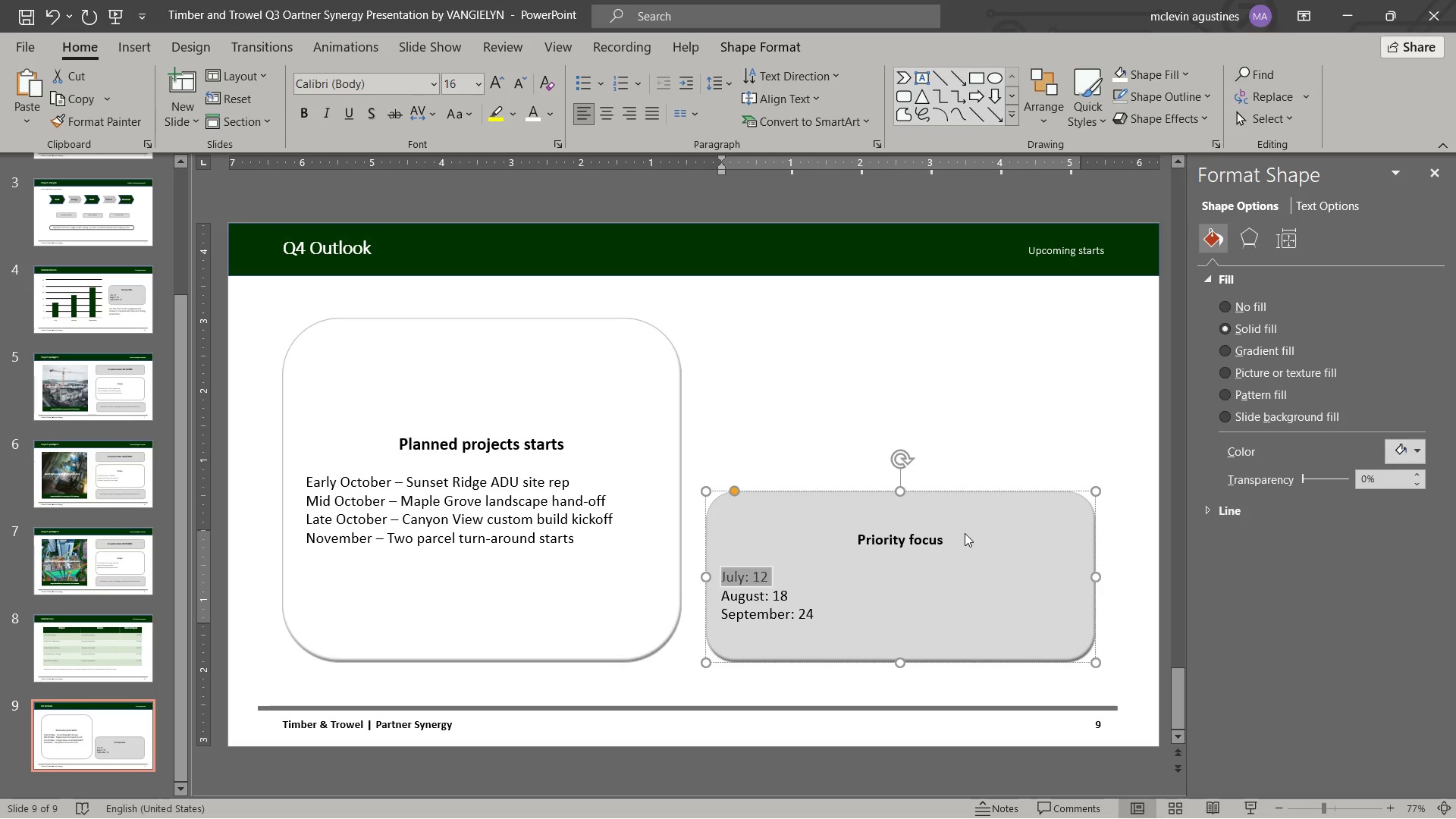 
key(Control+Shift+ArrowDown)
 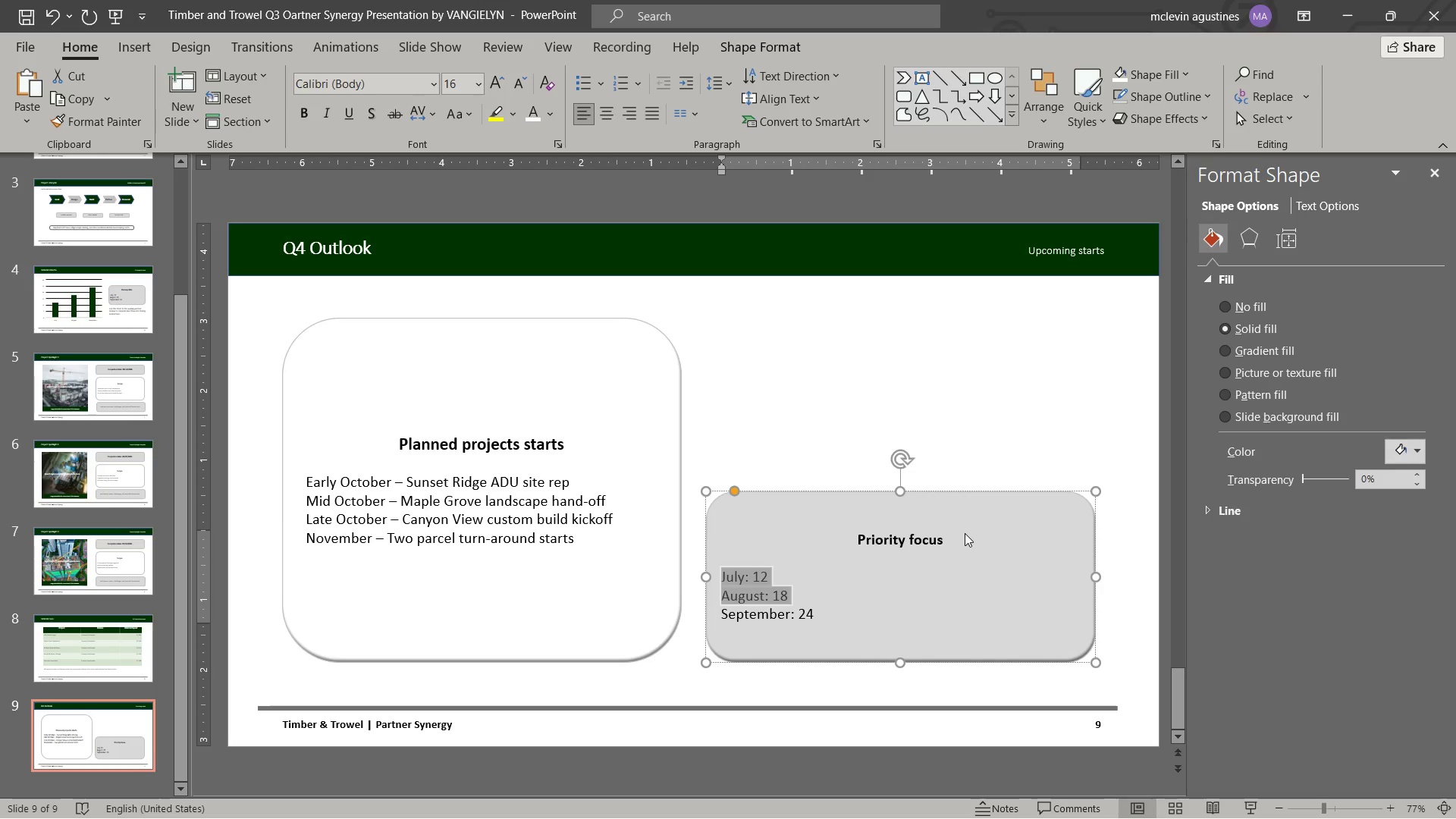 
key(Control+Shift+ArrowDown)
 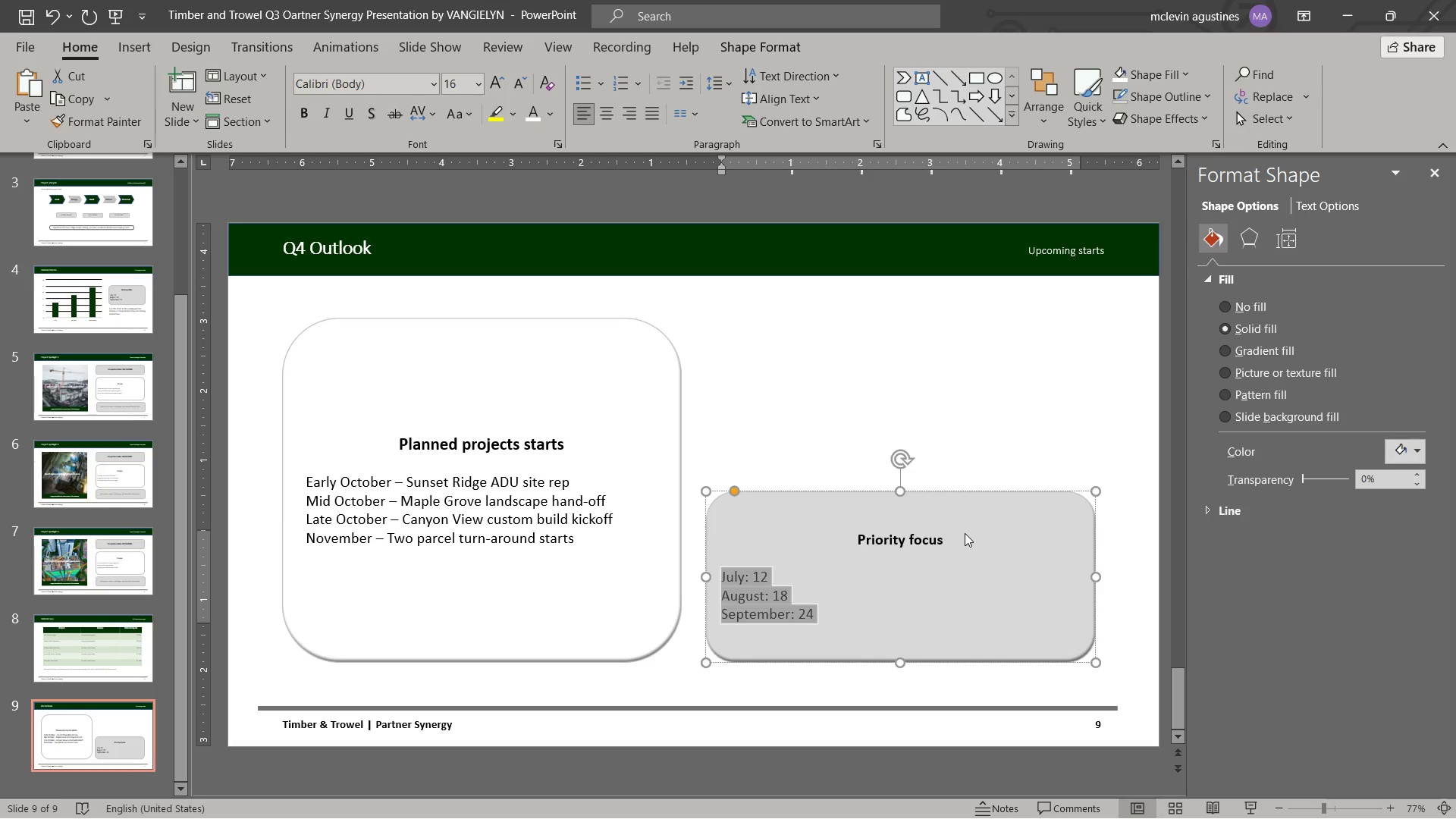 
key(Control+Shift+ArrowDown)
 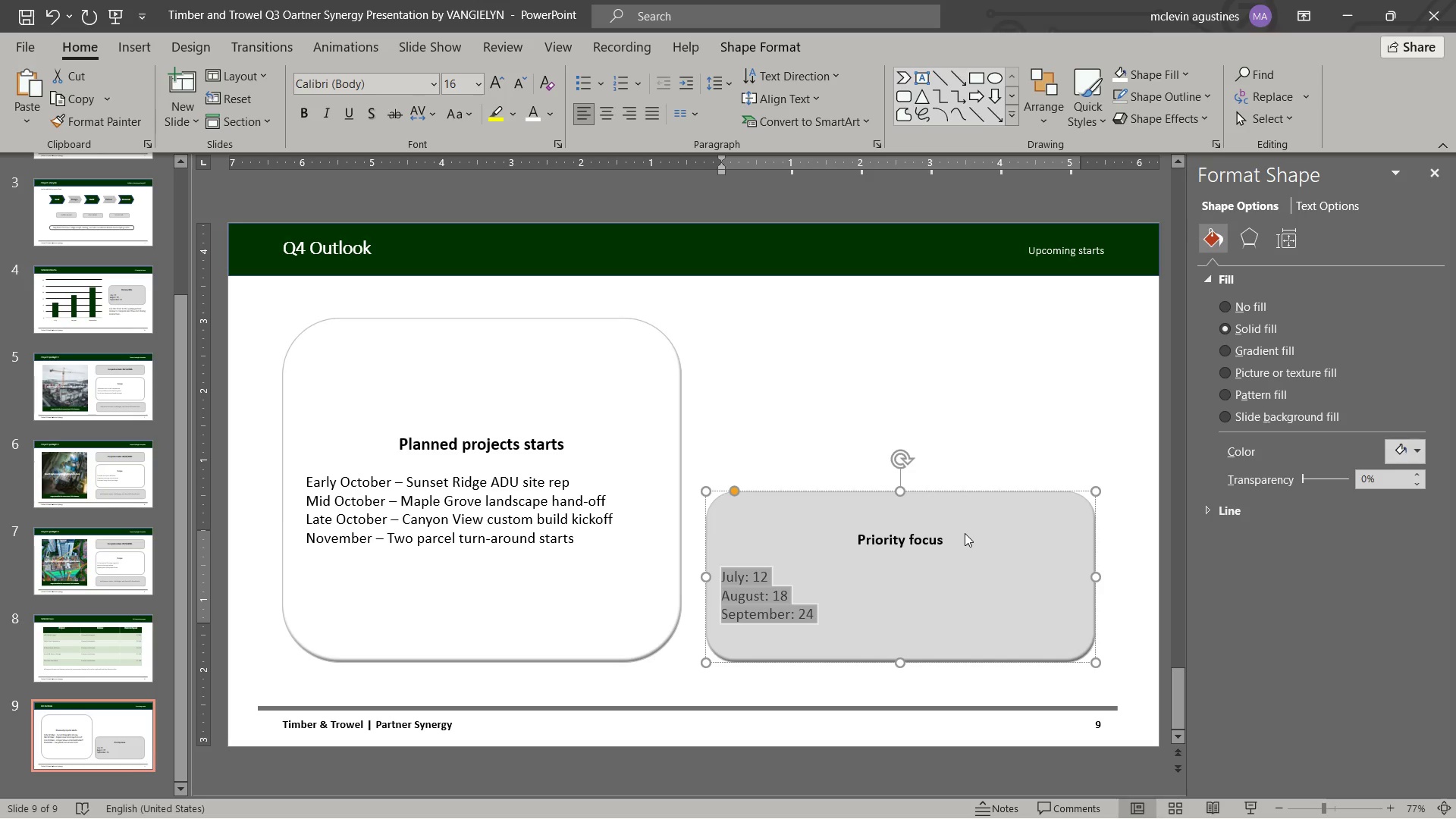 
type(keep referrral timing tight)
 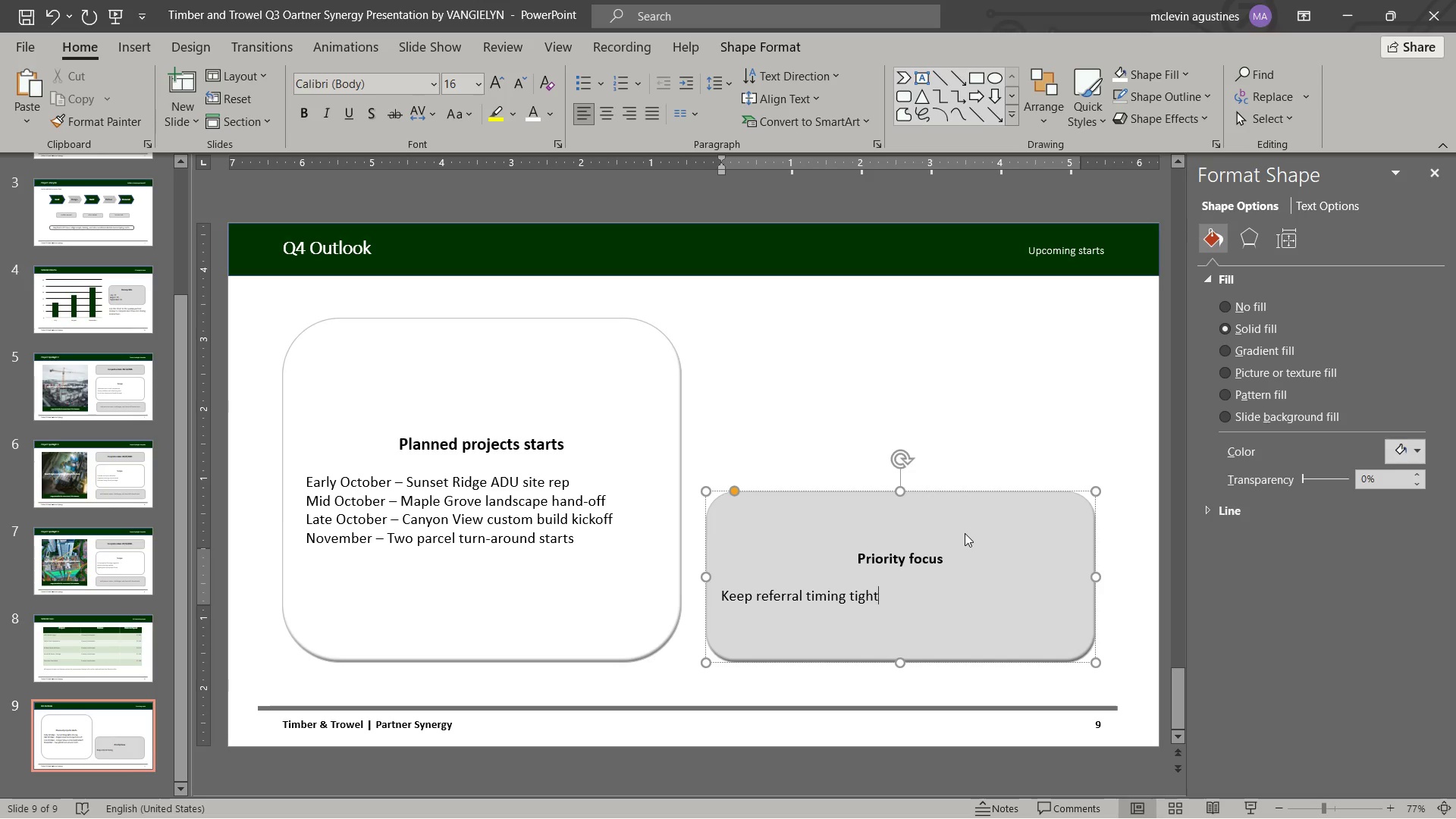 
key(Enter)
 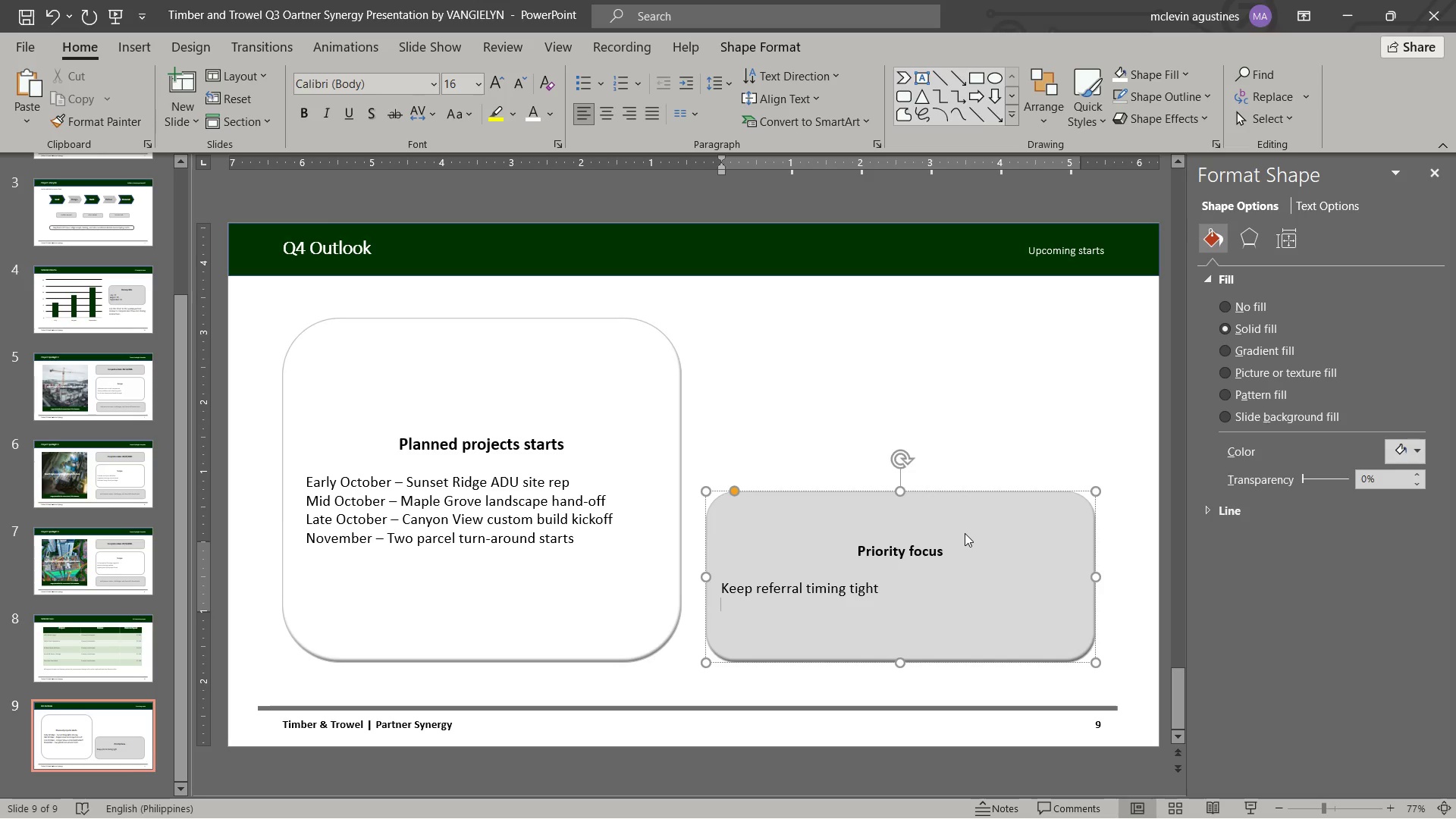 
type(confirm hand-off )
key(Backspace)
type(s)
 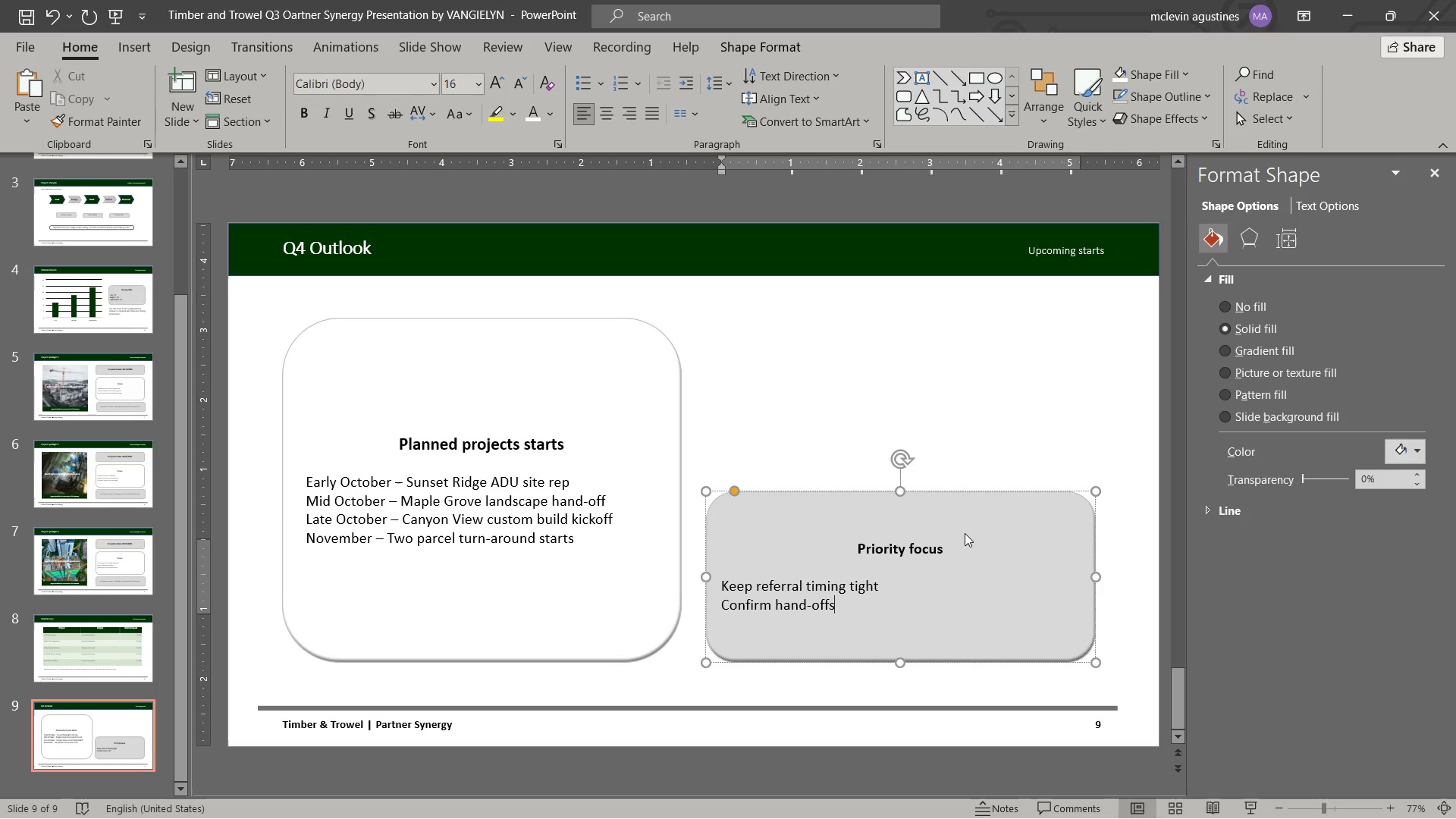 
key(Control+ArrowLeft)
 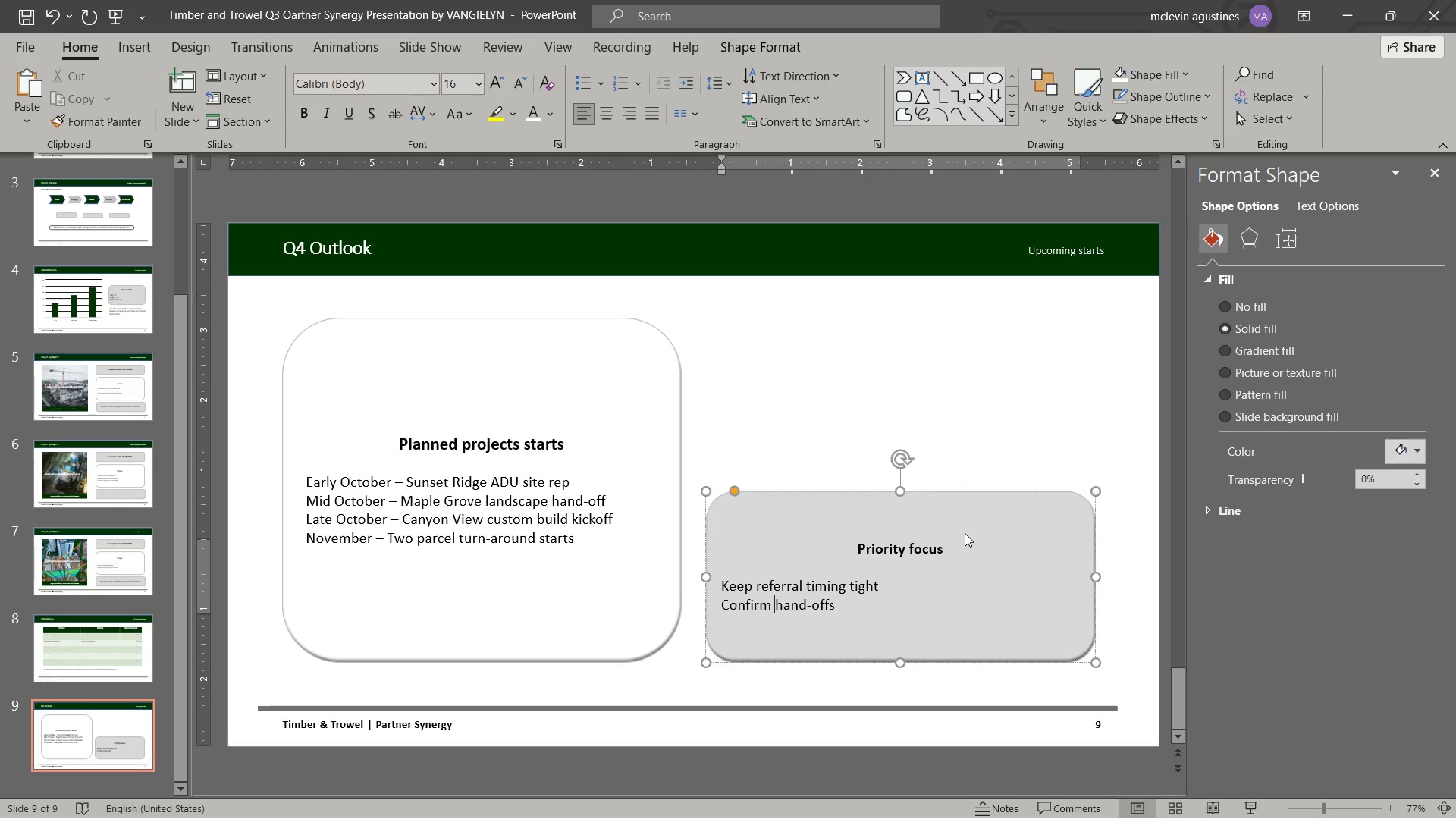 
type(scope )
 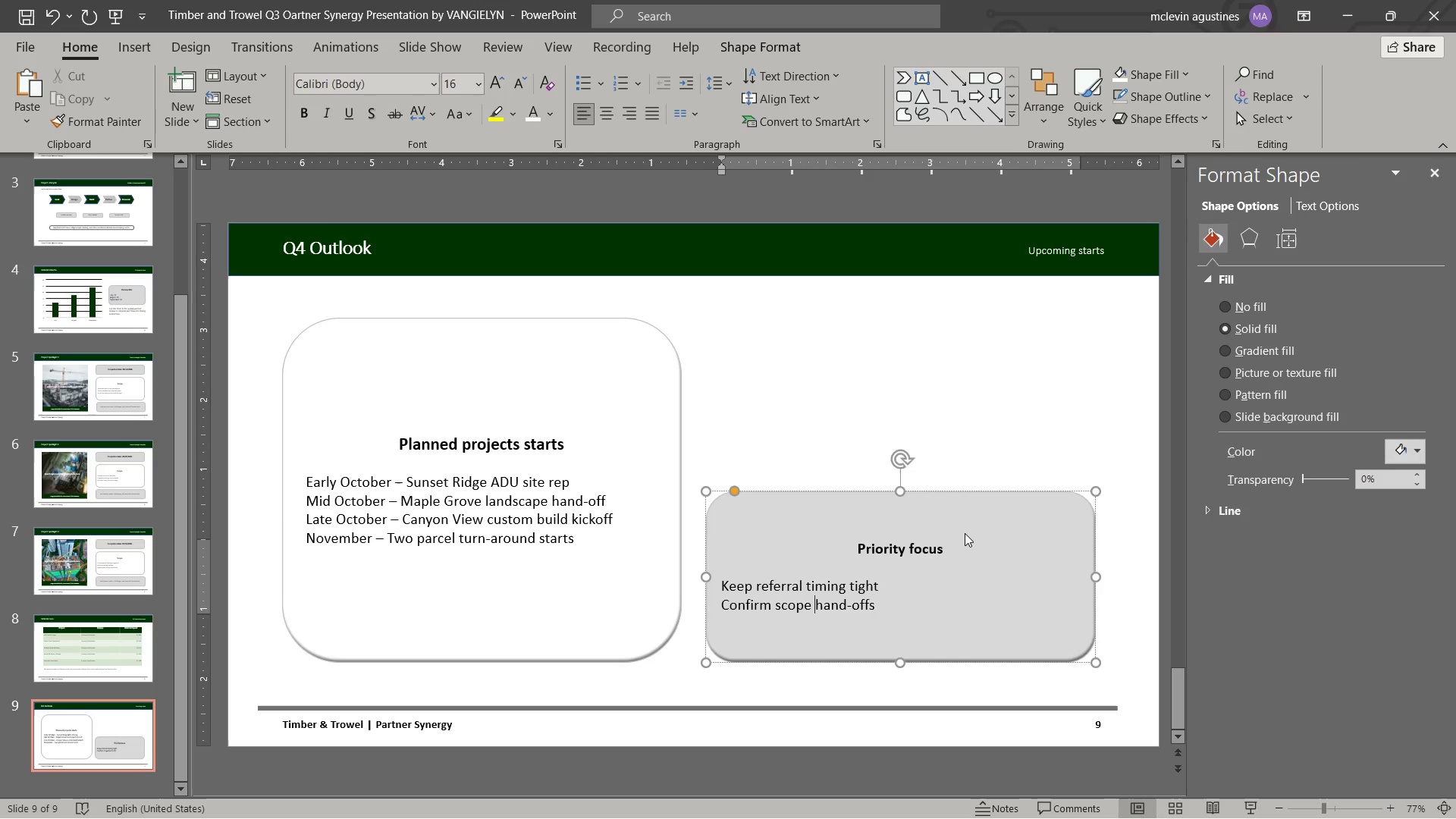 
key(Control+ArrowRight)
 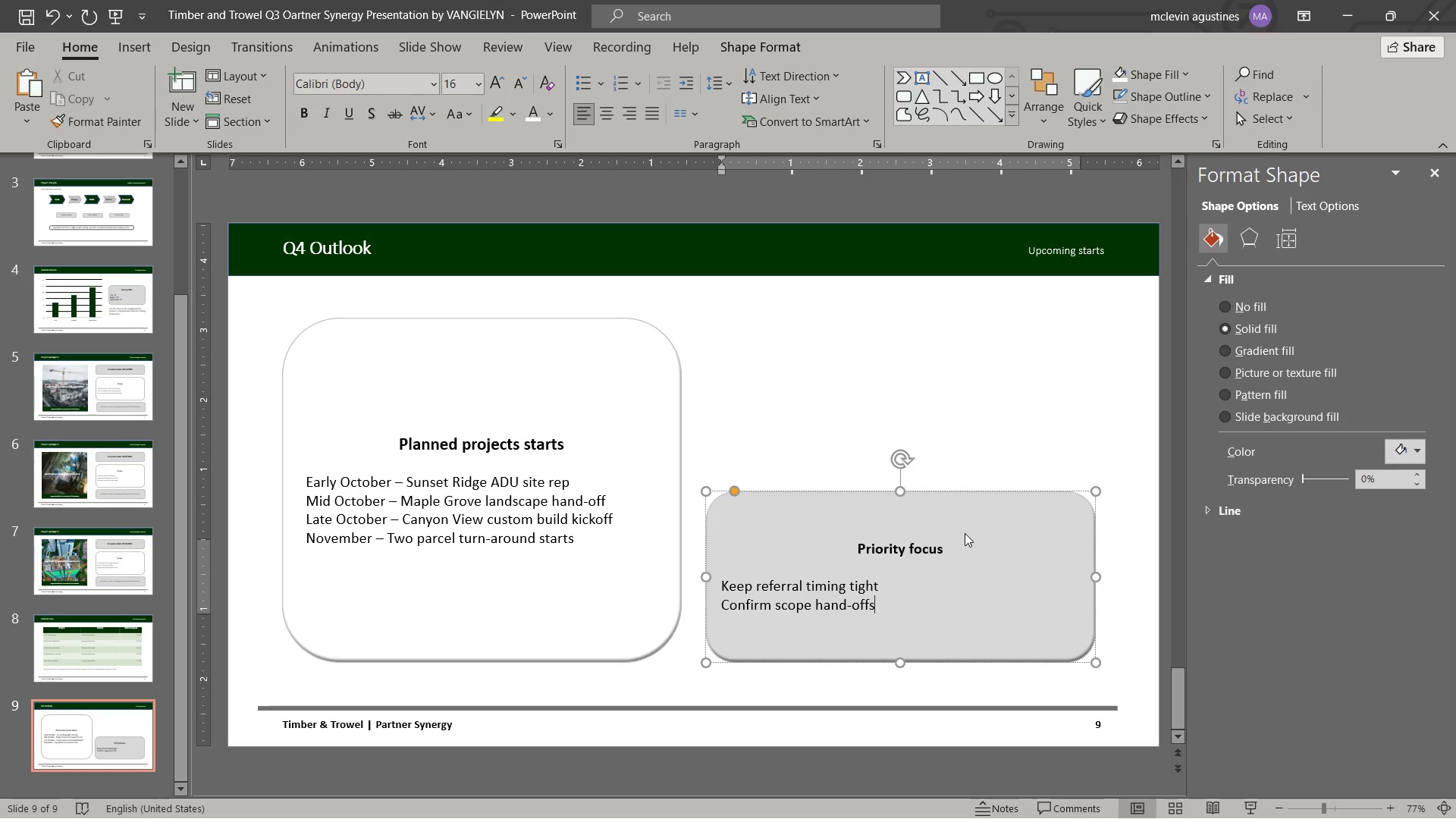 
type( sooner)
 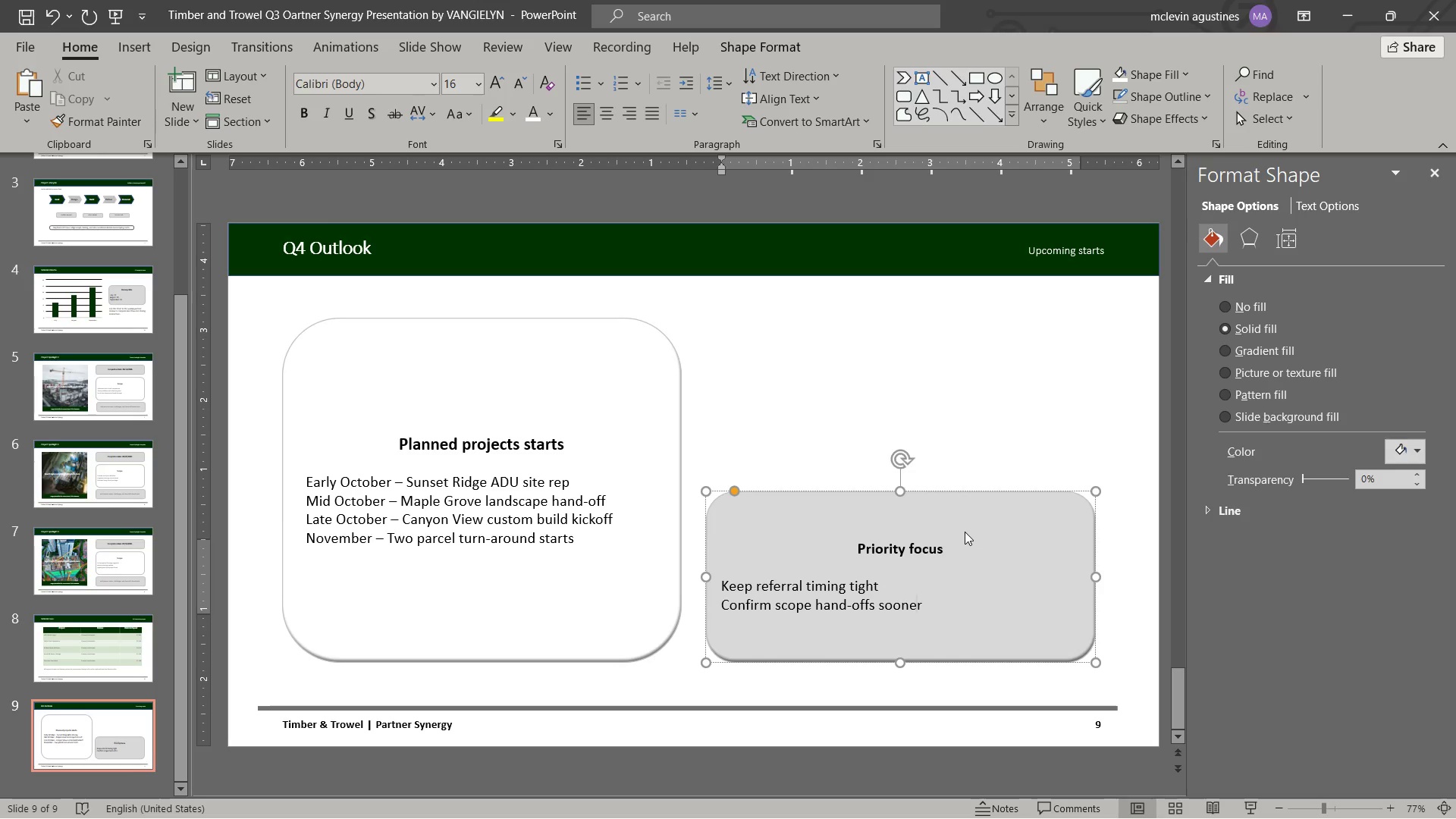 
key(Enter)
 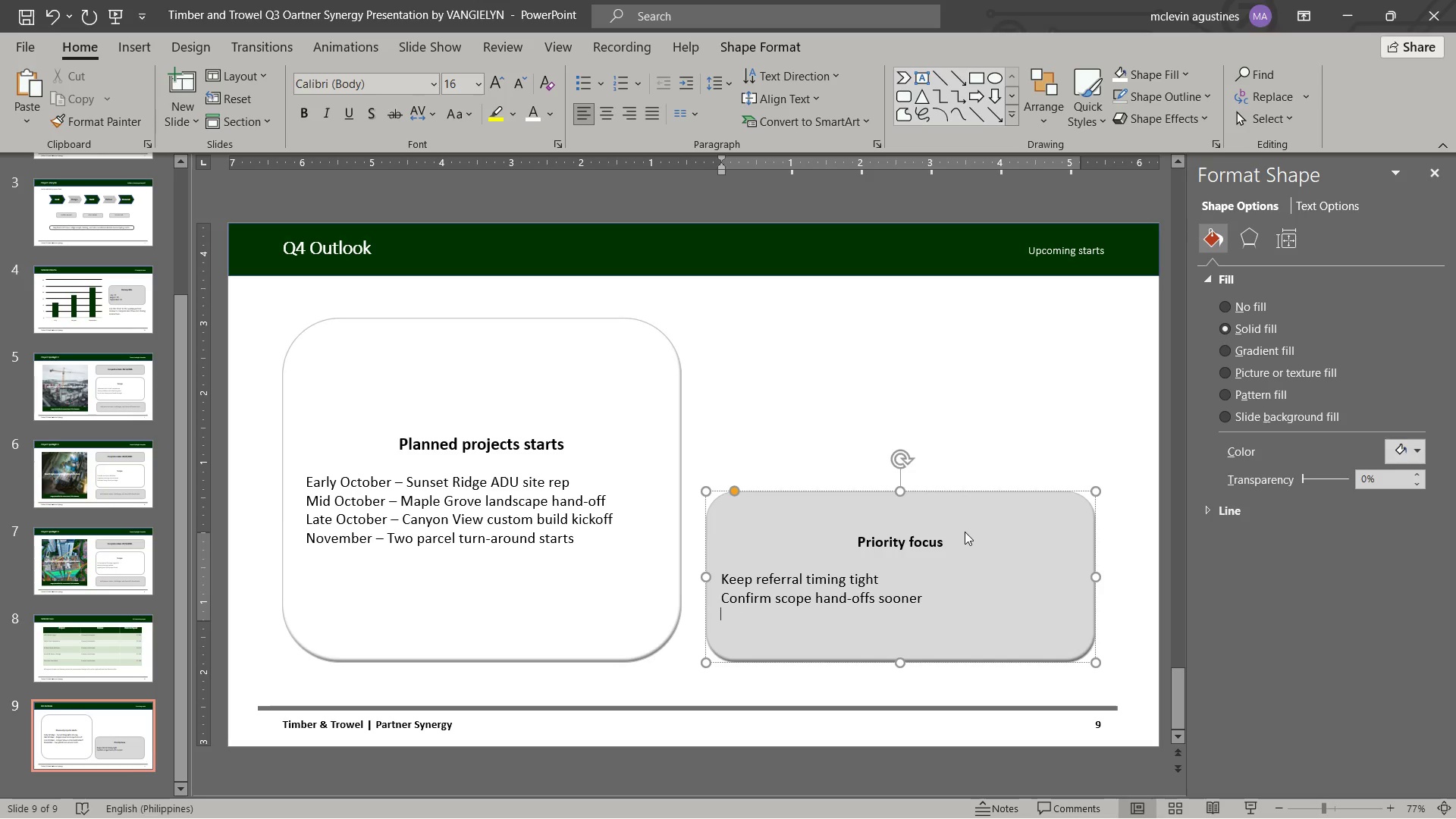 
type(coordinate client)
 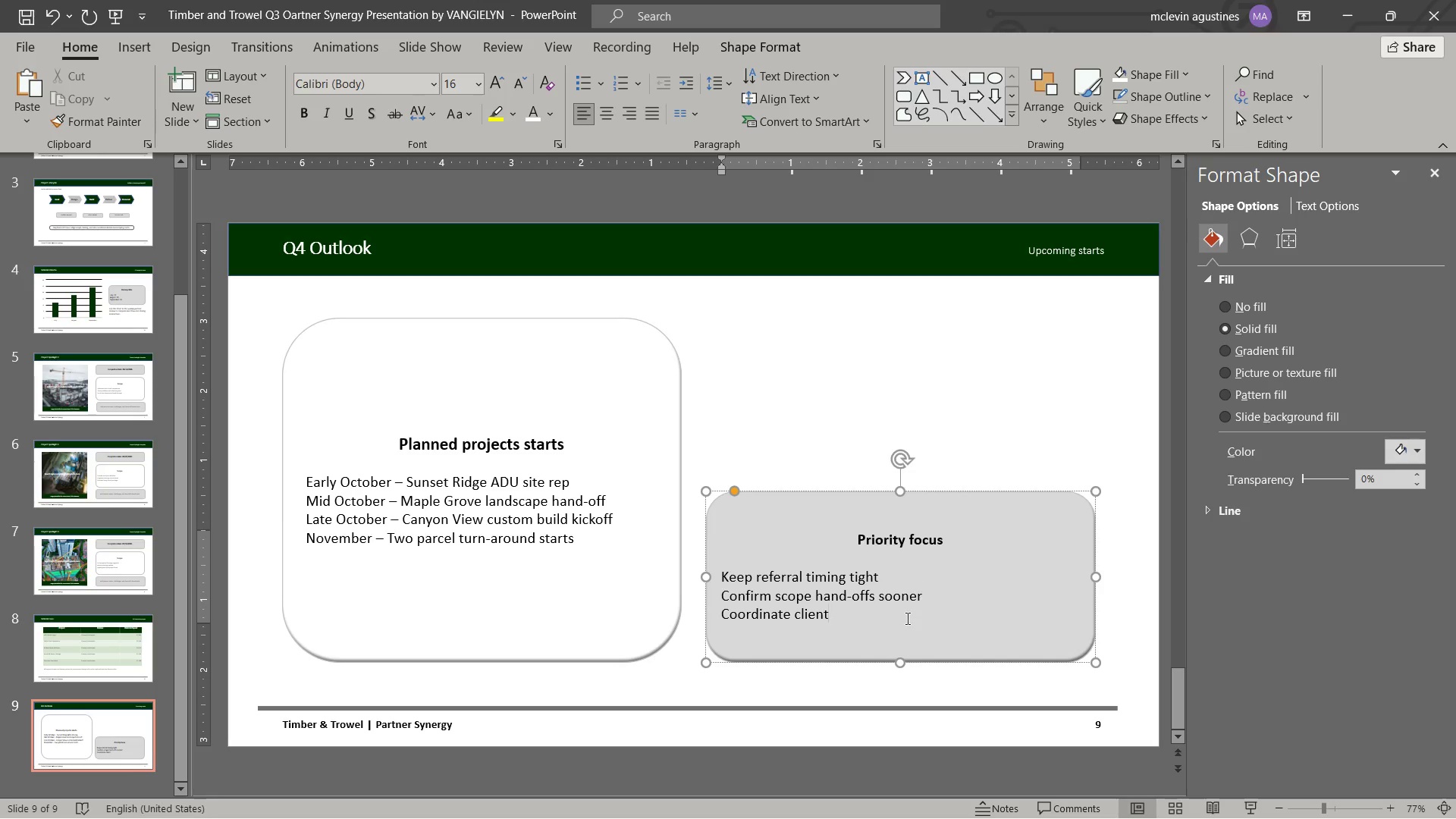 
type(-facing updates weekly)
 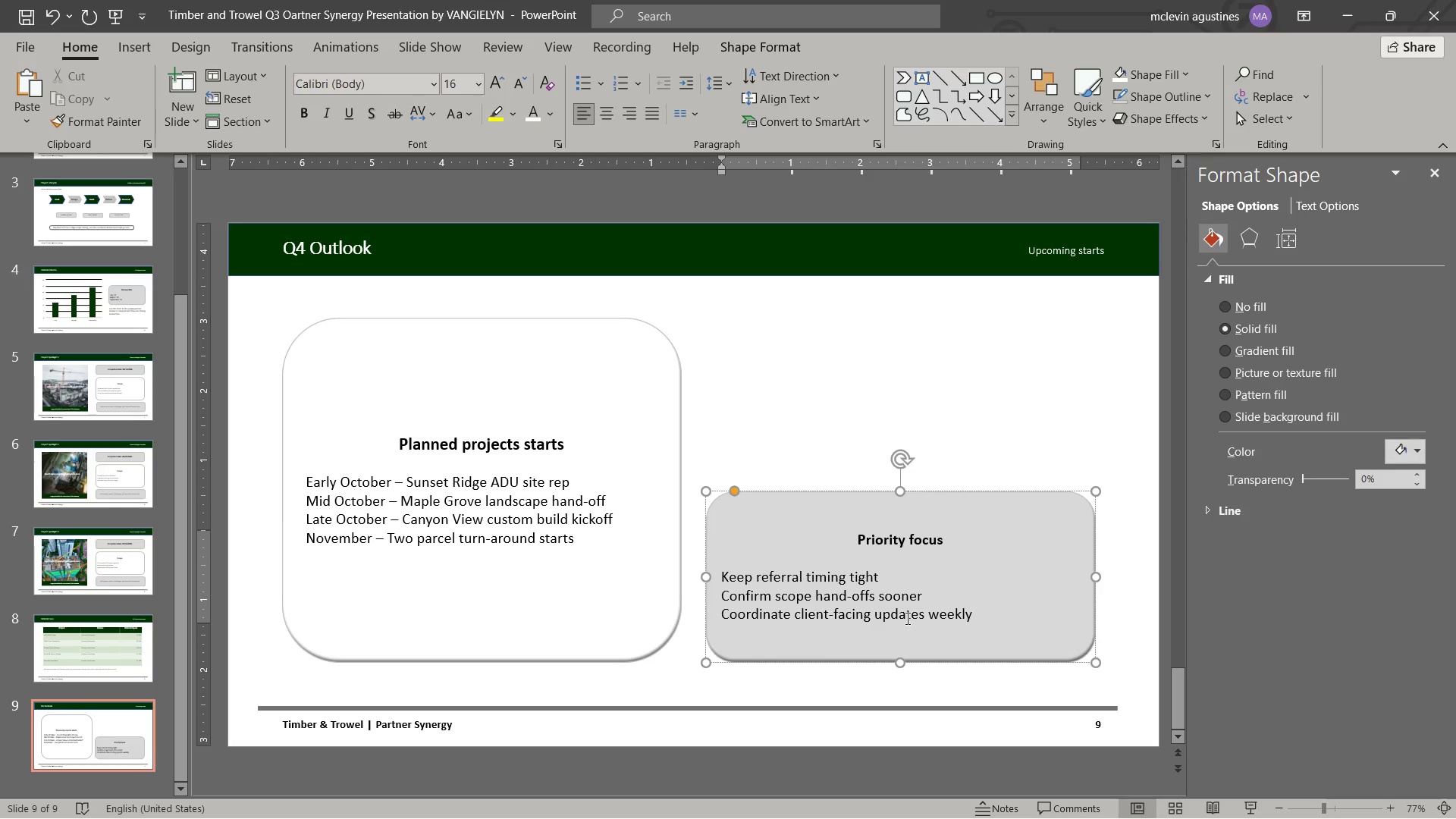 
key(Escape)
 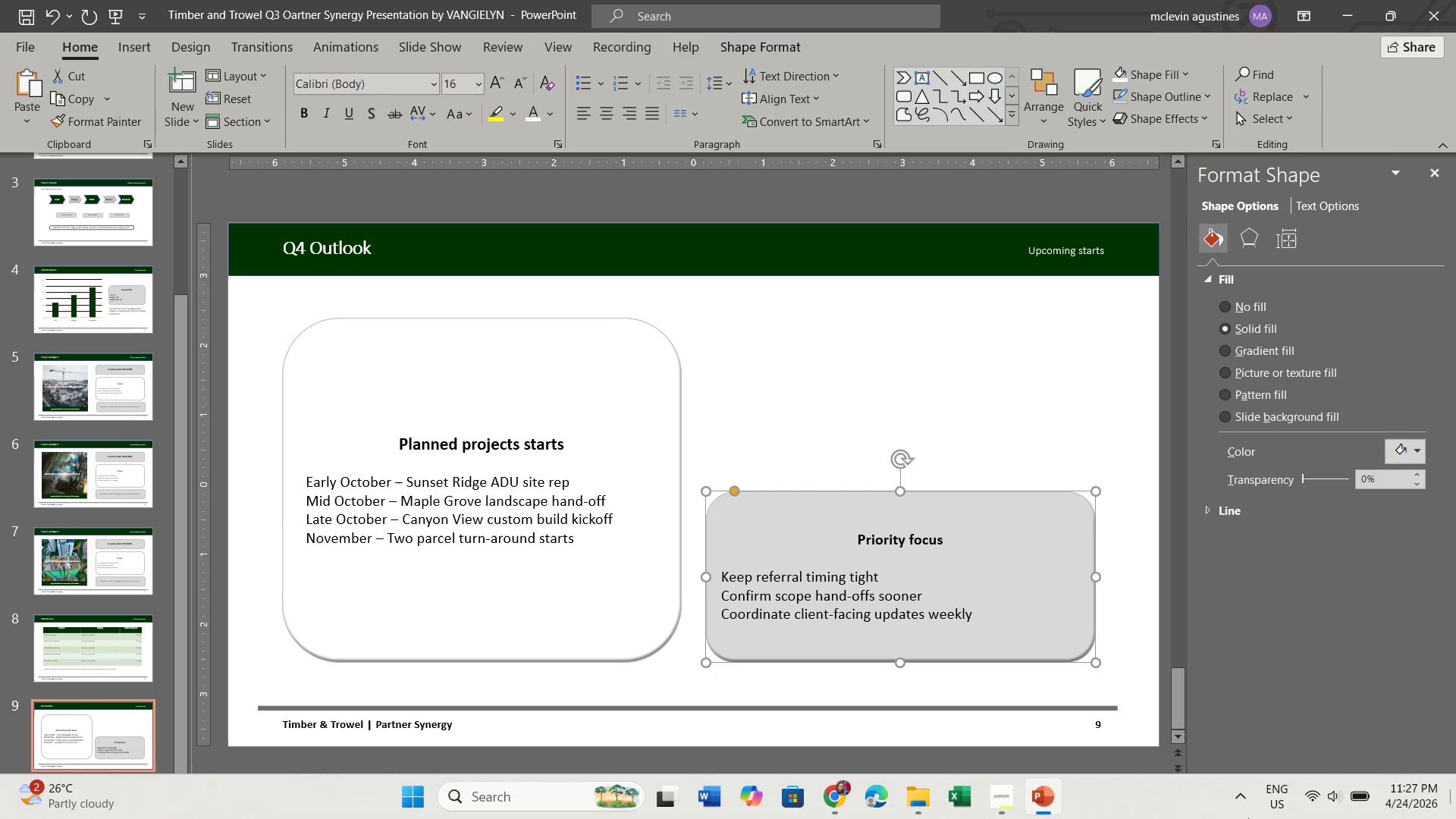 
key(Escape)
 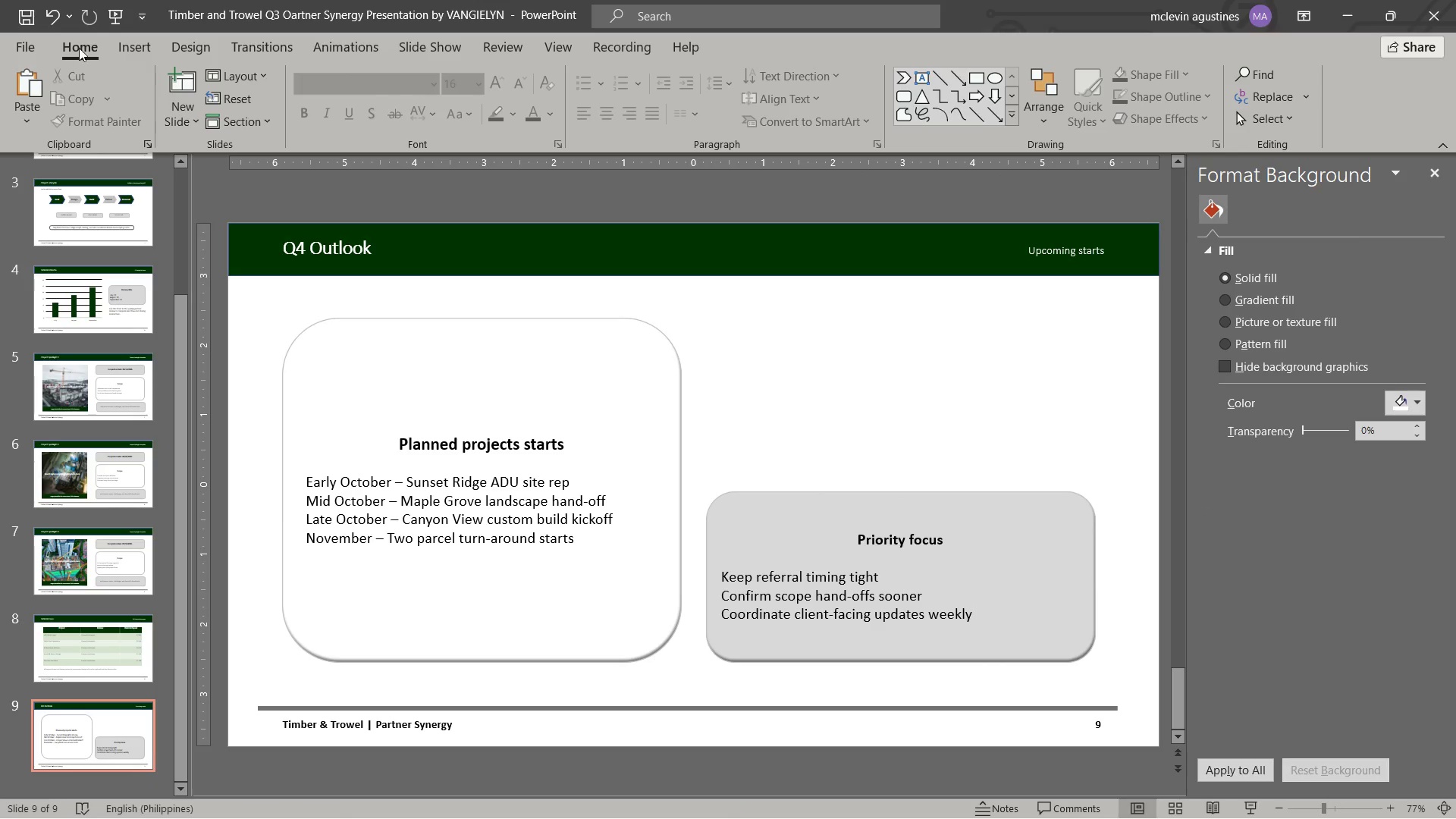 
left_click([128, 58])
 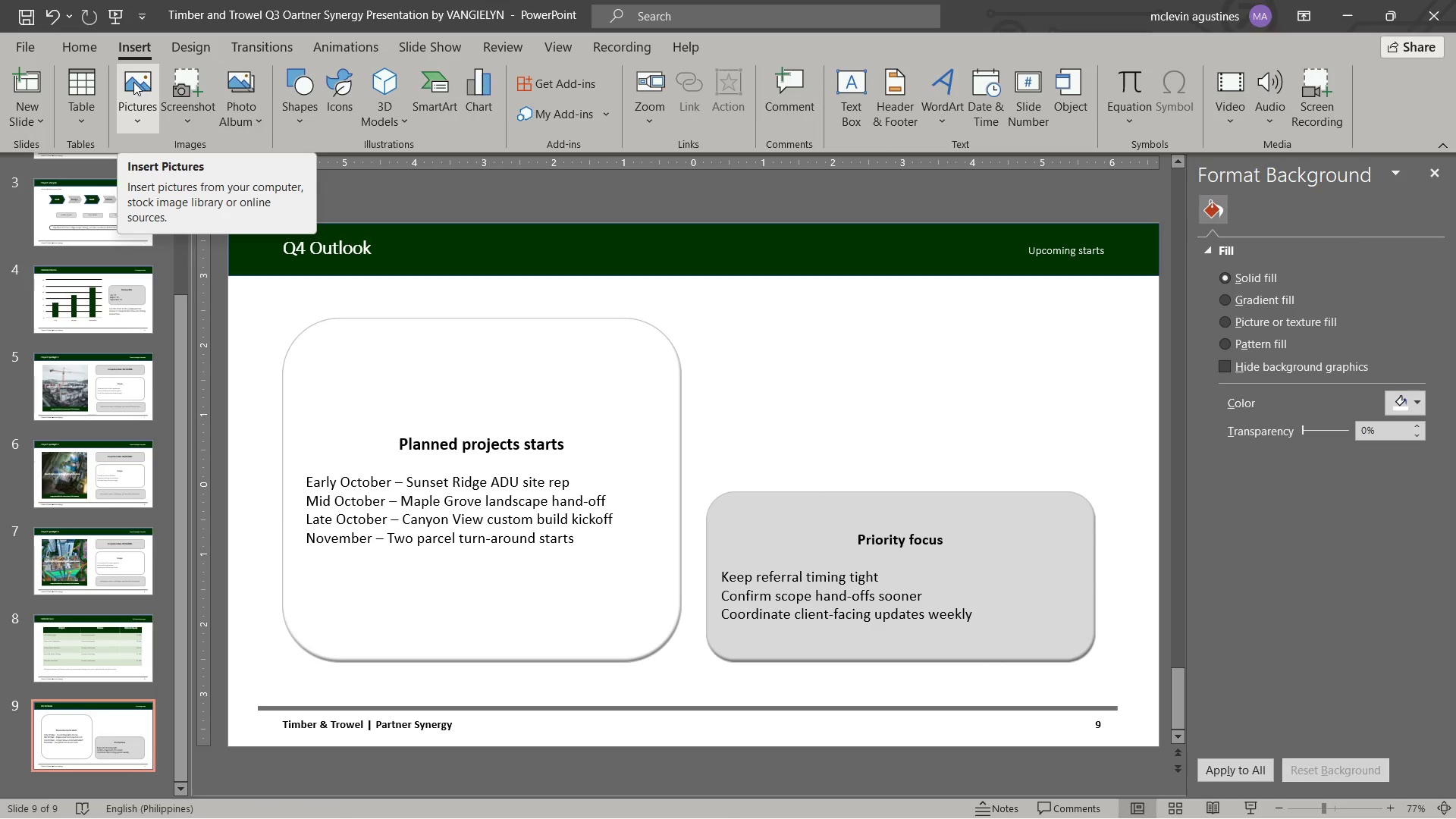 
left_click([133, 82])
 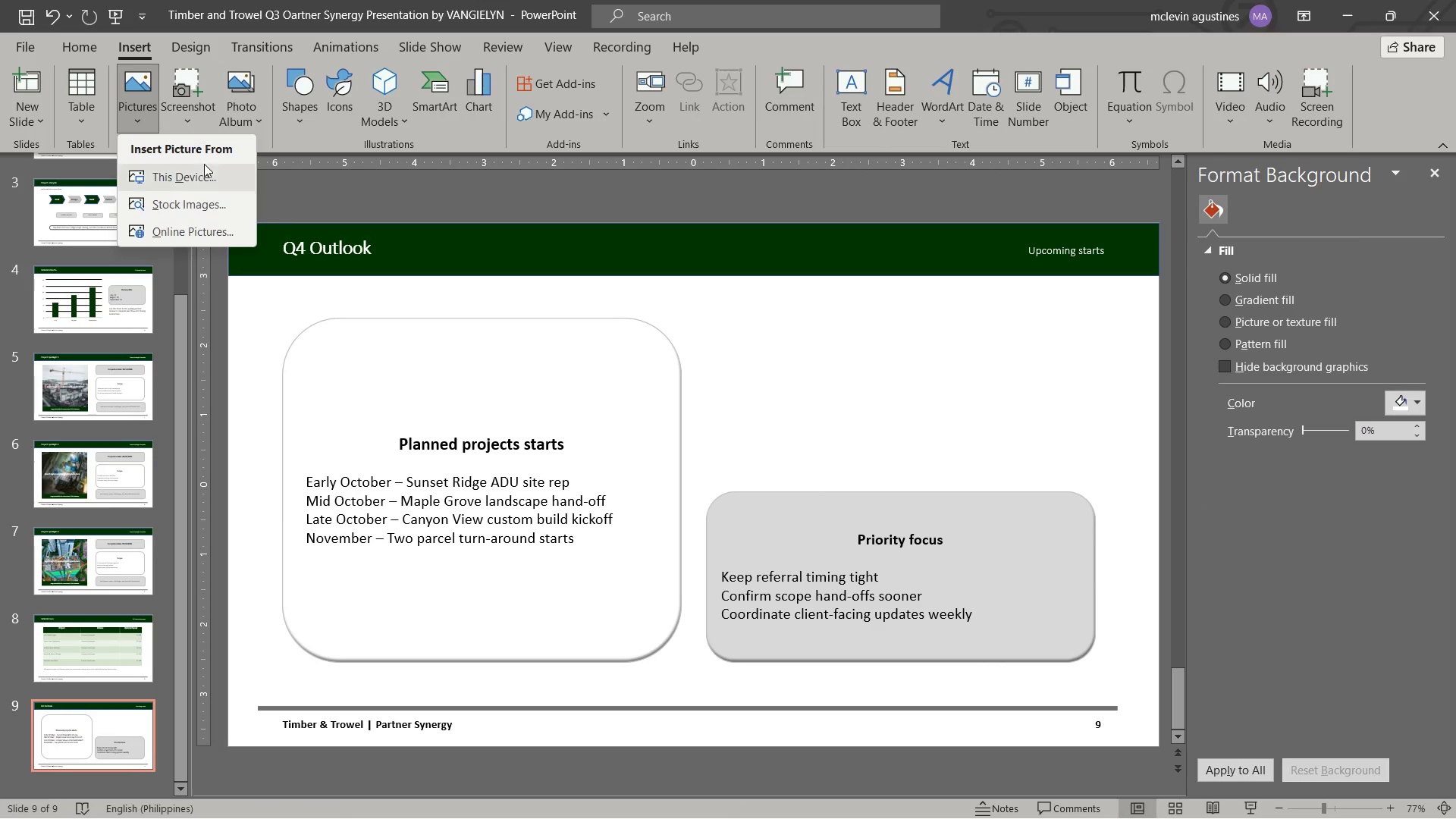 
left_click([206, 174])
 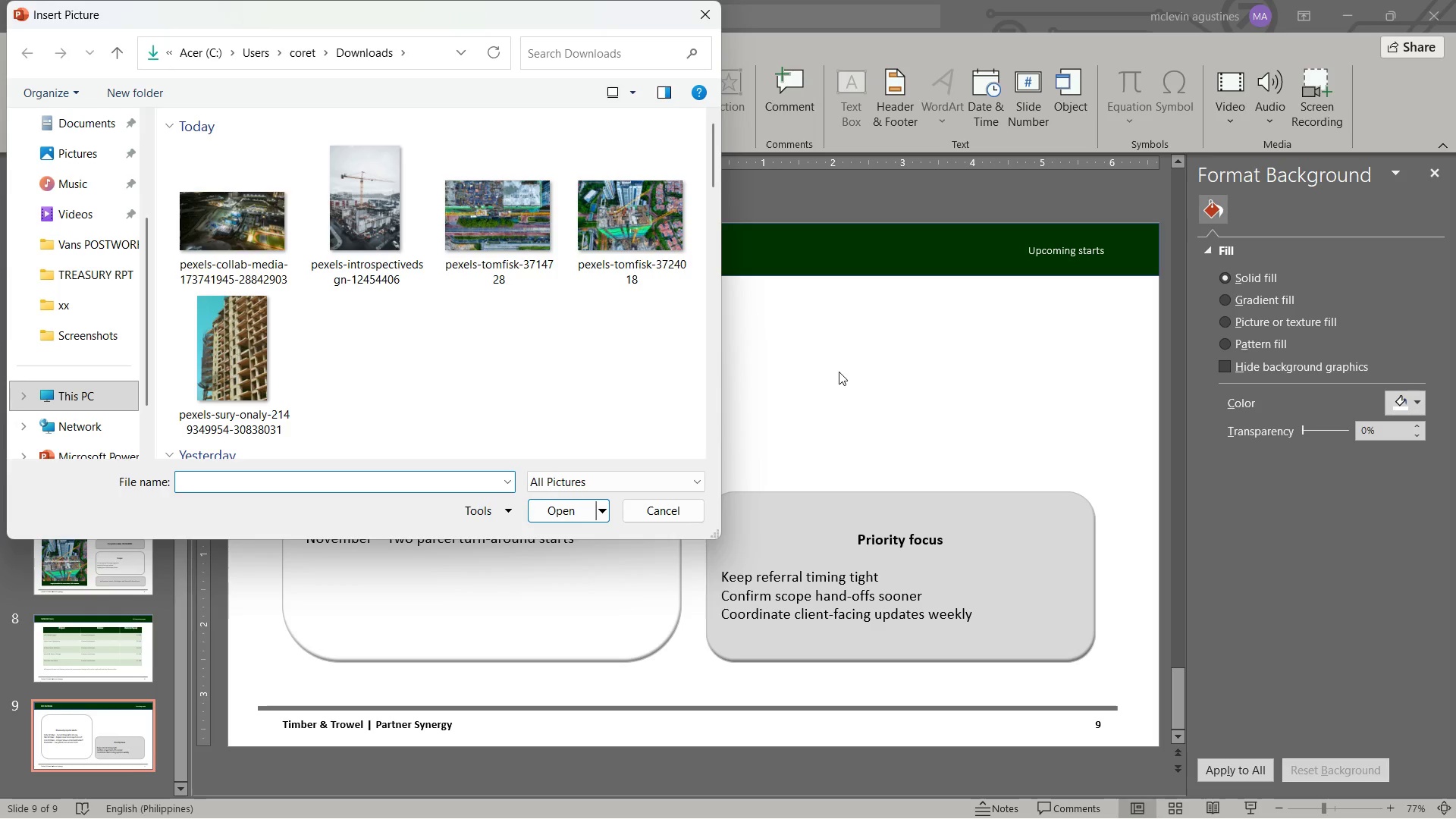 
key(Alt+Tab)
 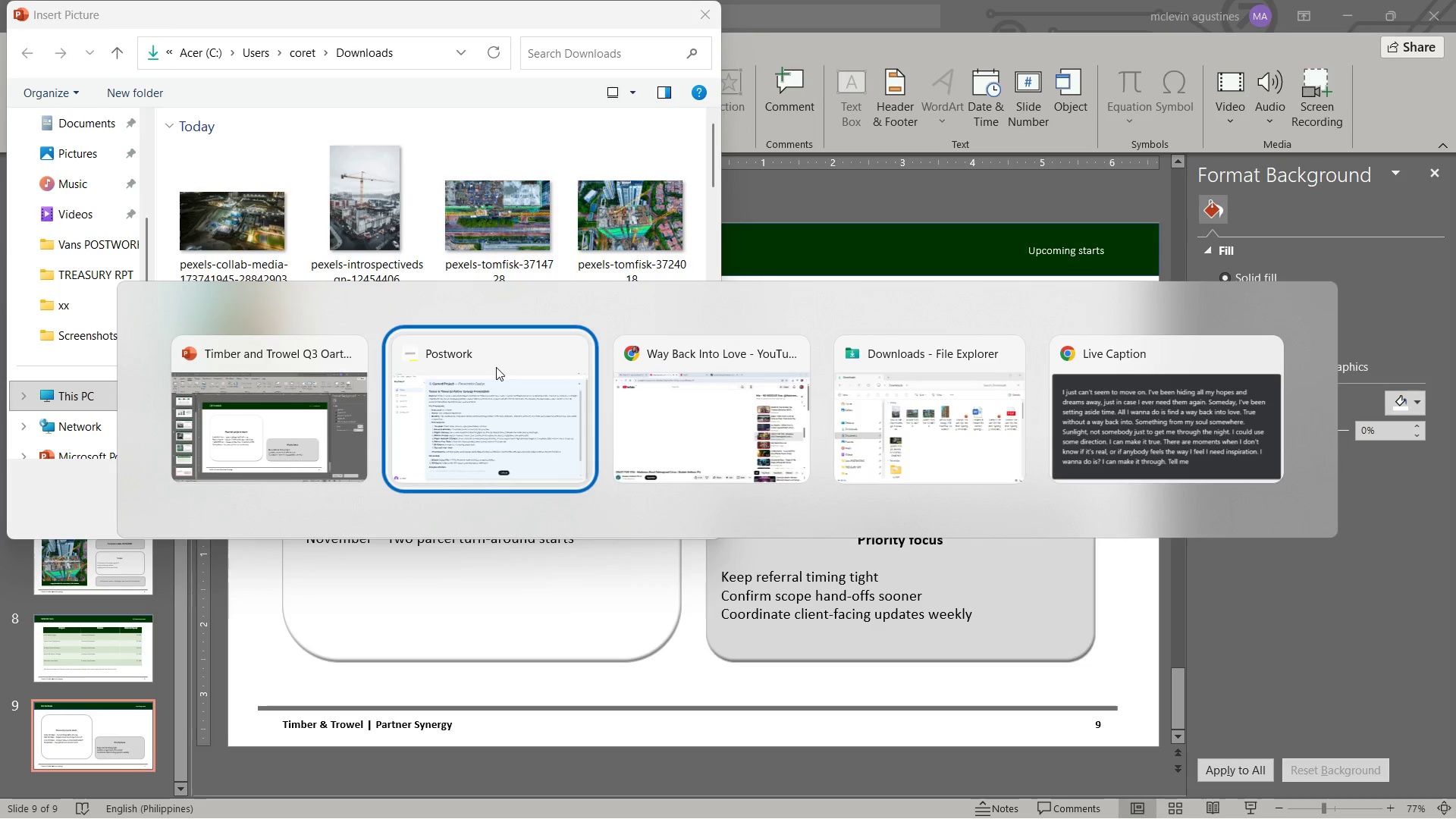 
key(Alt+Tab)
 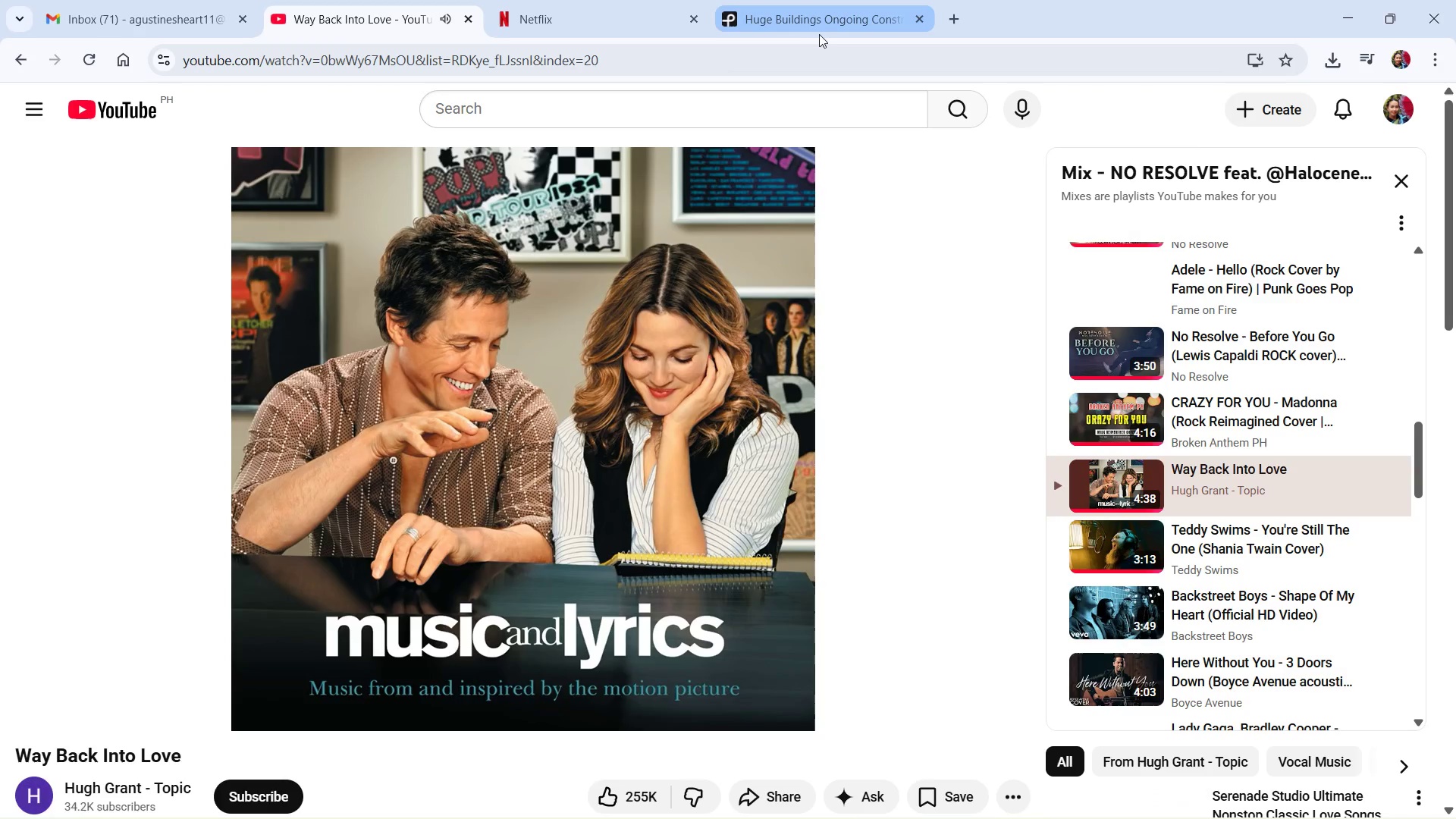 
left_click([825, 29])
 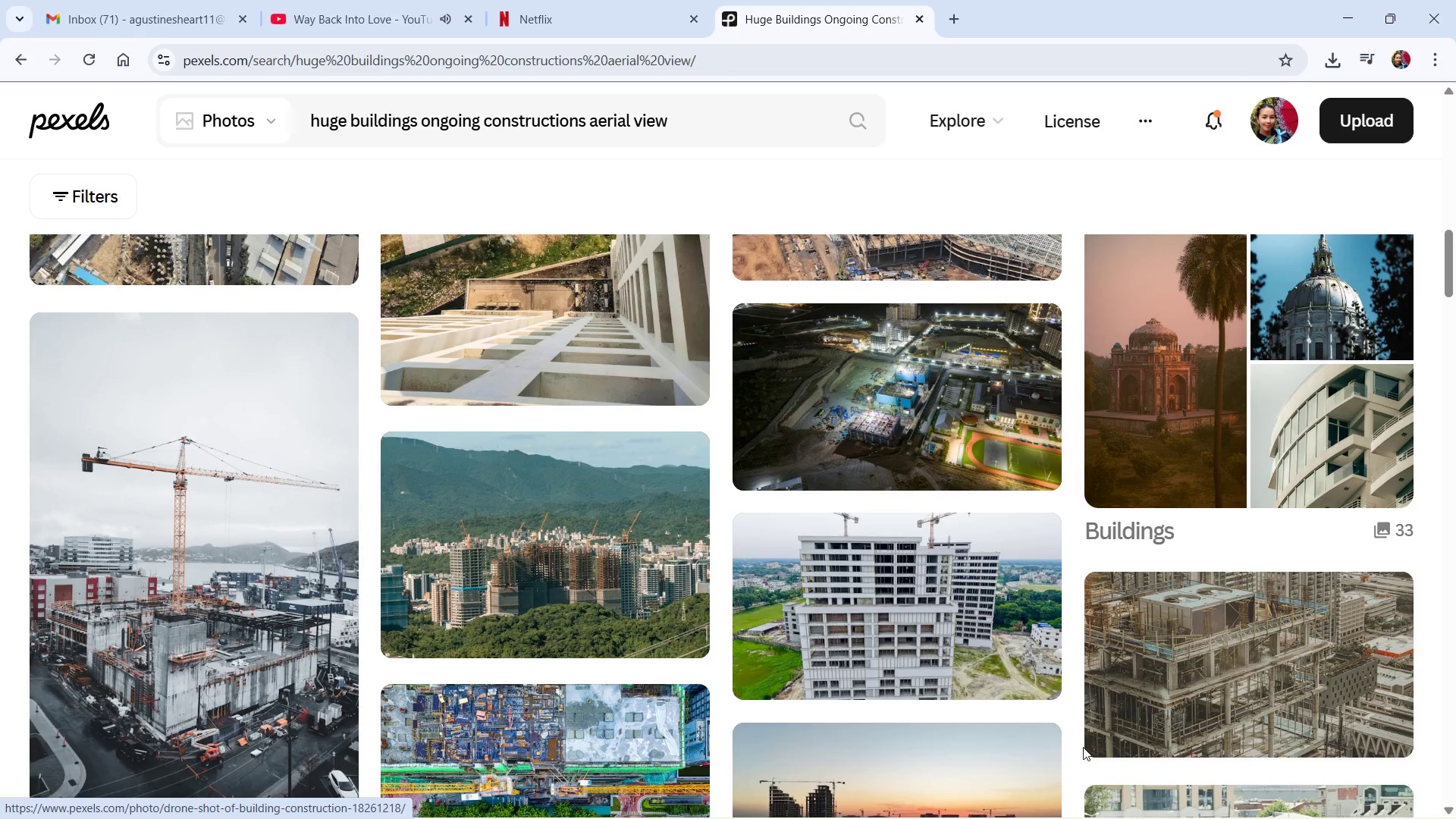 
wait(6.91)
 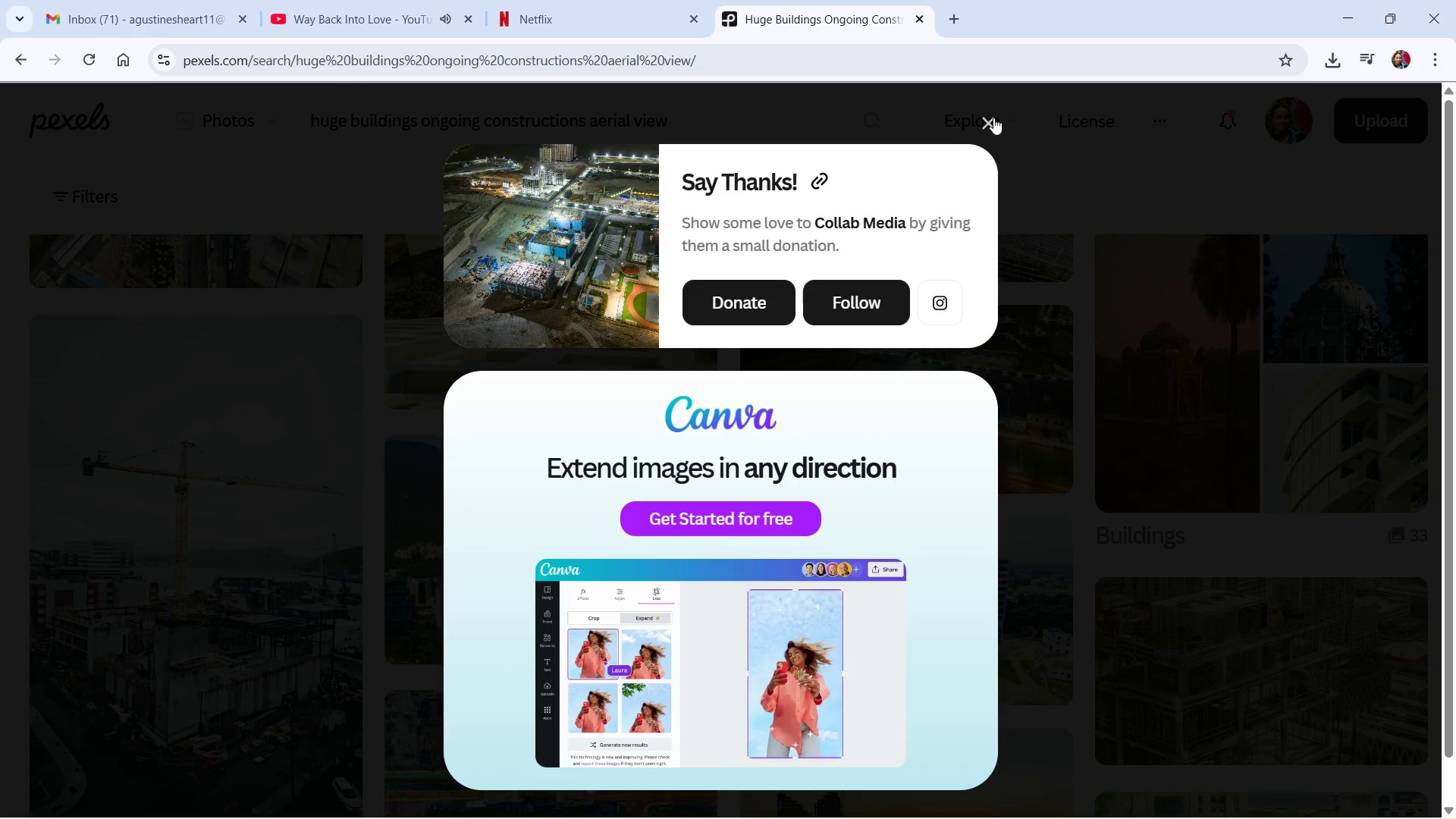 
scroll: coordinate [453, 514], scroll_direction: down, amount: 10.0
 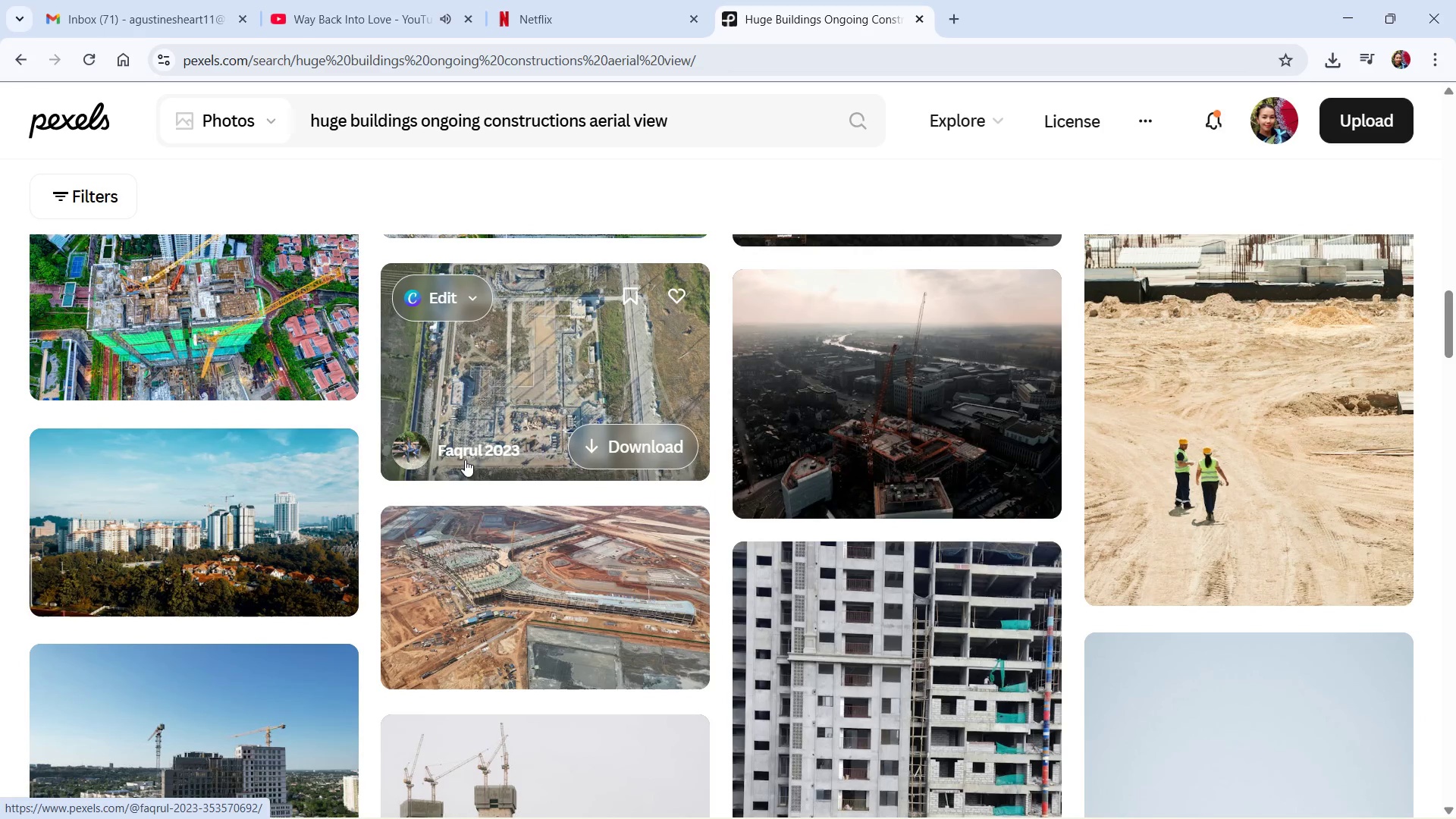 
scroll: coordinate [632, 677], scroll_direction: down, amount: 4.0
 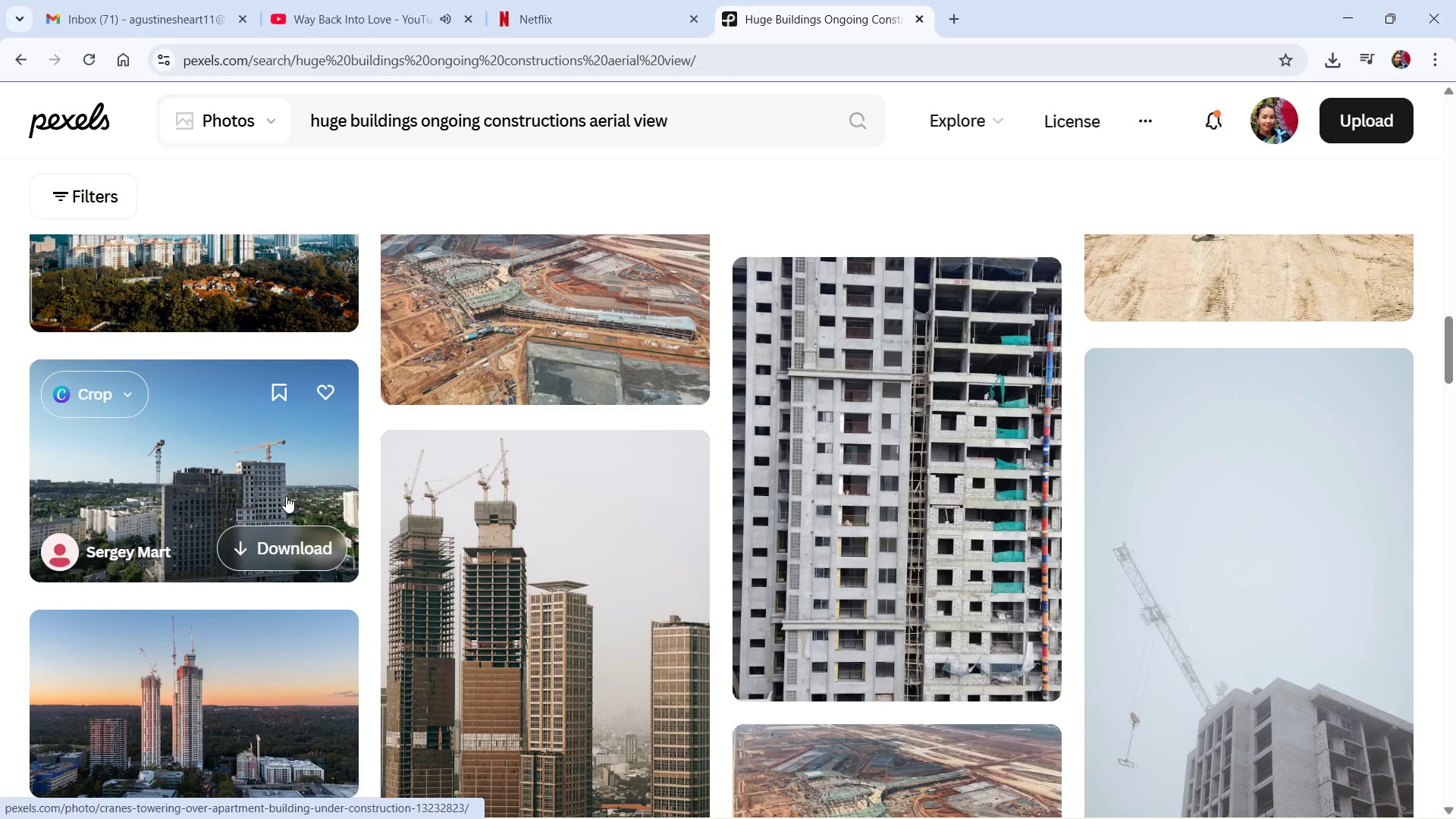 
key(Alt+AltLeft)
 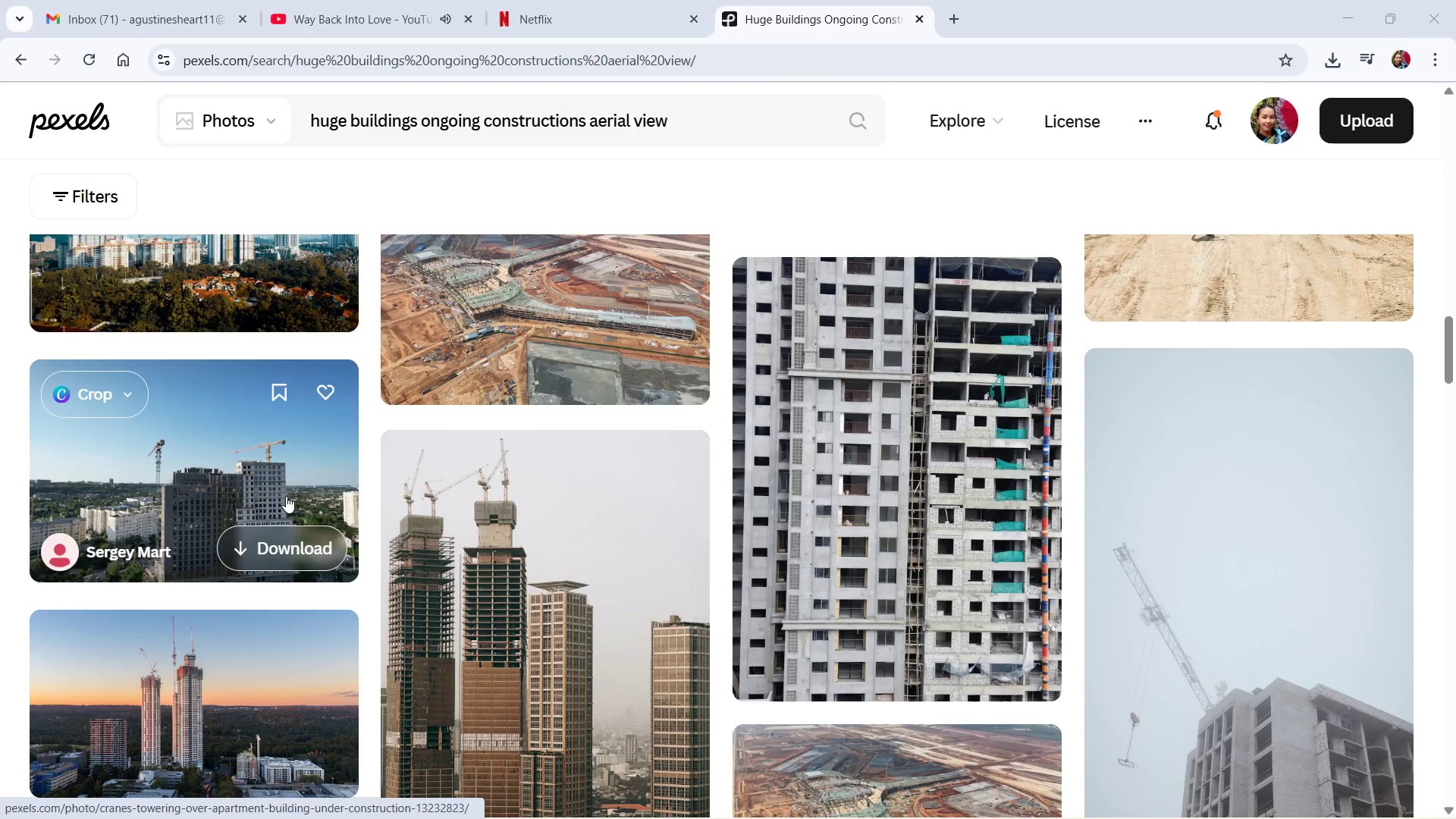 
key(Alt+Tab)
 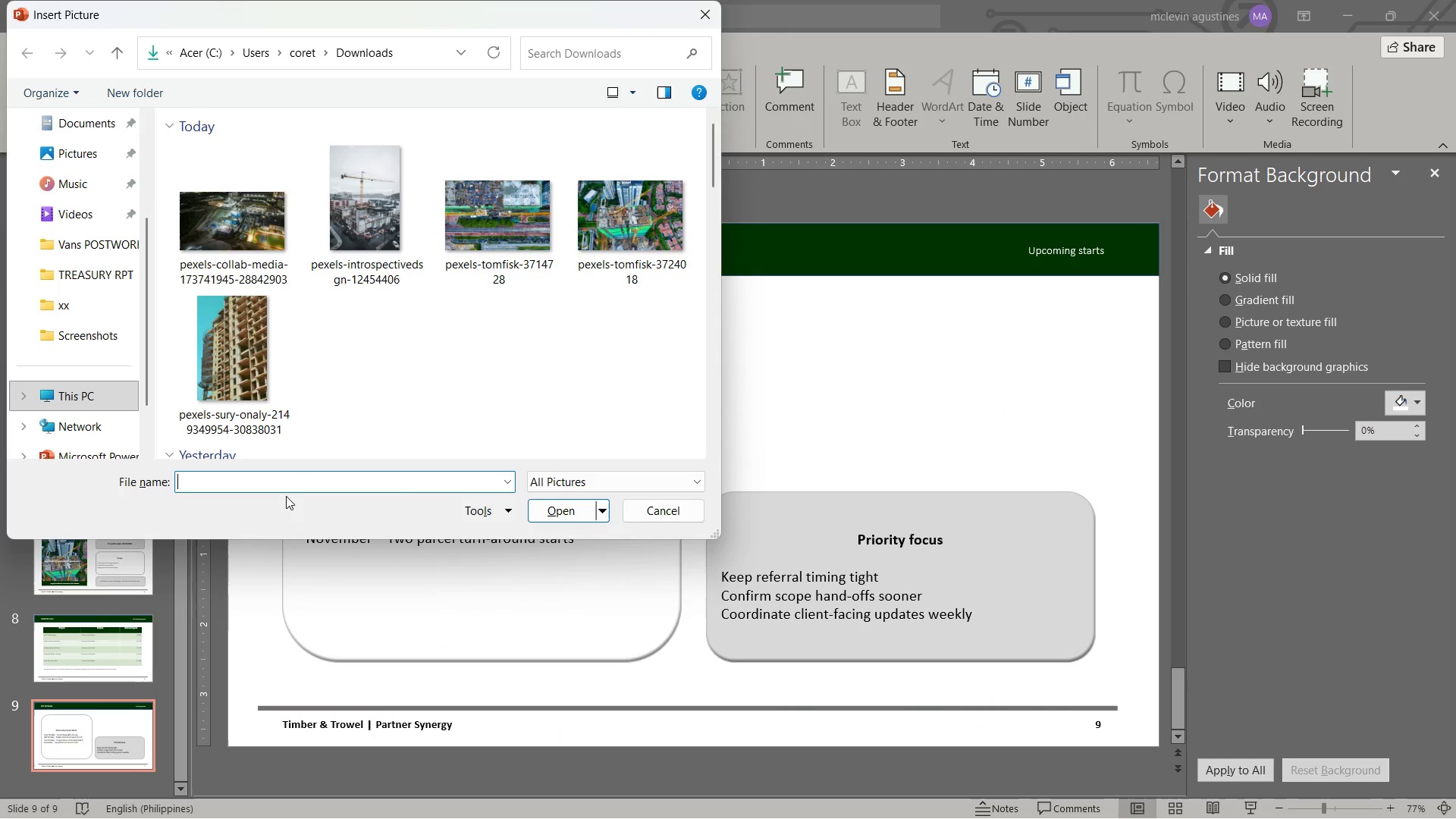 
key(Alt+AltLeft)
 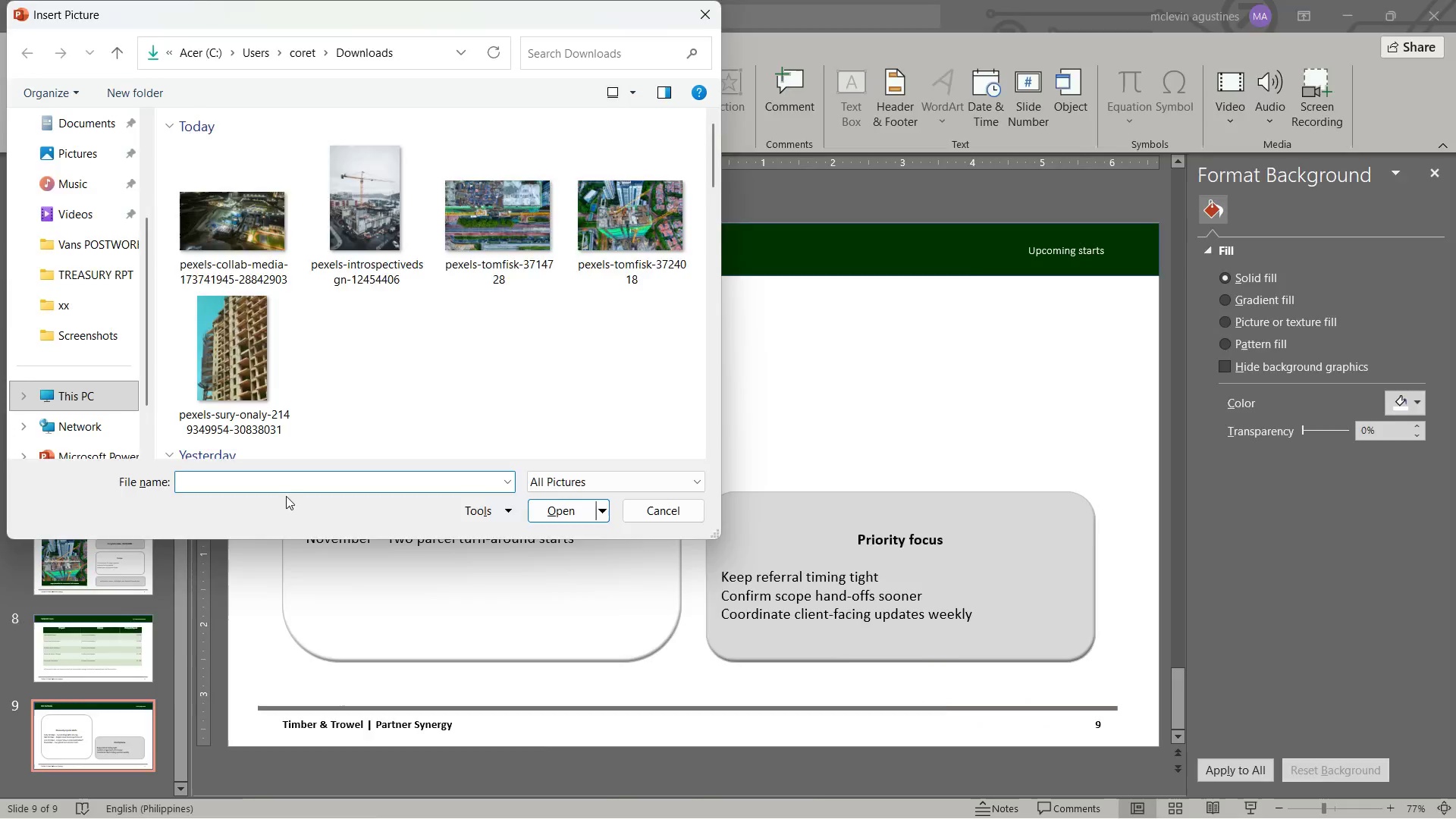 
key(Alt+Tab)
 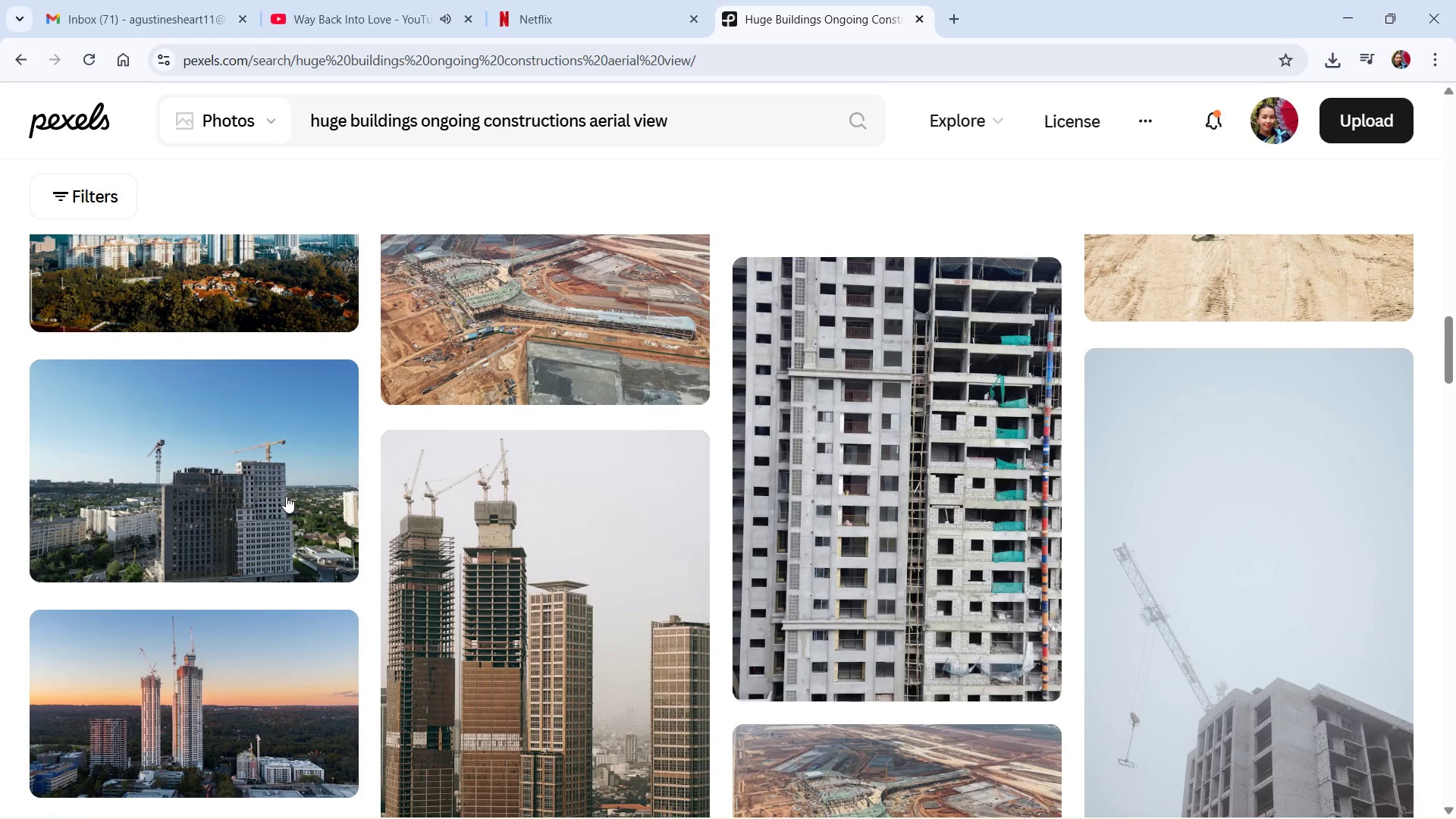 
double_click([287, 494])
 